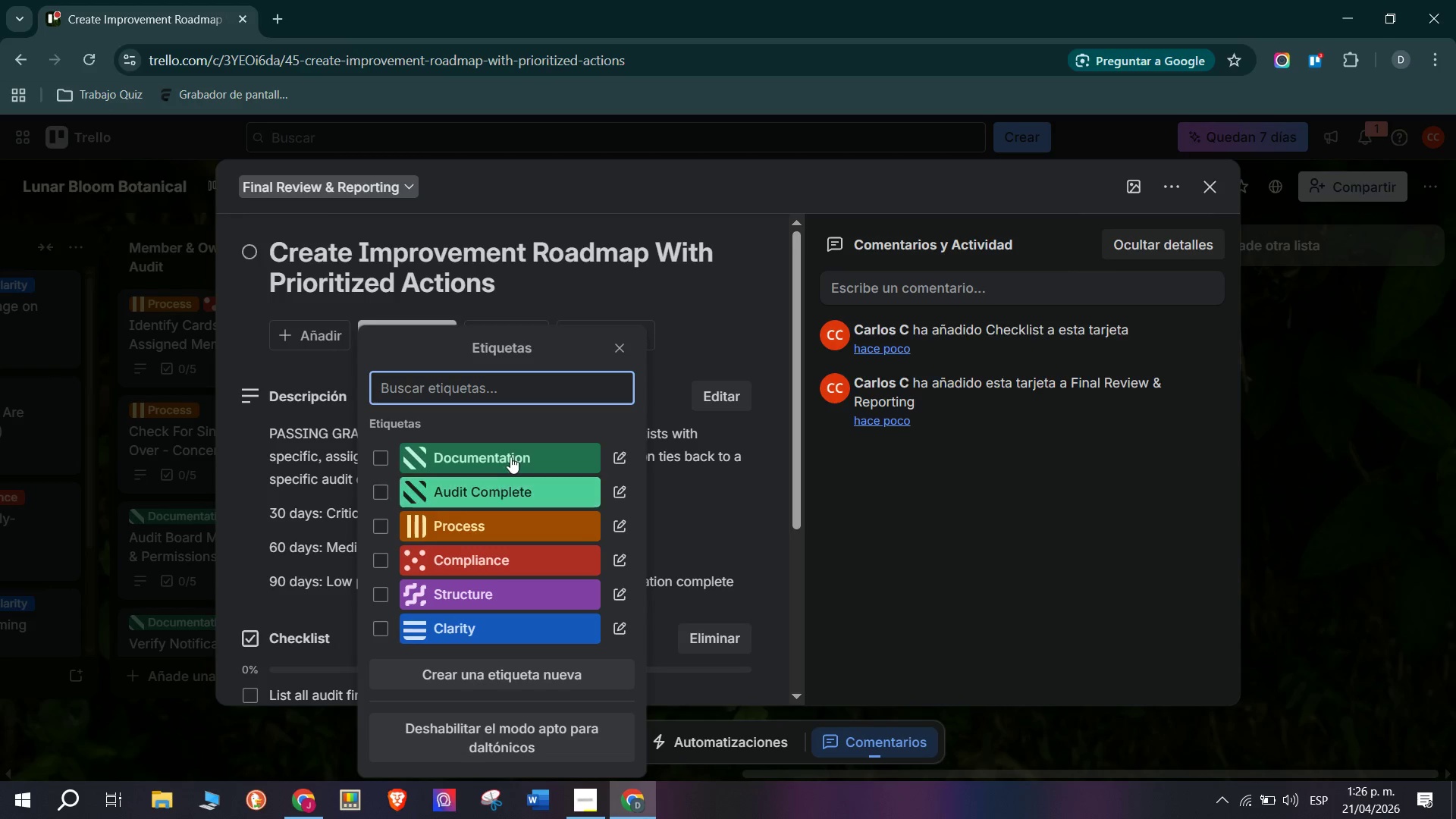 
left_click([511, 453])
 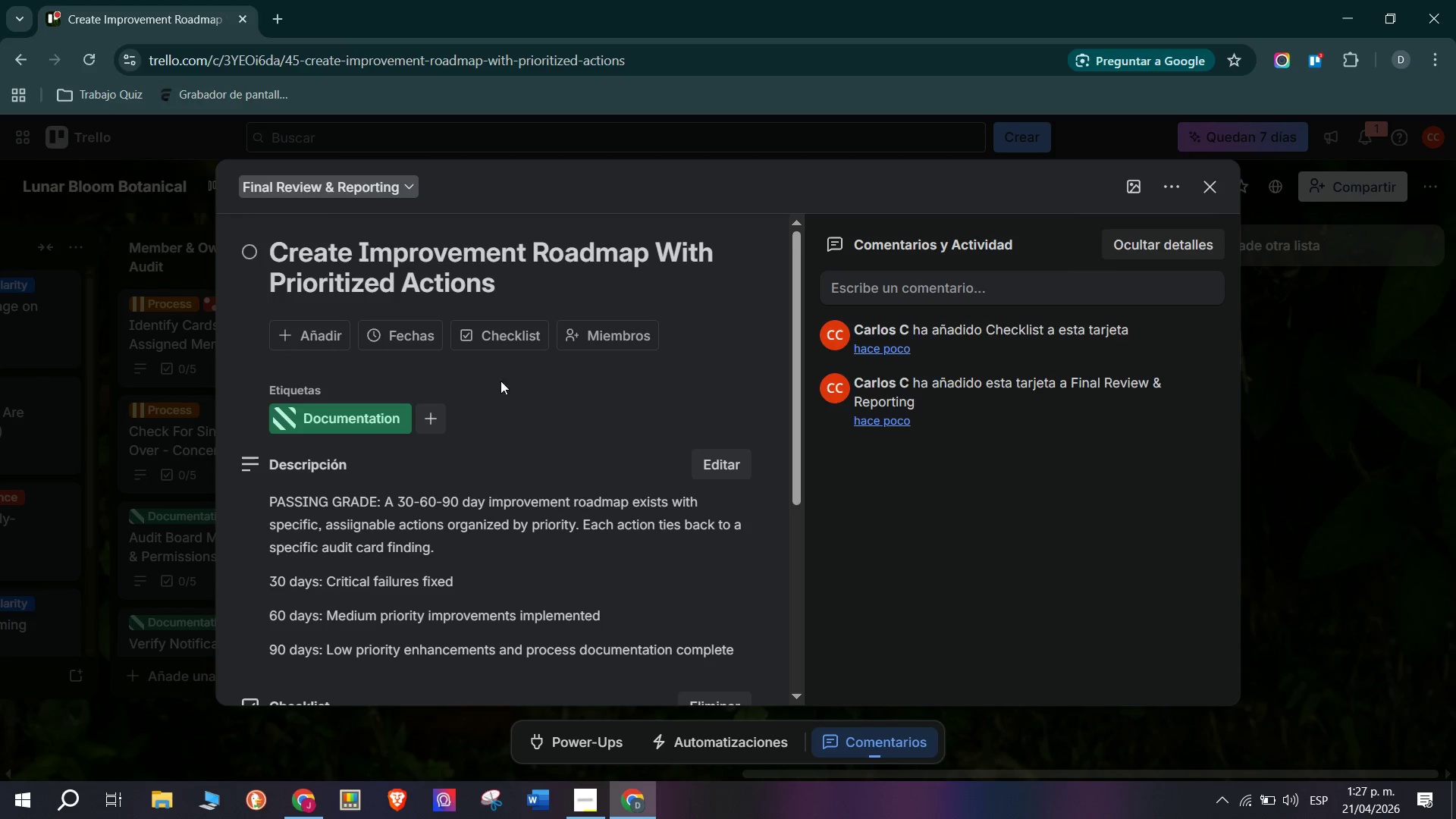 
left_click([436, 336])
 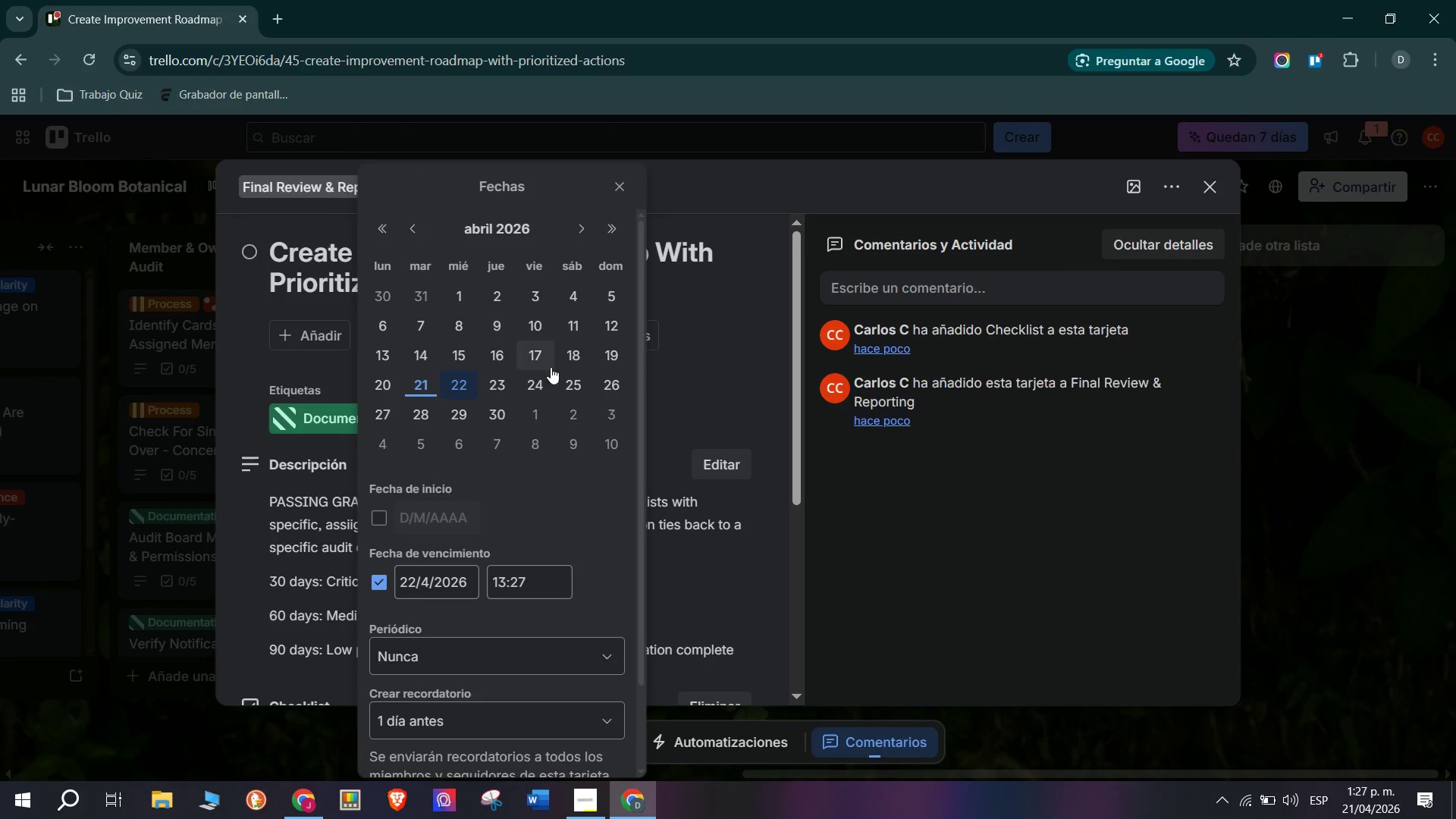 
left_click([795, 369])
 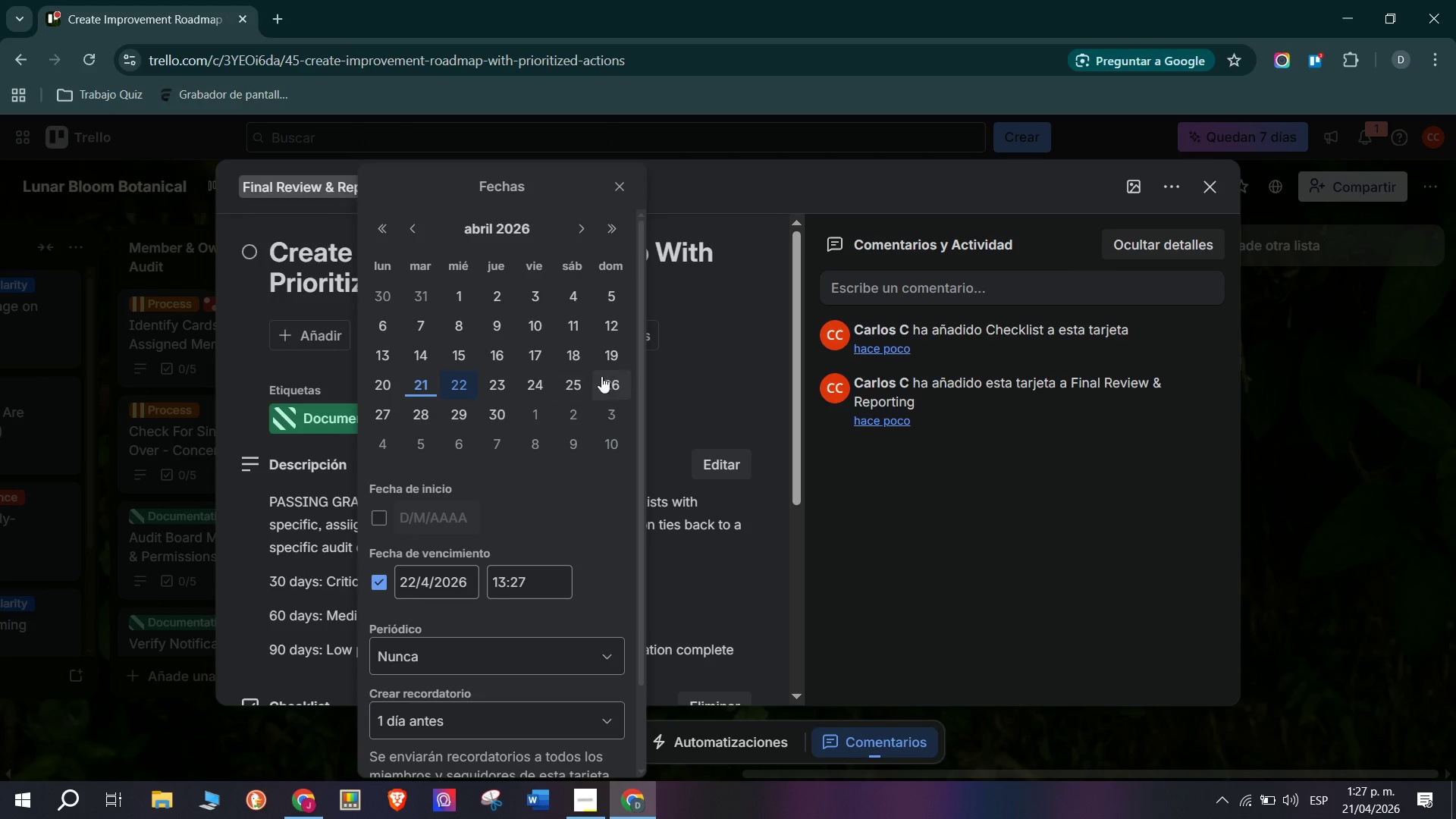 
left_click([686, 369])
 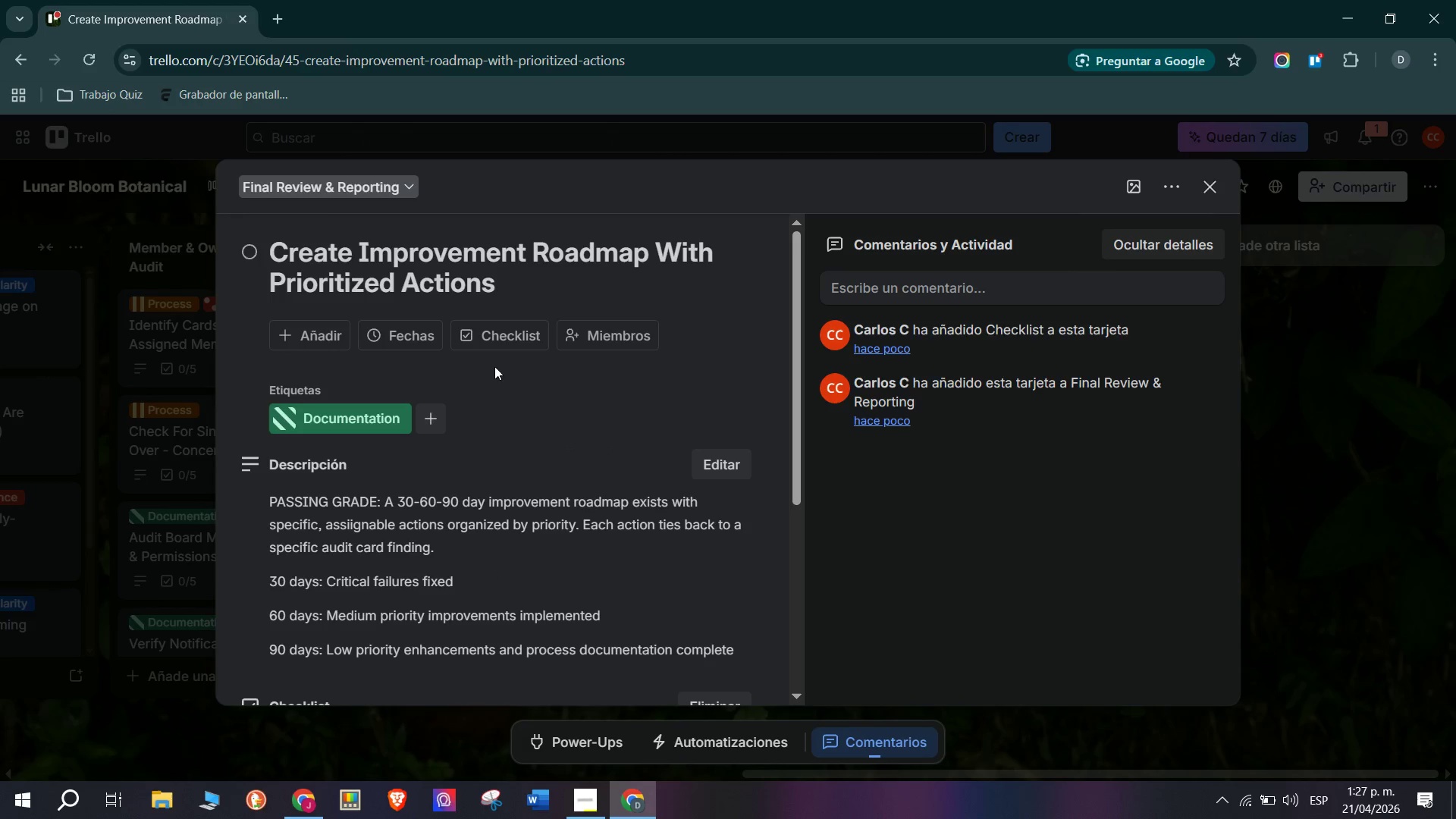 
left_click([497, 345])
 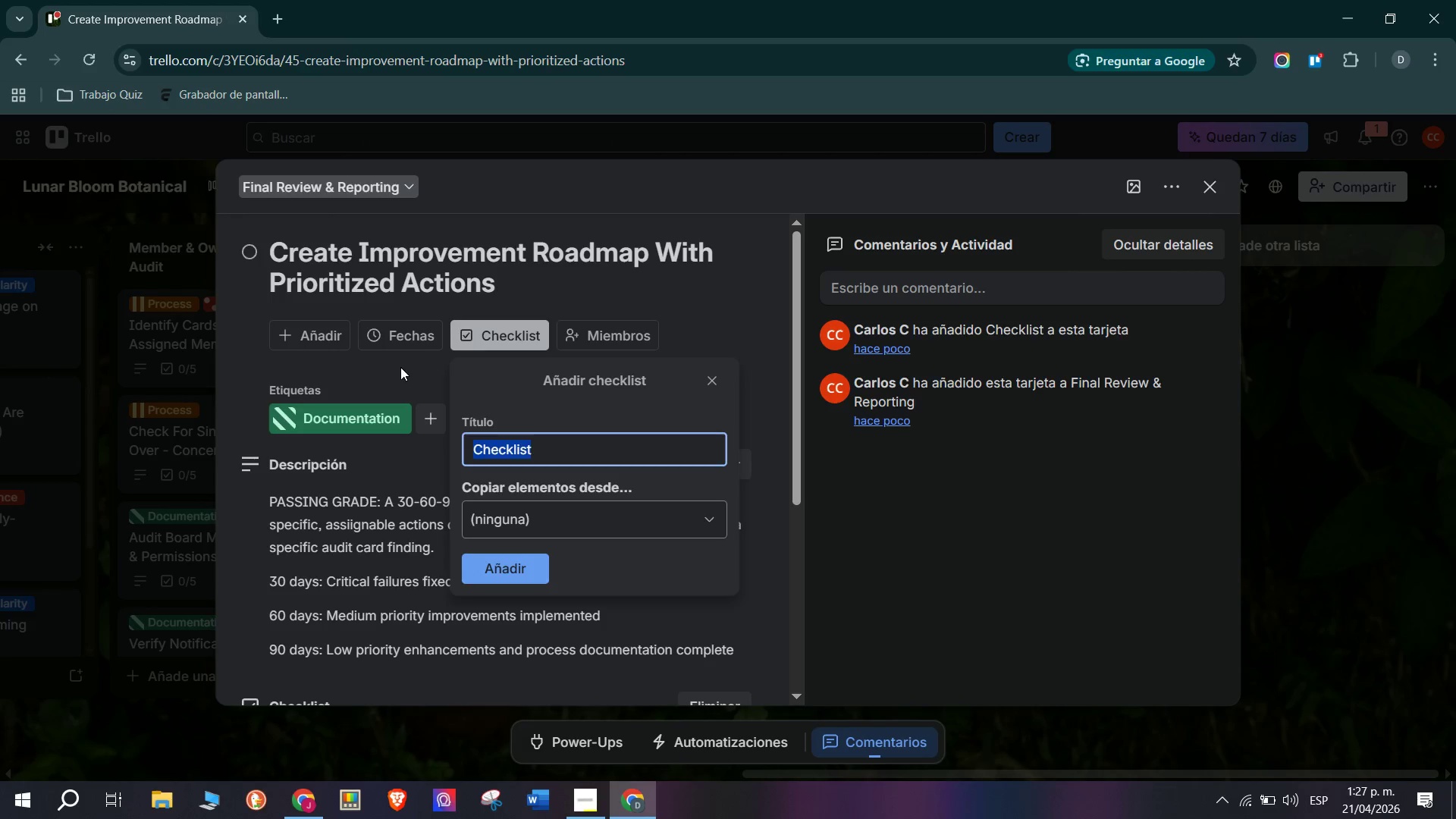 
double_click([435, 400])
 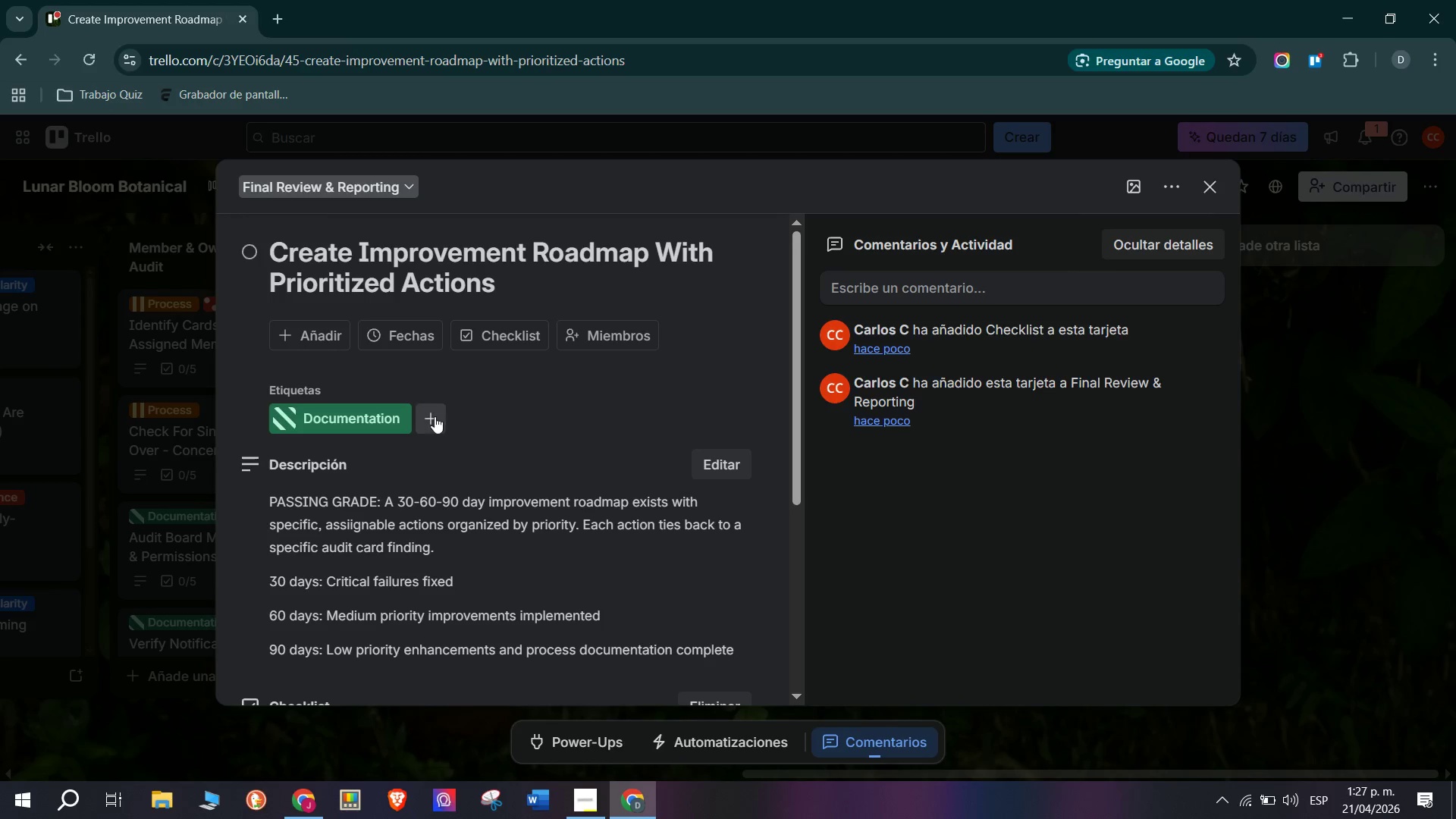 
triple_click([435, 416])
 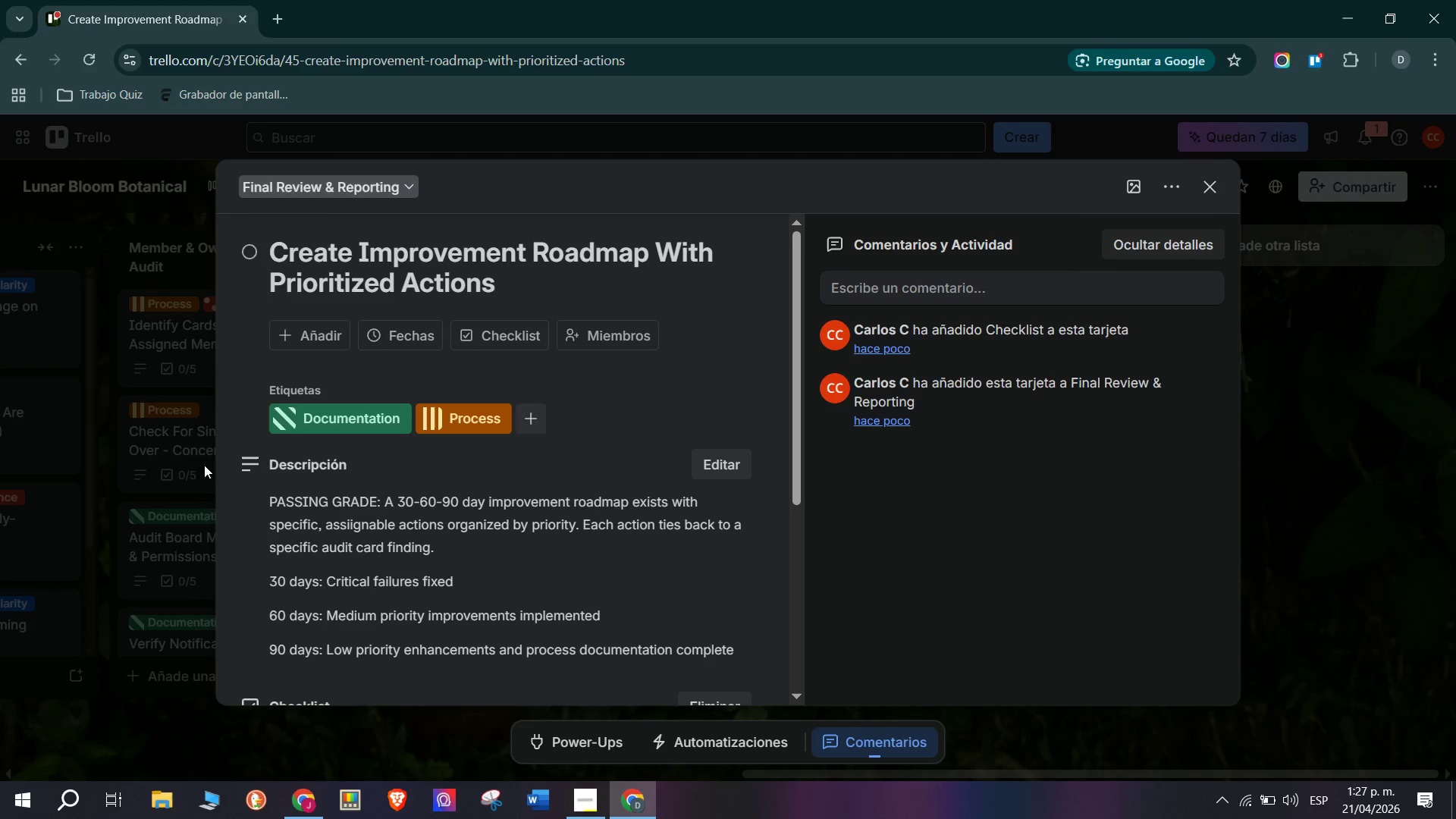 
left_click([190, 540])
 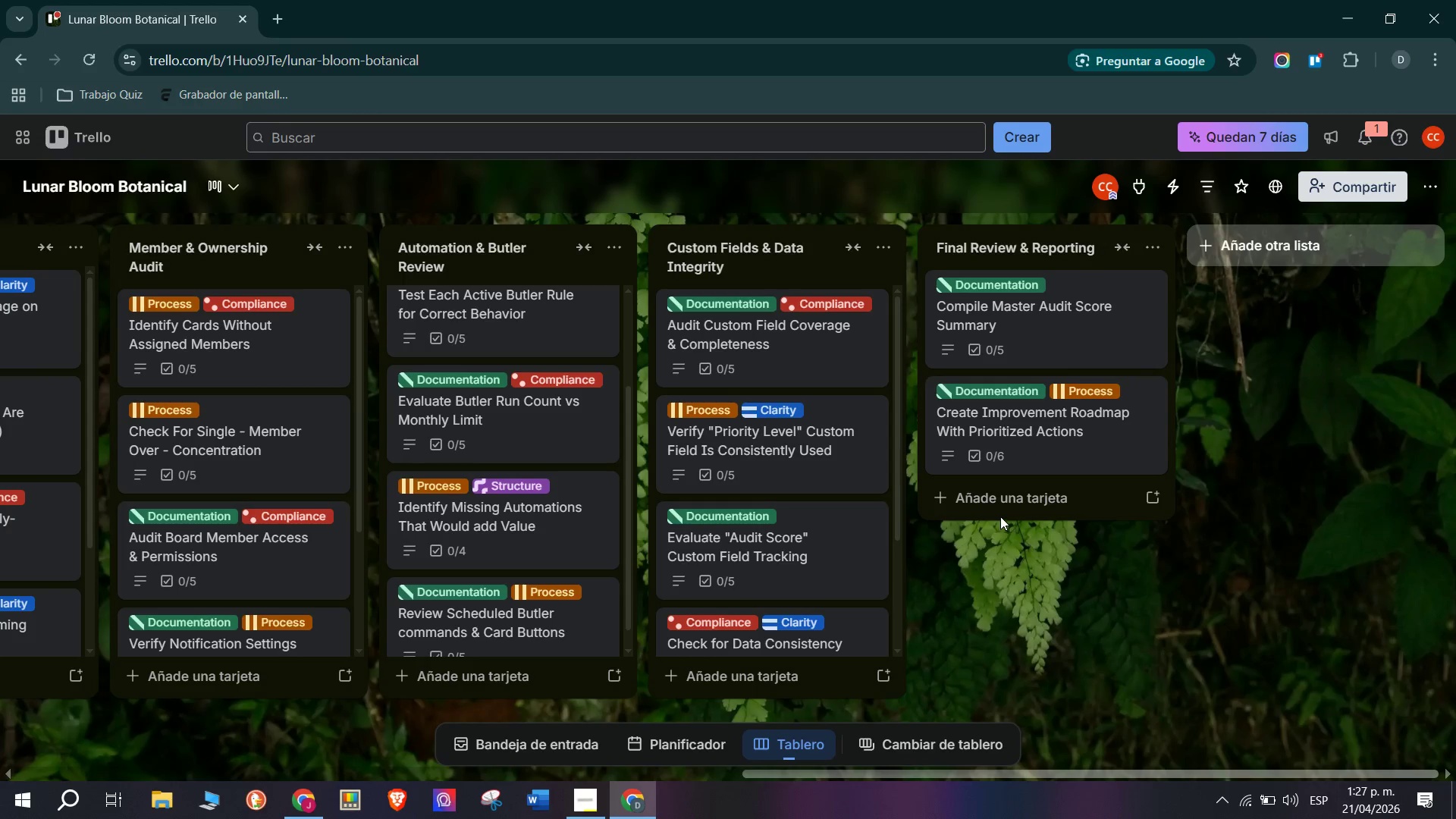 
left_click([1010, 503])
 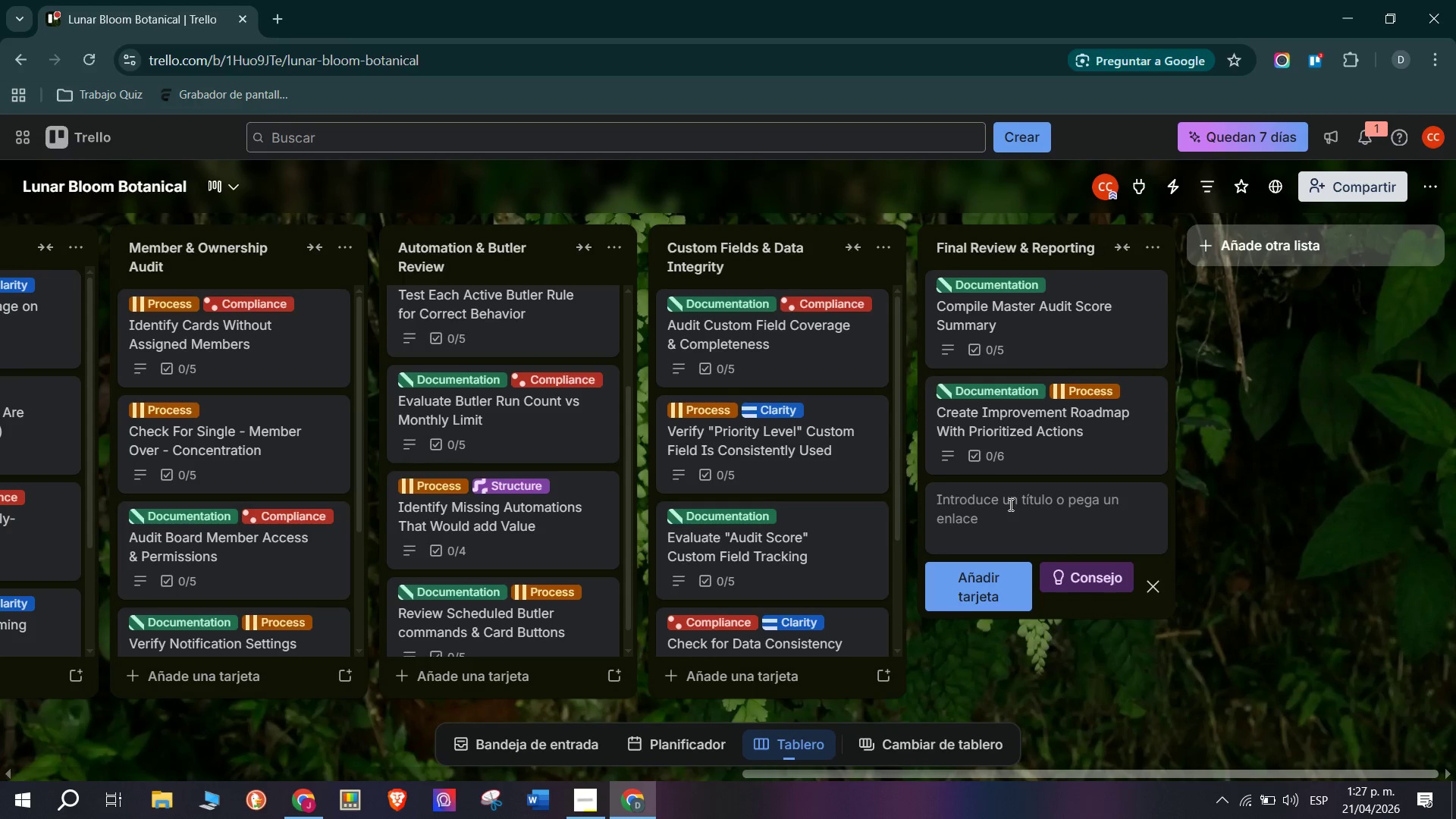 
wait(5.44)
 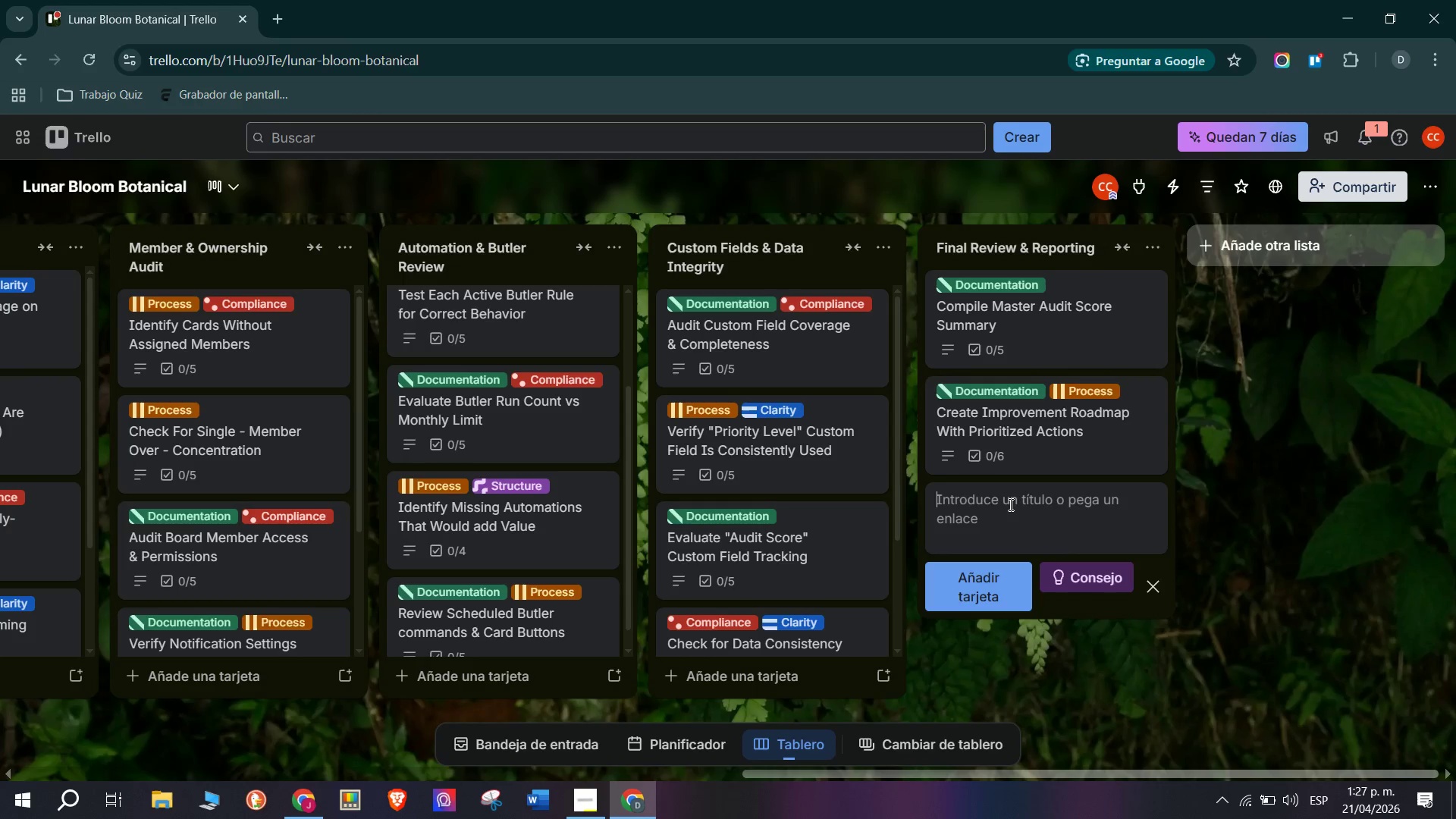 
type(Dp)
key(Backspace)
type(ocumenr )
key(Backspace)
key(Backspace)
type(t Board Audit Findings in Formal Report)
 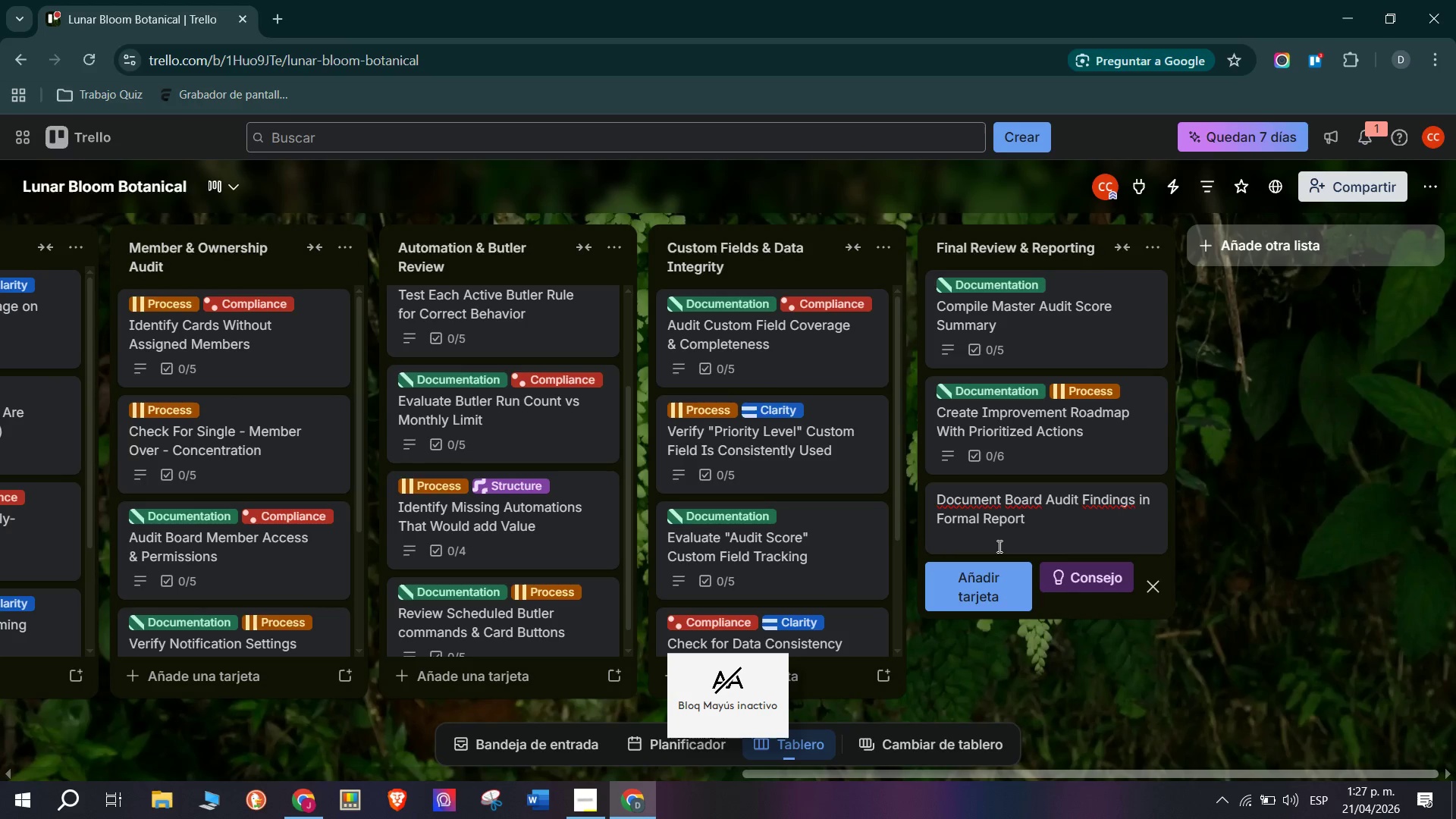 
key(Enter)
 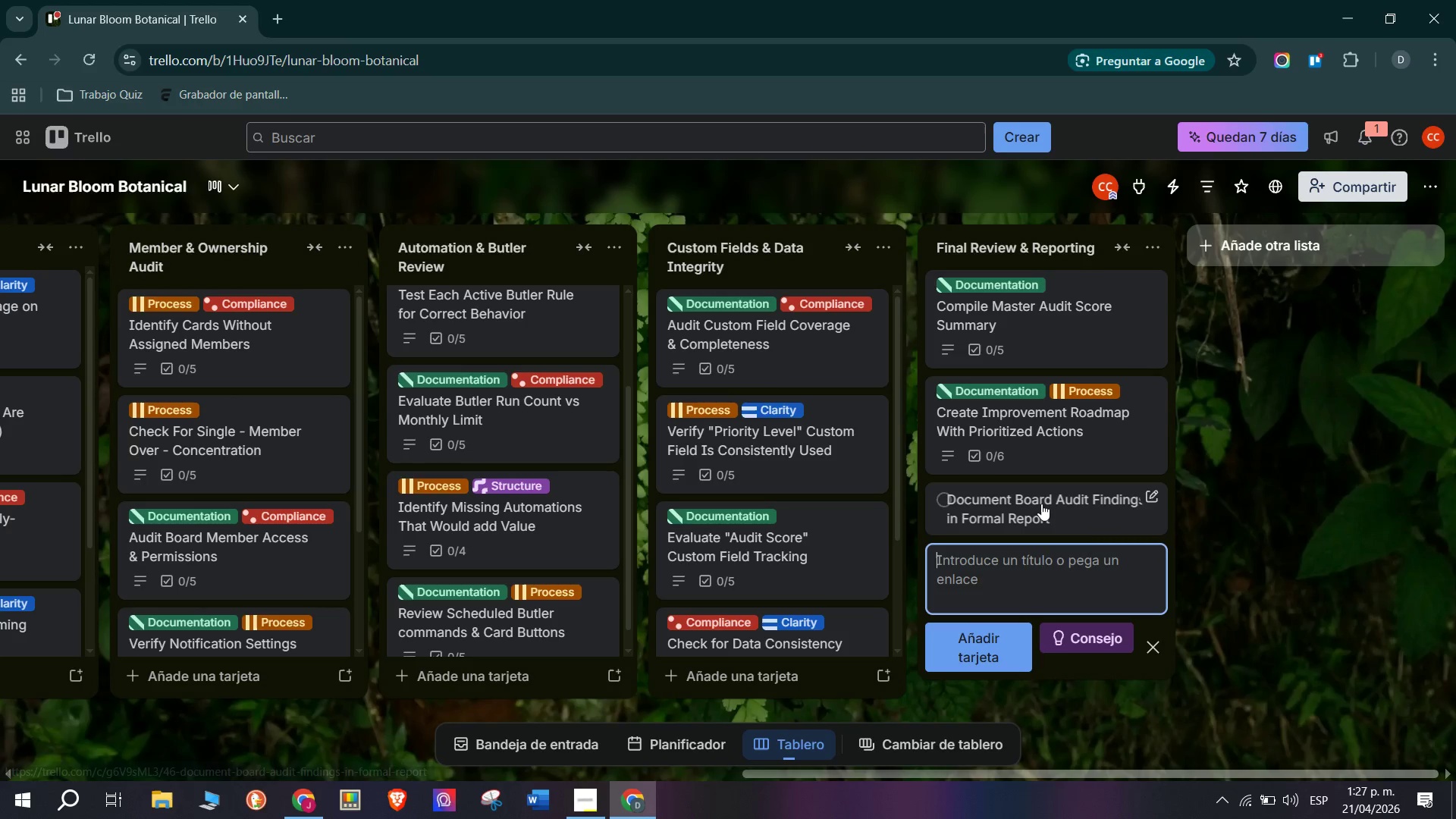 
left_click([1041, 504])
 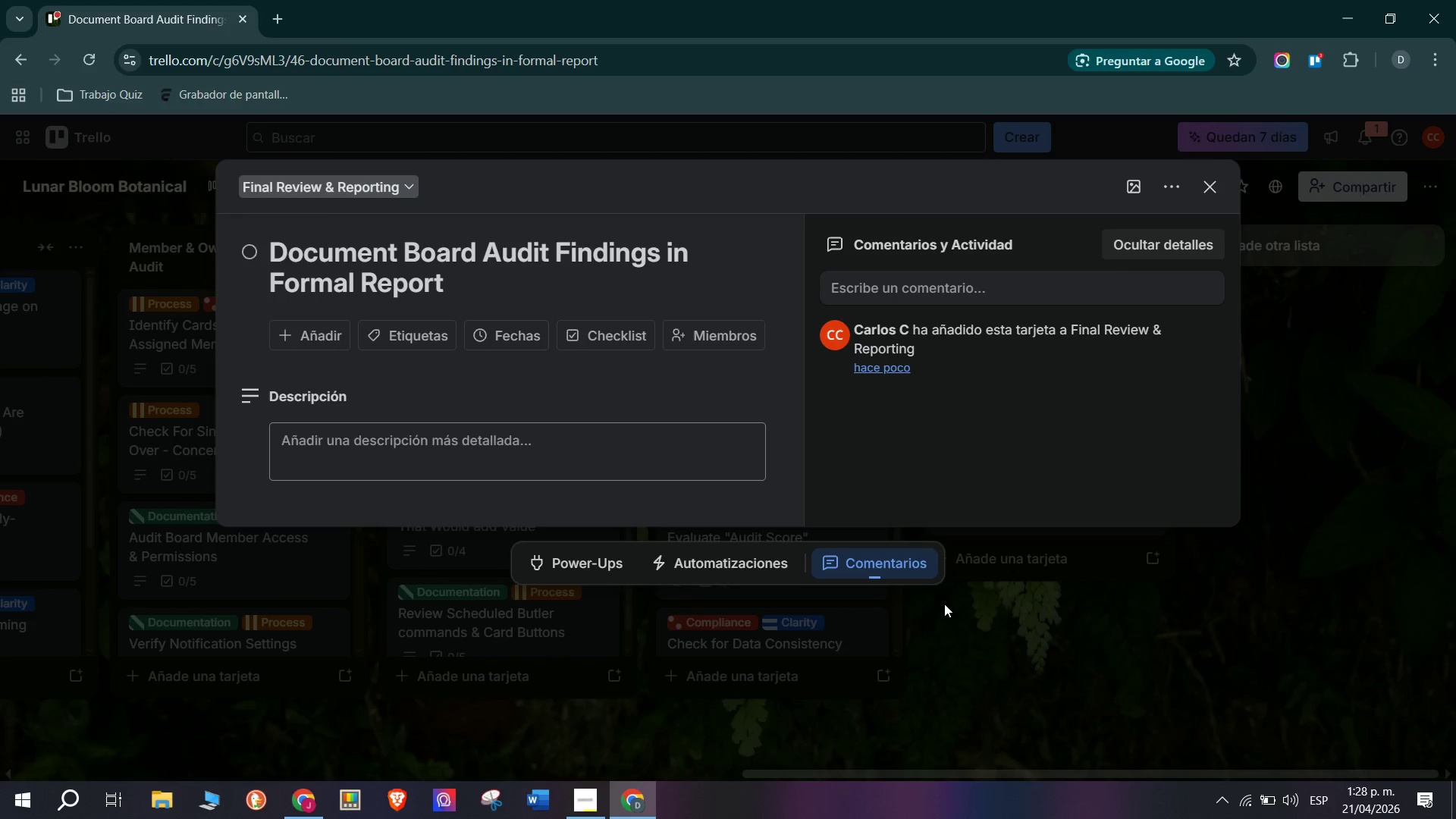 
wait(23.48)
 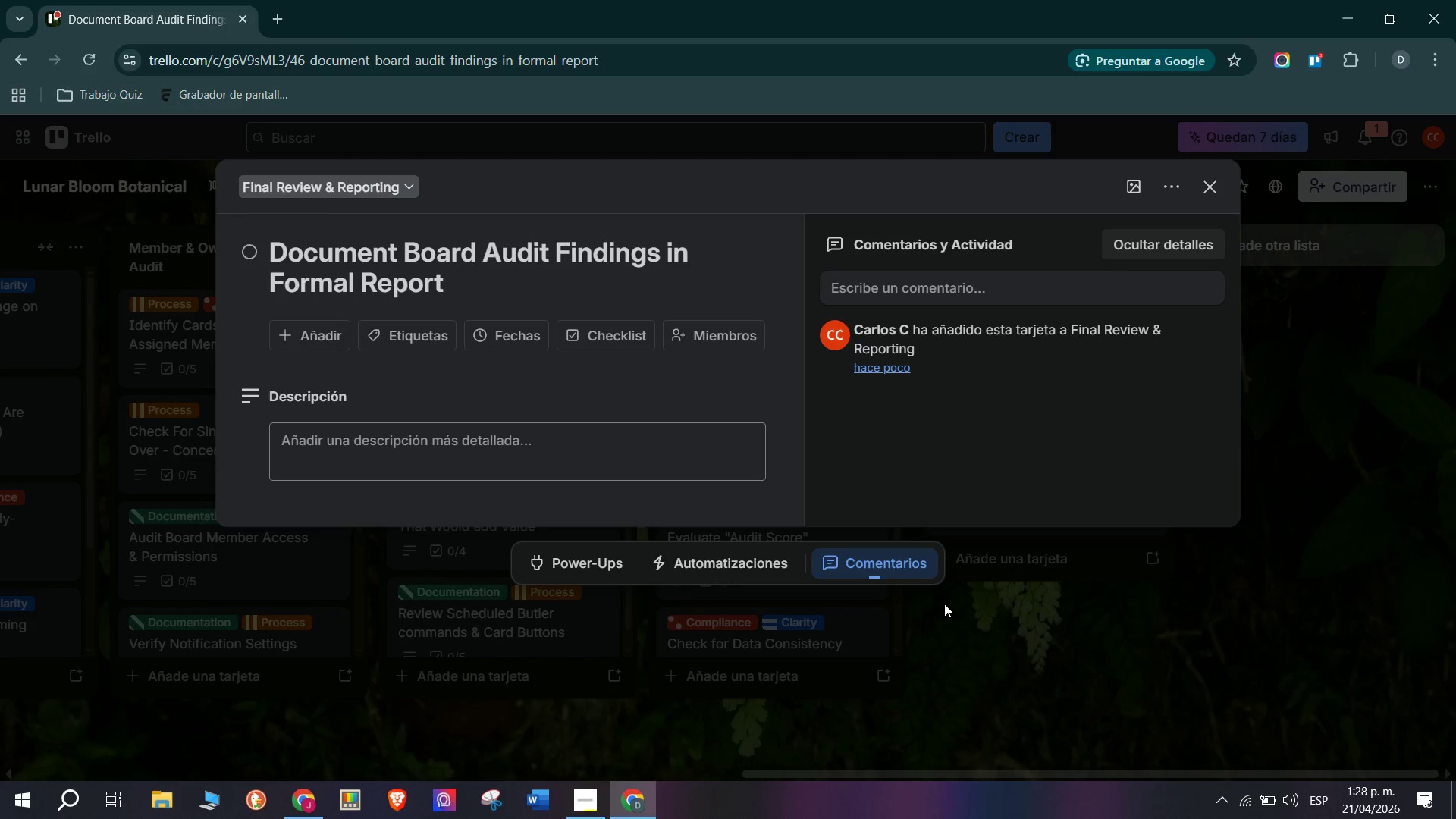 
left_click([424, 441])
 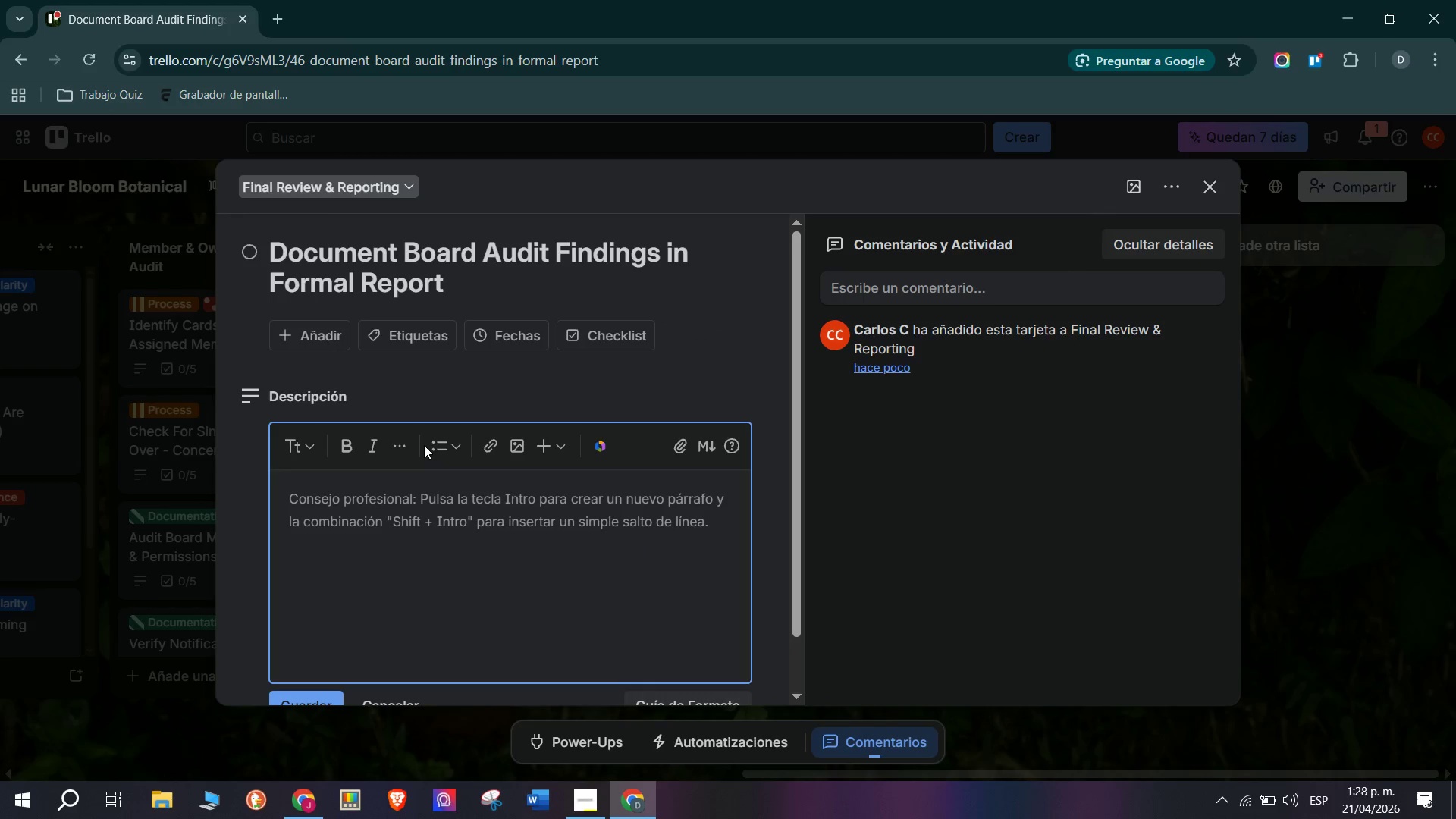 
type(PASS)
 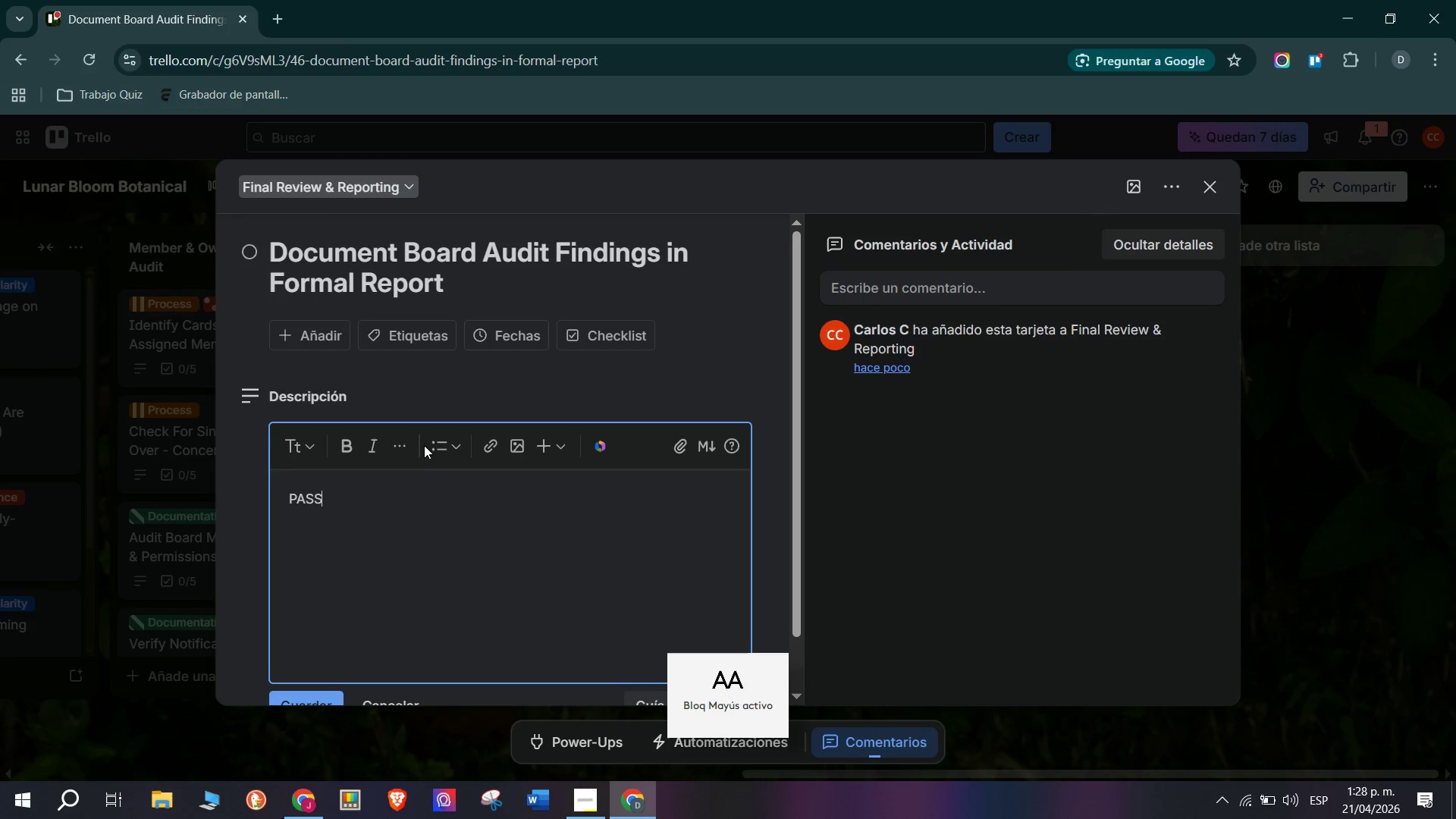 
type(ING GRADE> A formal audit report is Pp)
key(Backspace)
key(Backspace)
type(producre)
key(Backspace)
type(d i)
 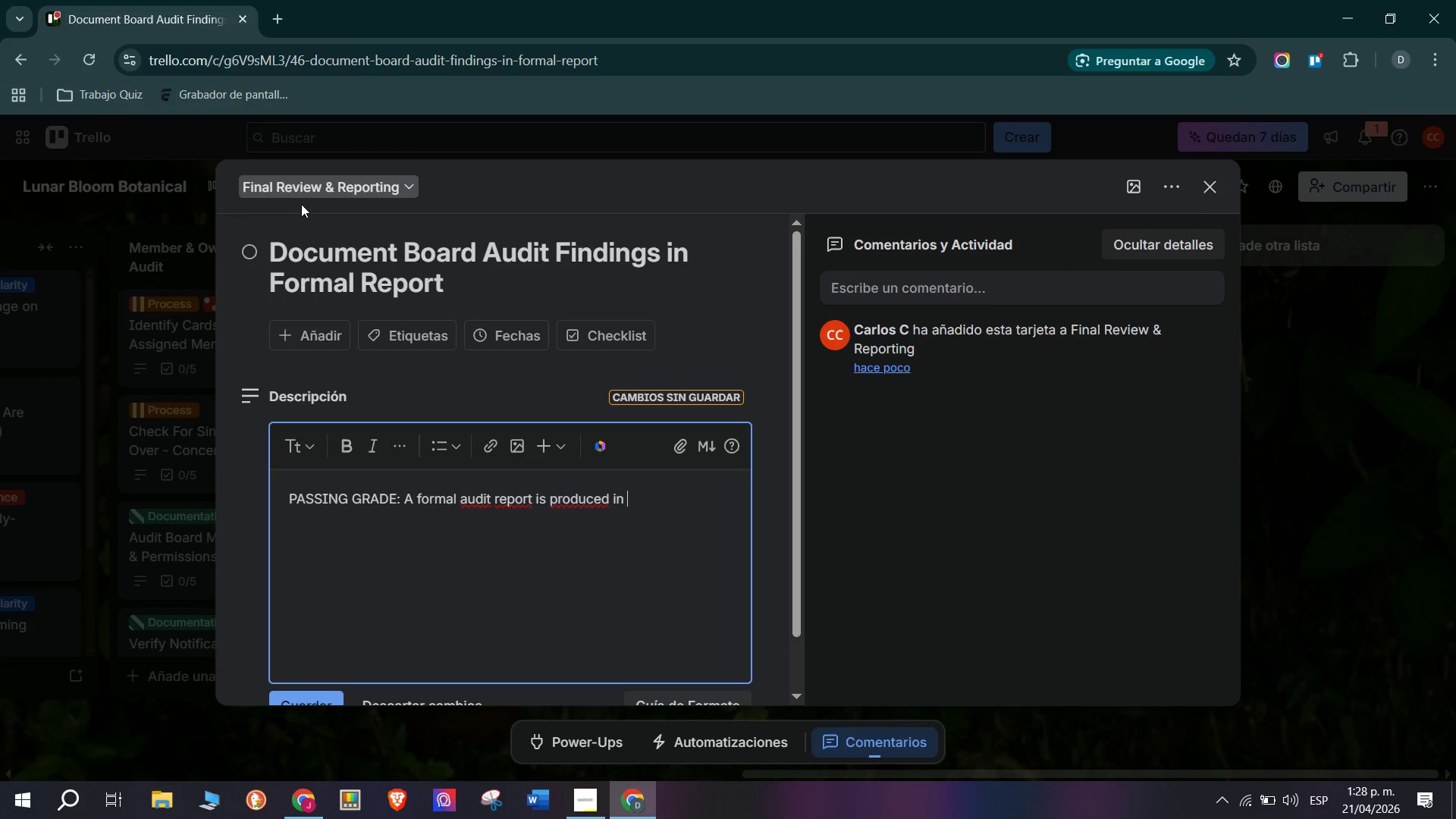 
 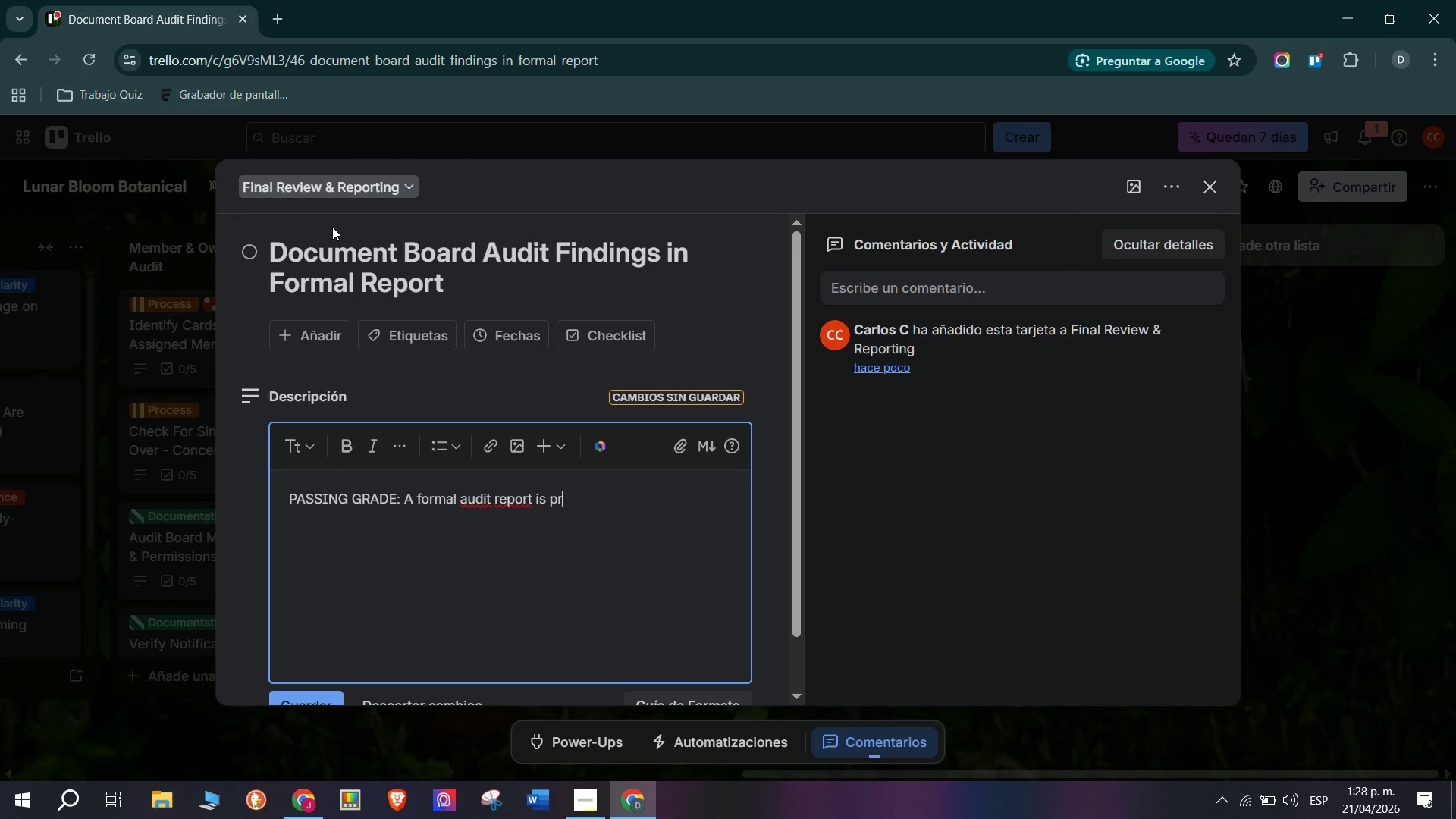 
type(n google Docs or PDF format. Re)
 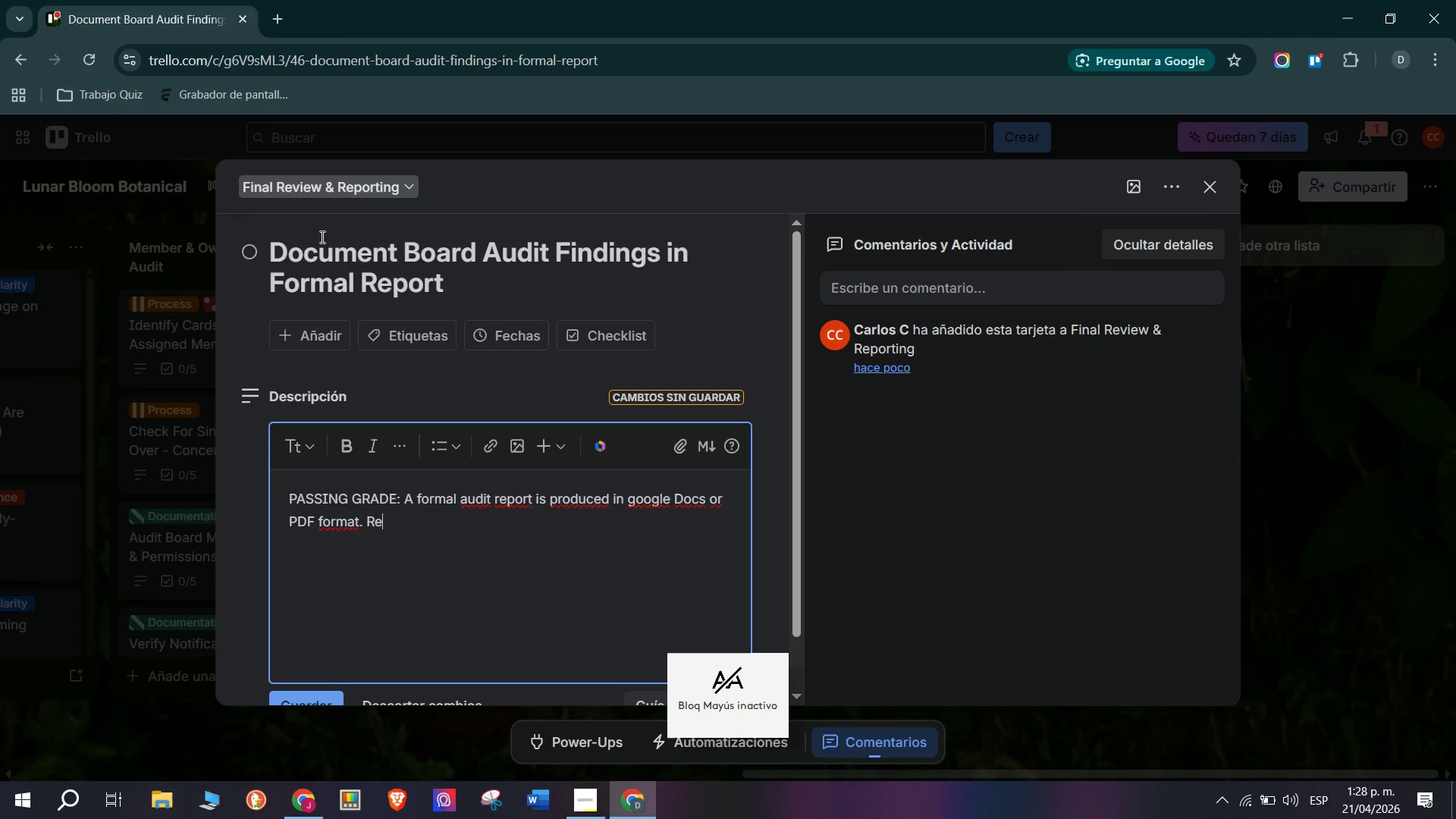 
type(port i)
 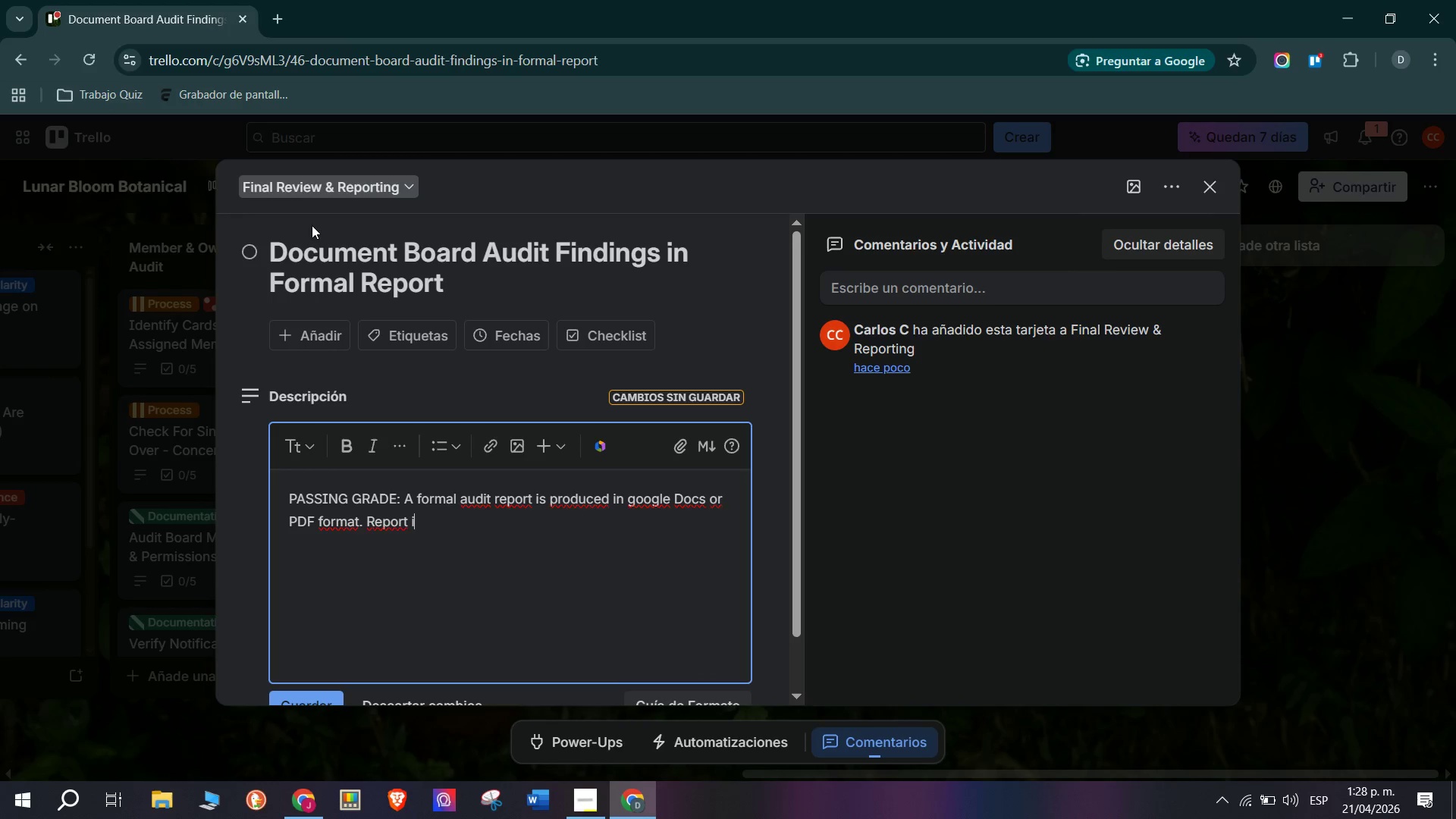 
type(n)
key(Backspace)
type(nclu)
 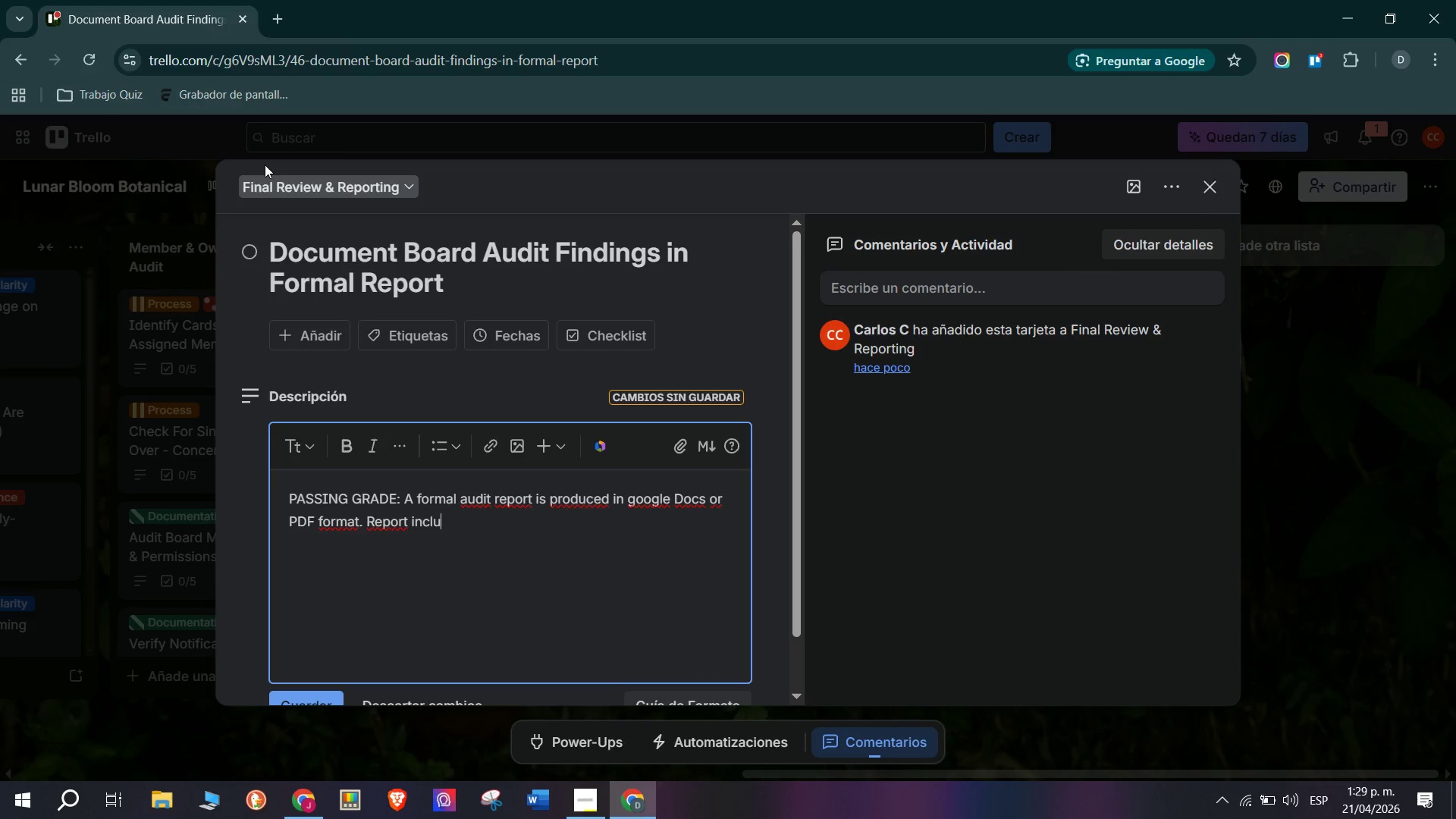 
type(des> Exec)
 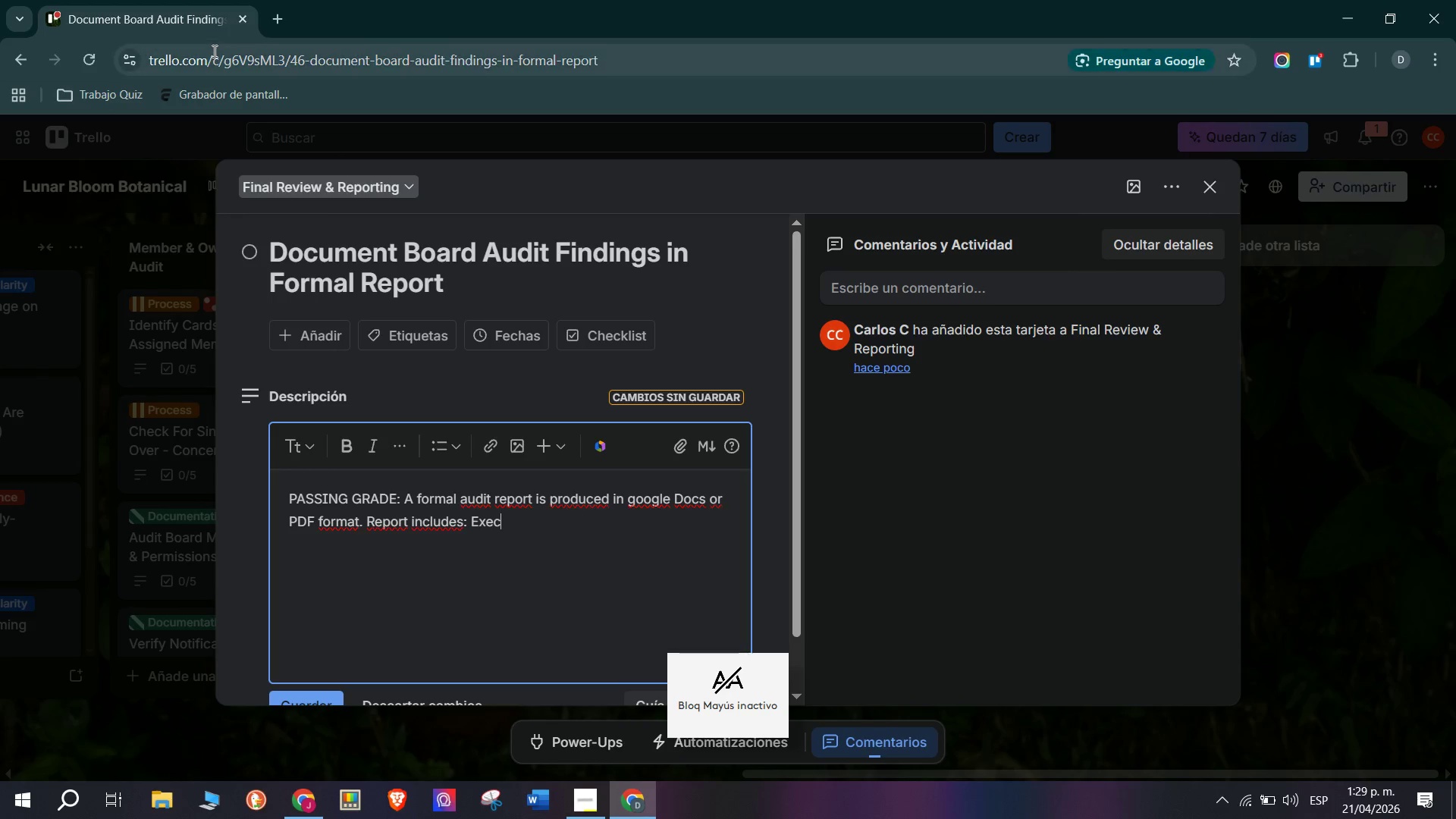 
key(U)
 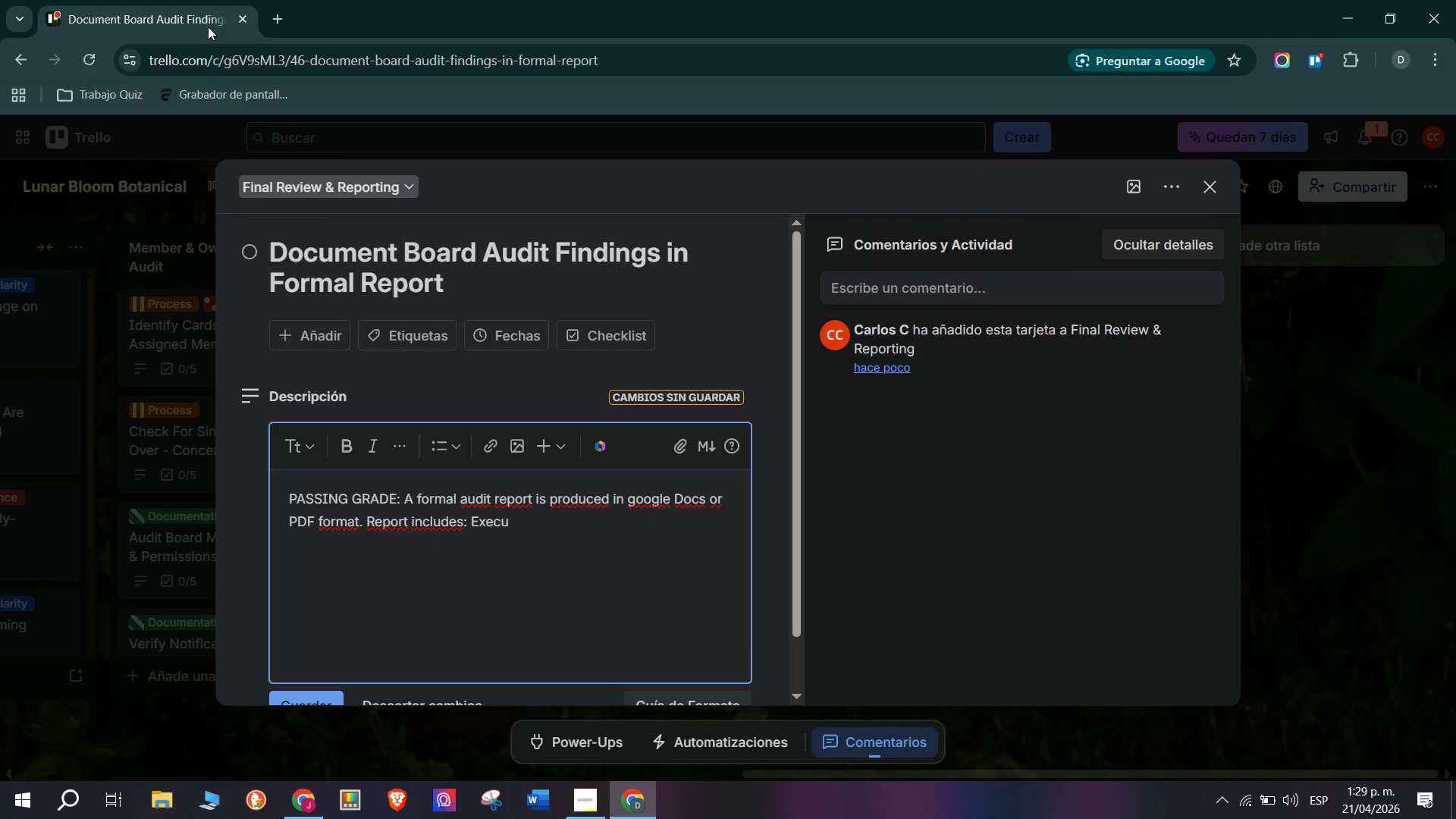 
type(tive summary, methodol)
 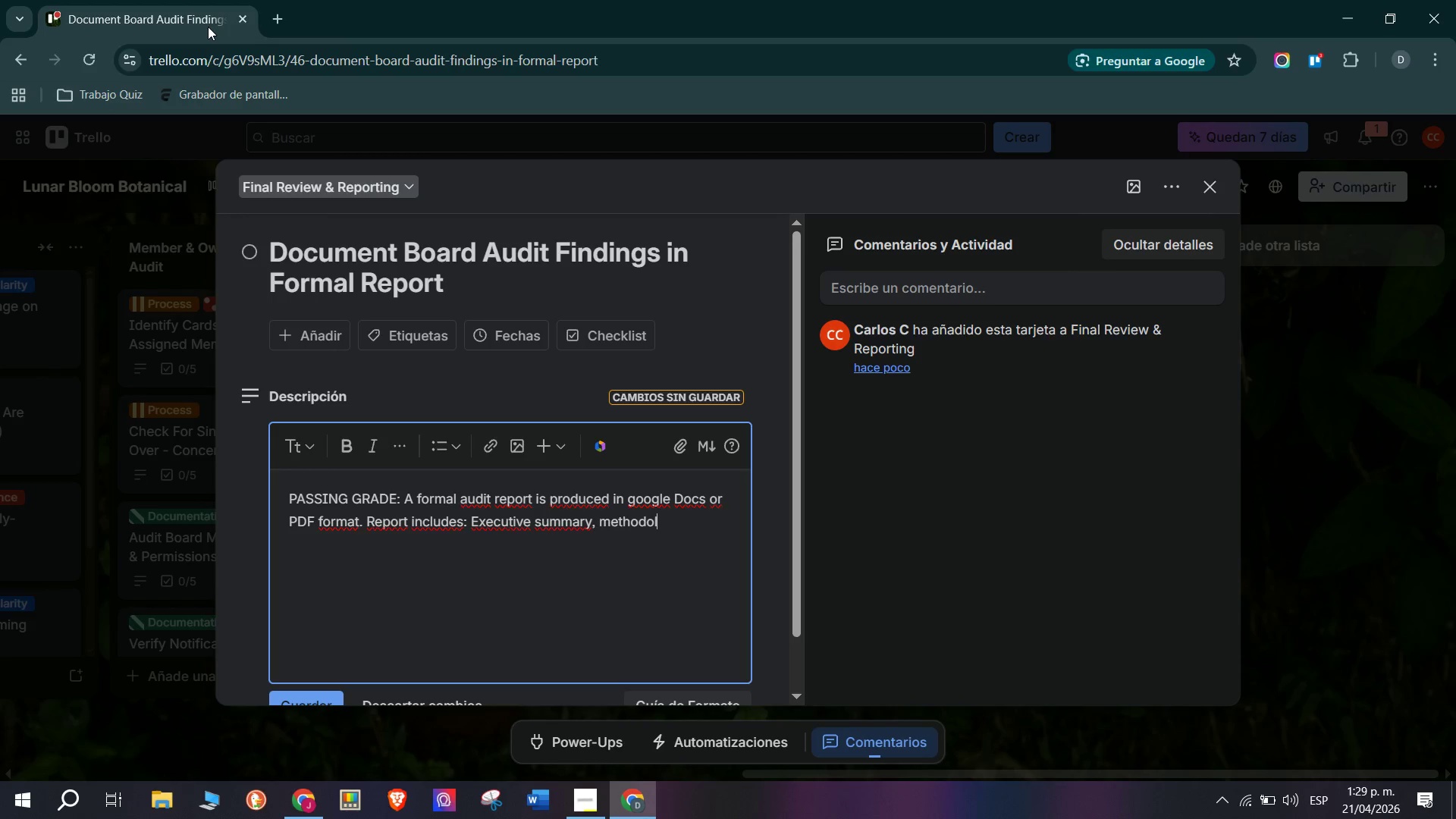 
type(ogy, detailed findi)
 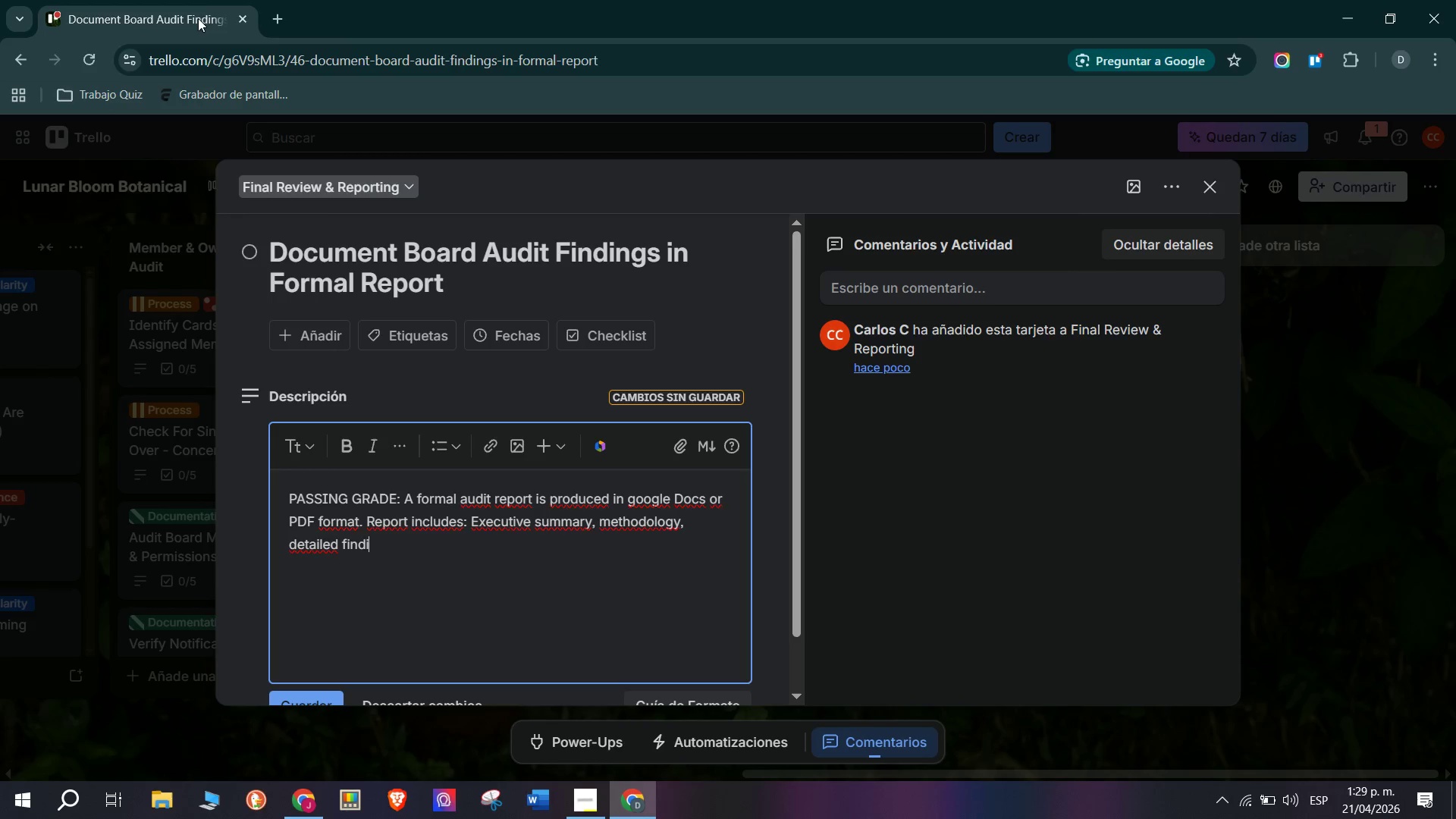 
type(ngs per )
 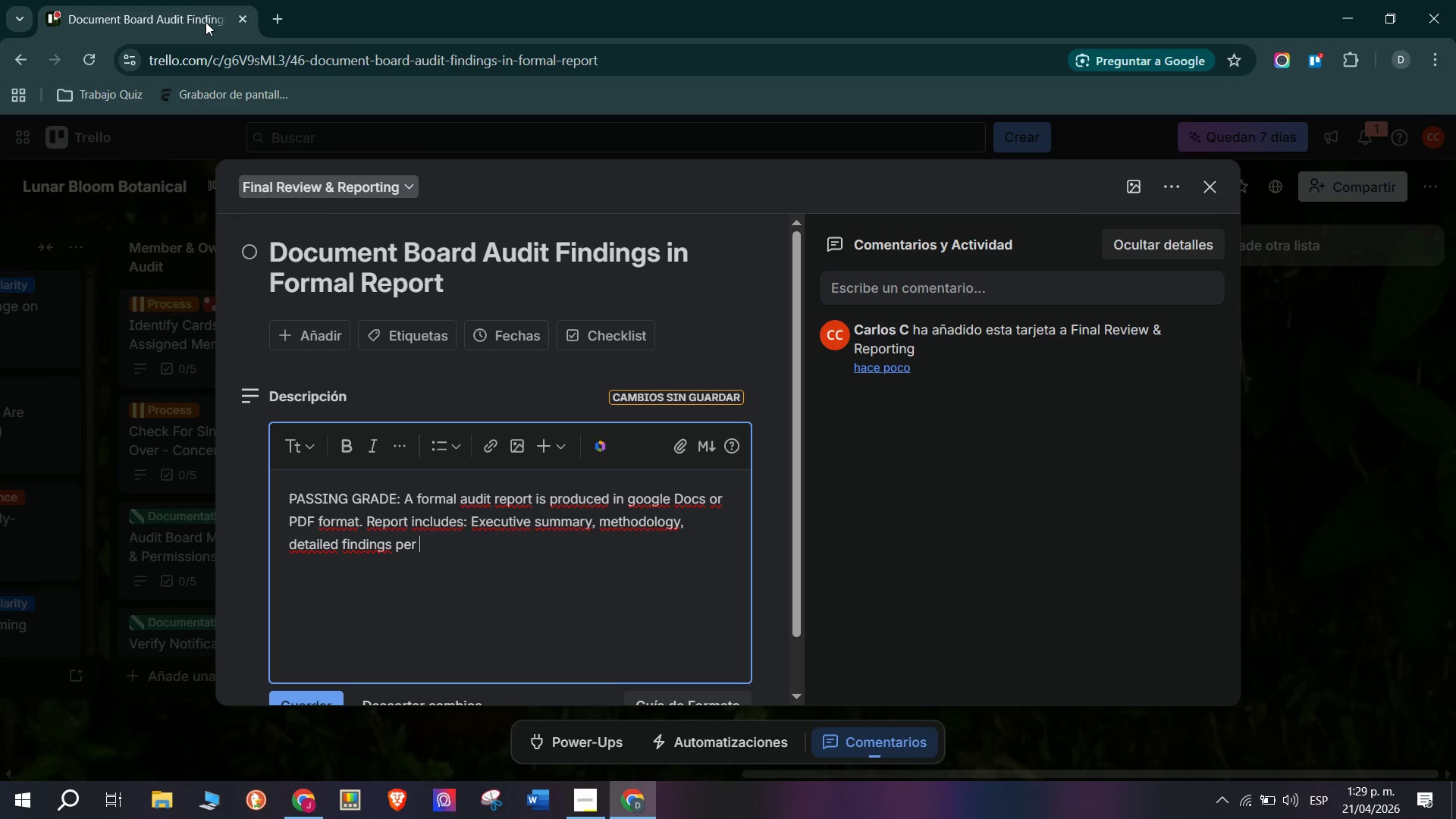 
type(category, as)
key(Backspace)
key(Backspace)
type(scor)
 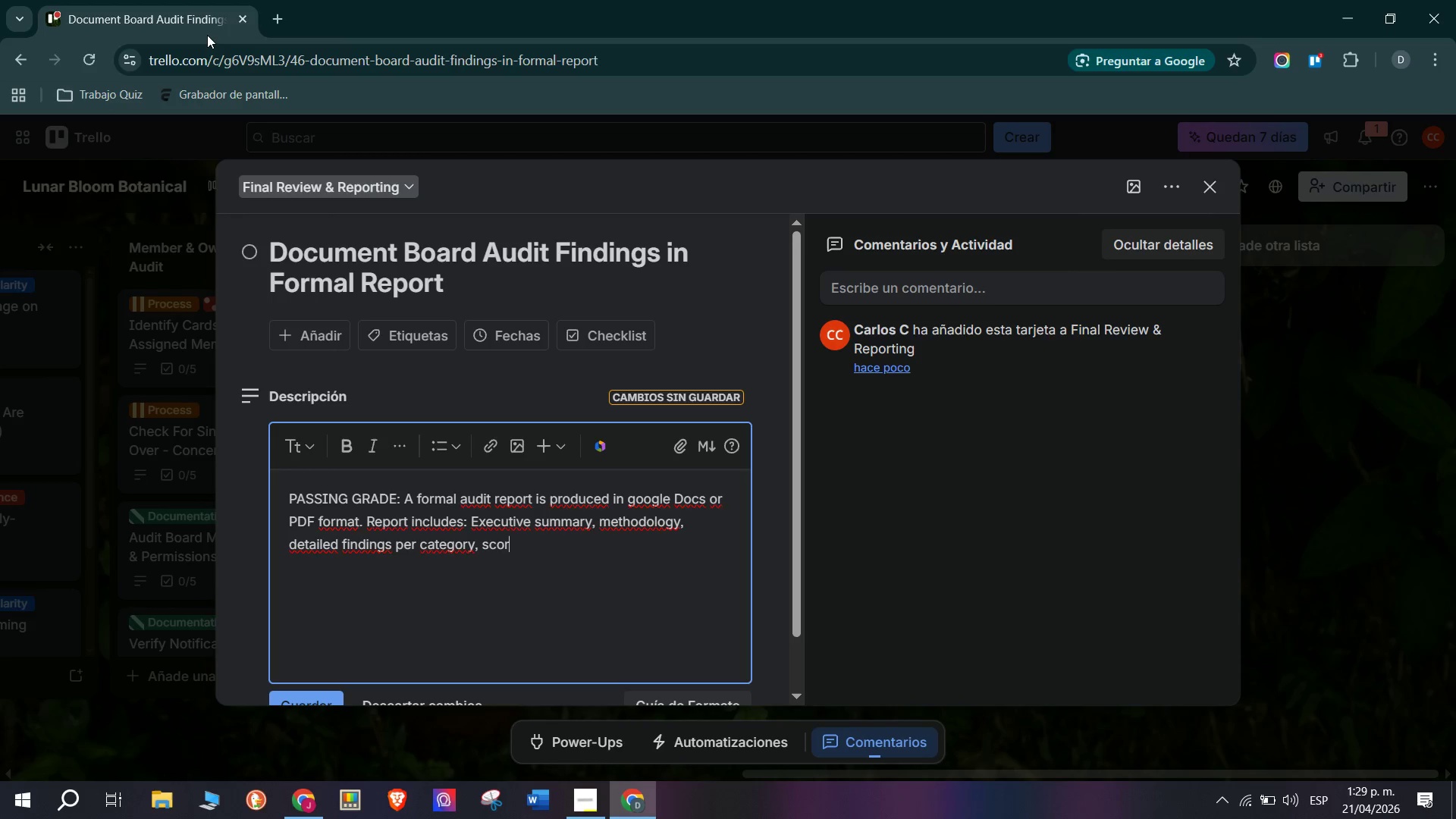 
type(ingg tables, a)
 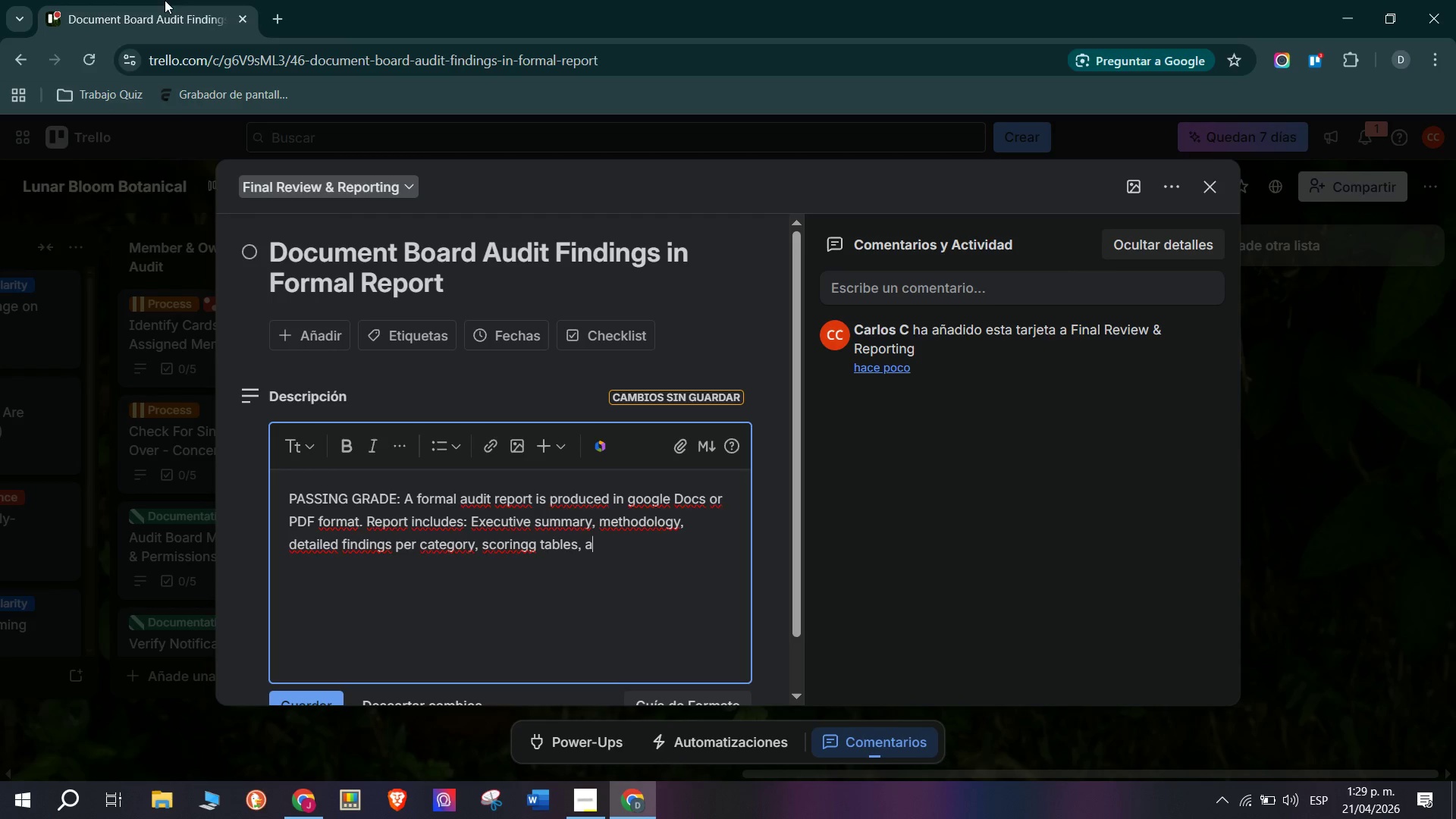 
type(nd the)
 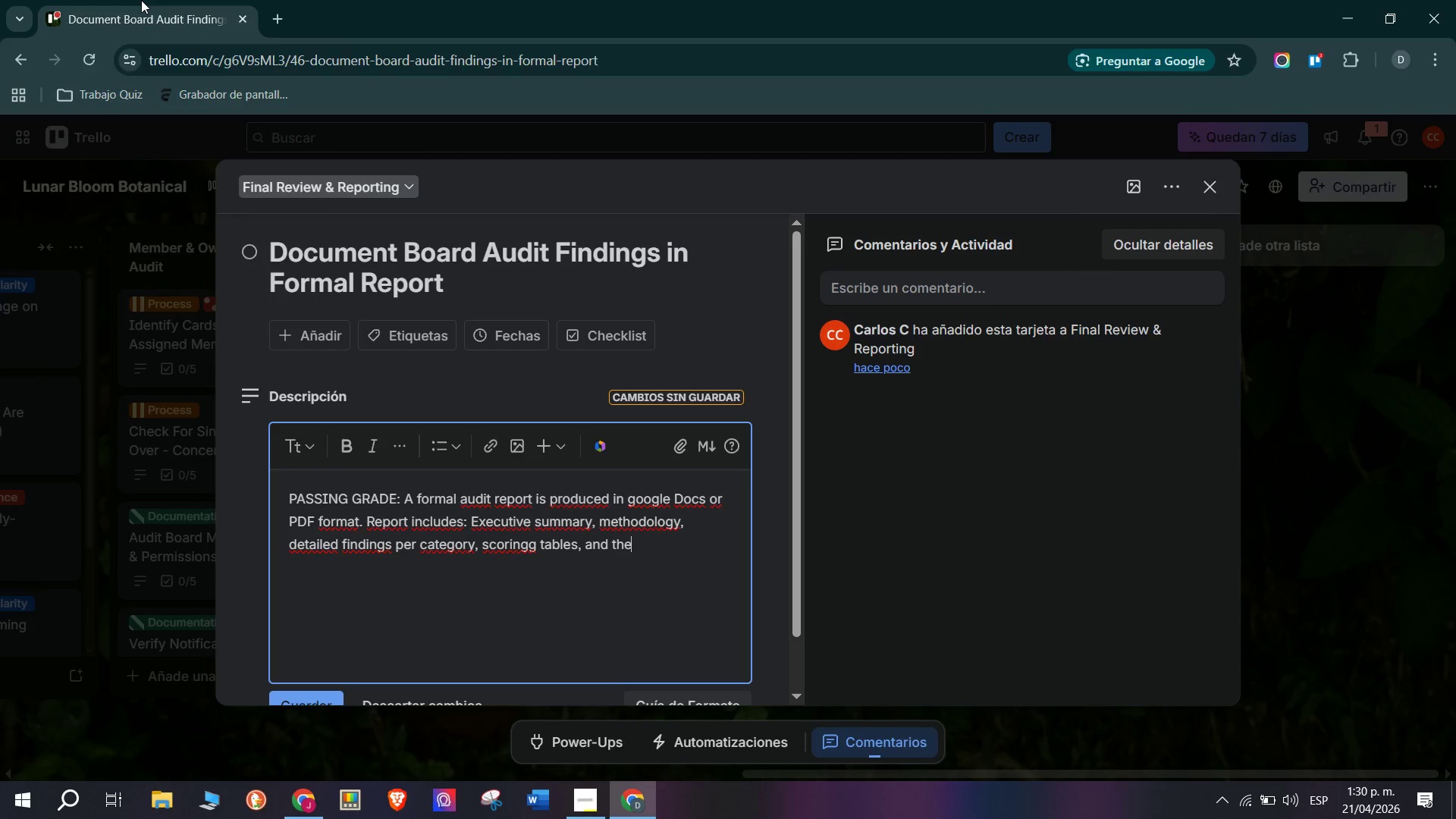 
type( improvemen)
 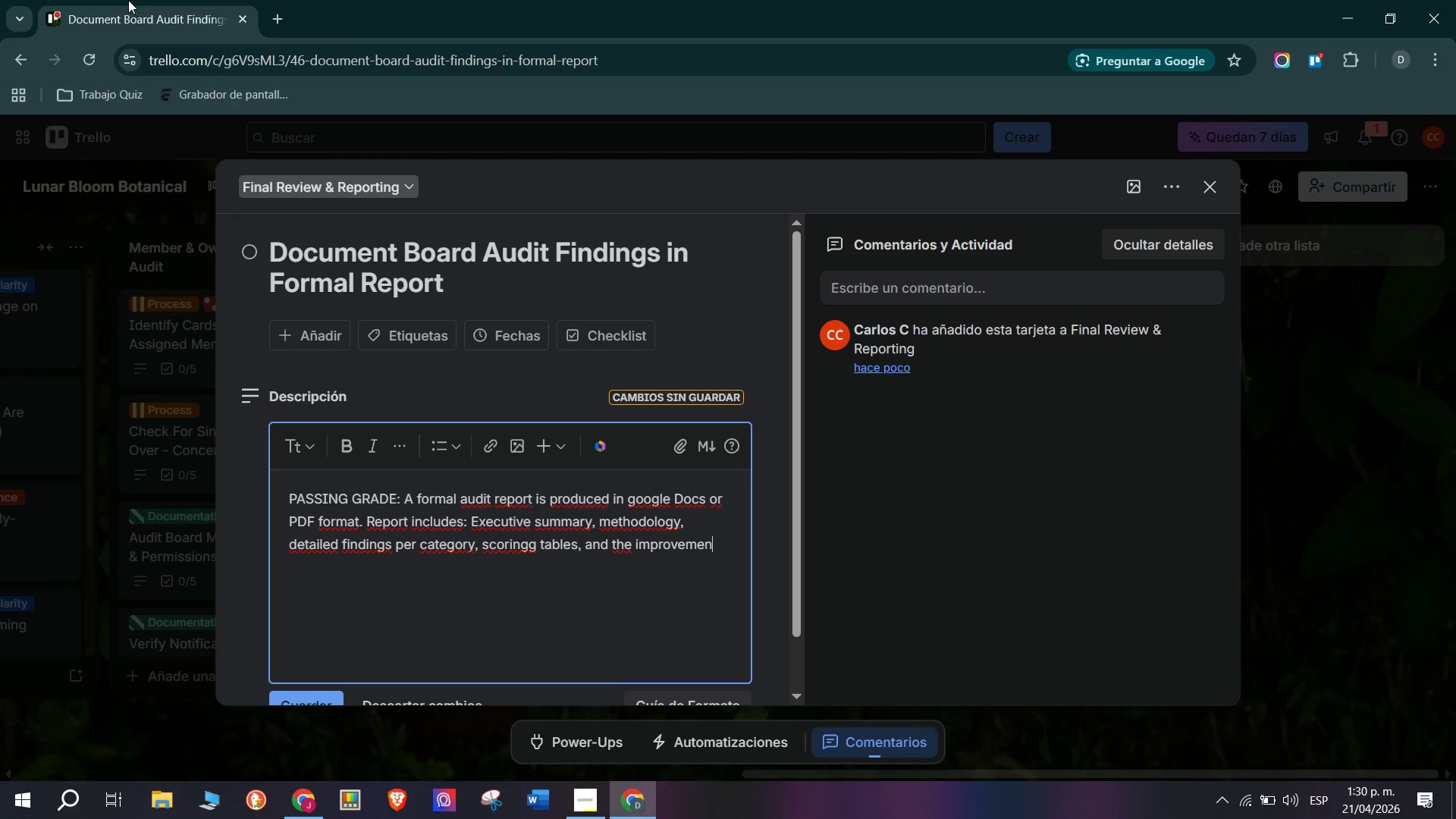 
type(t roadmap.)
 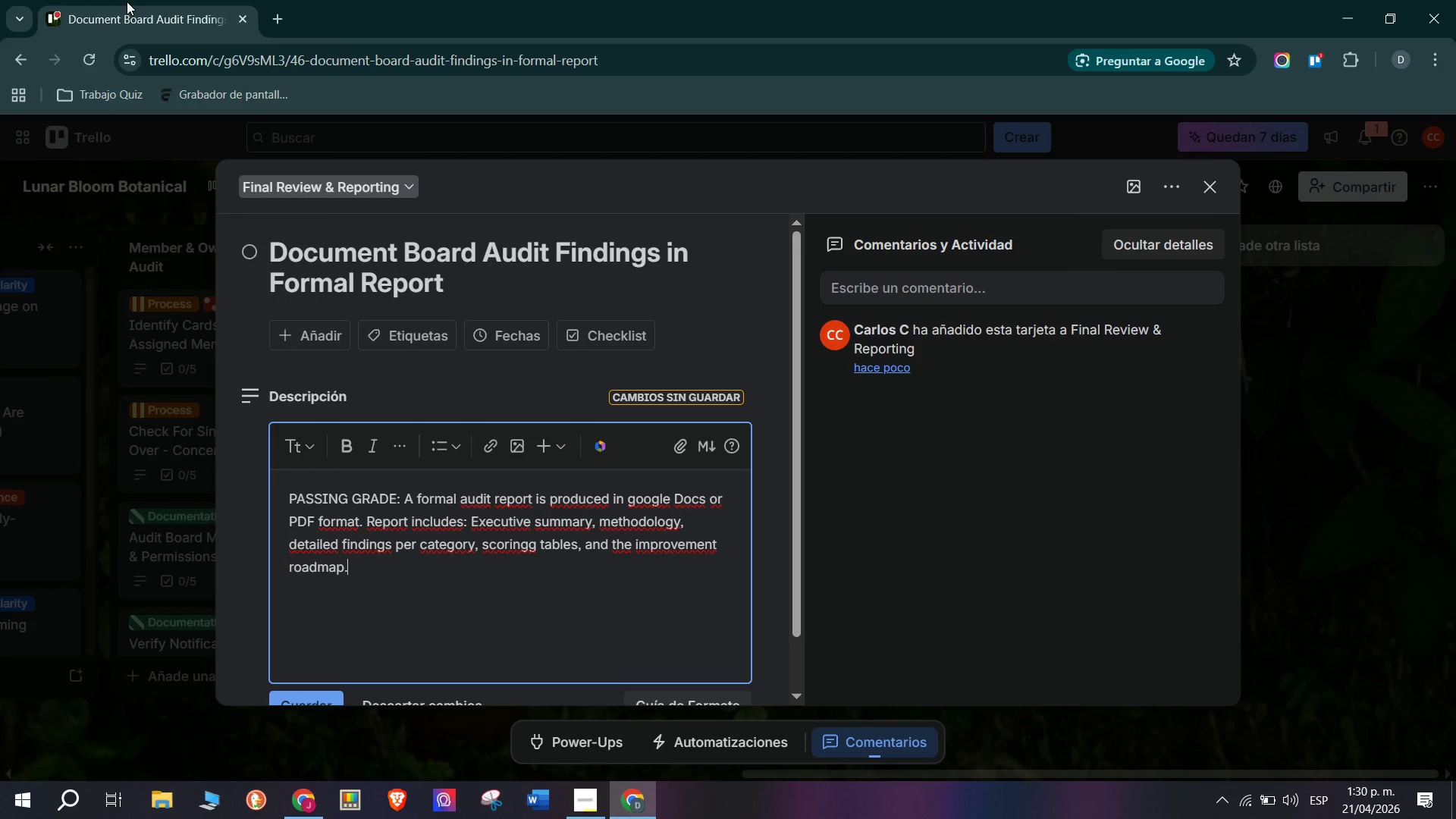 
key(Enter)
 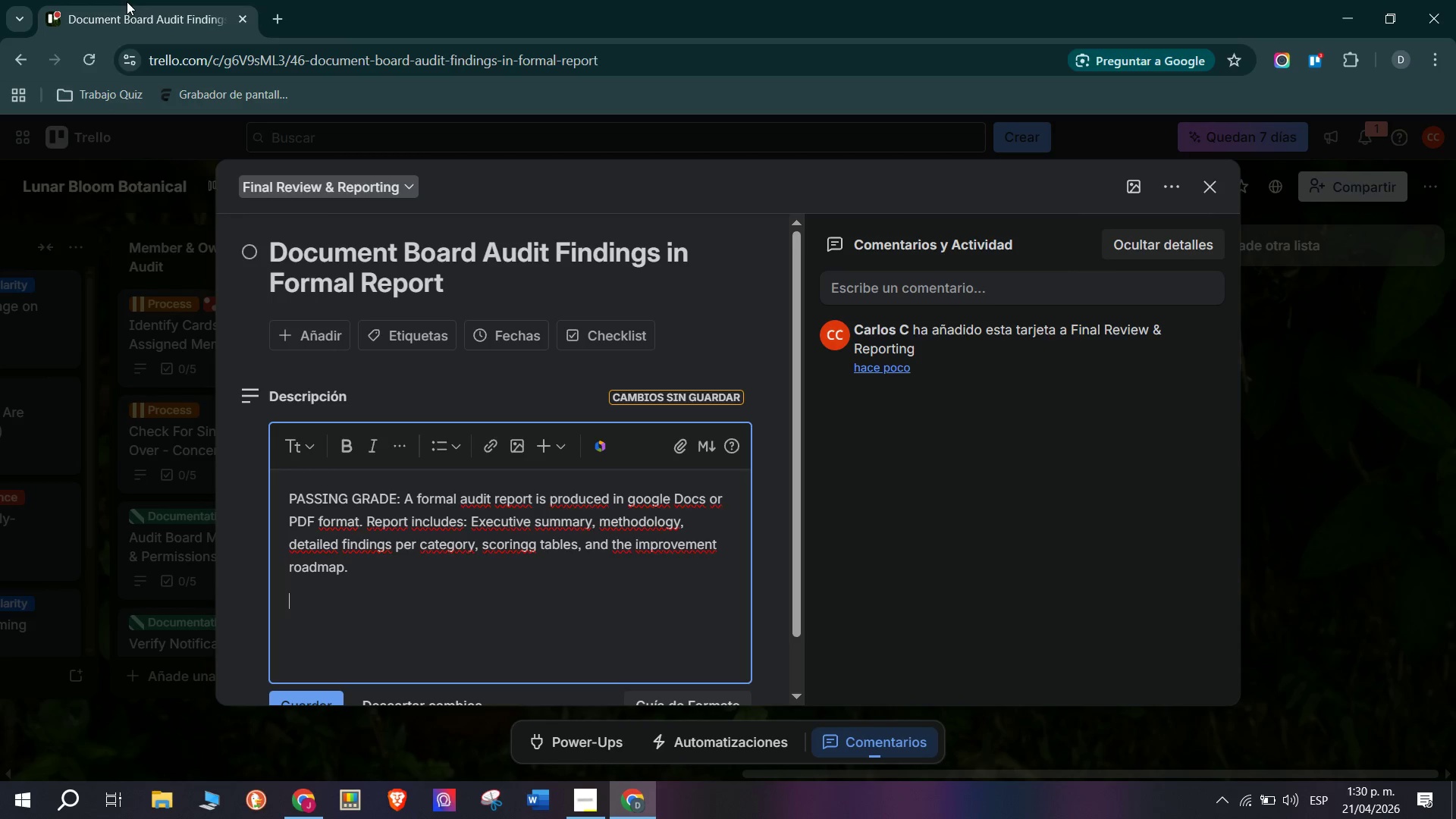 
type(Reportt)
key(Backspace)
type( m)
 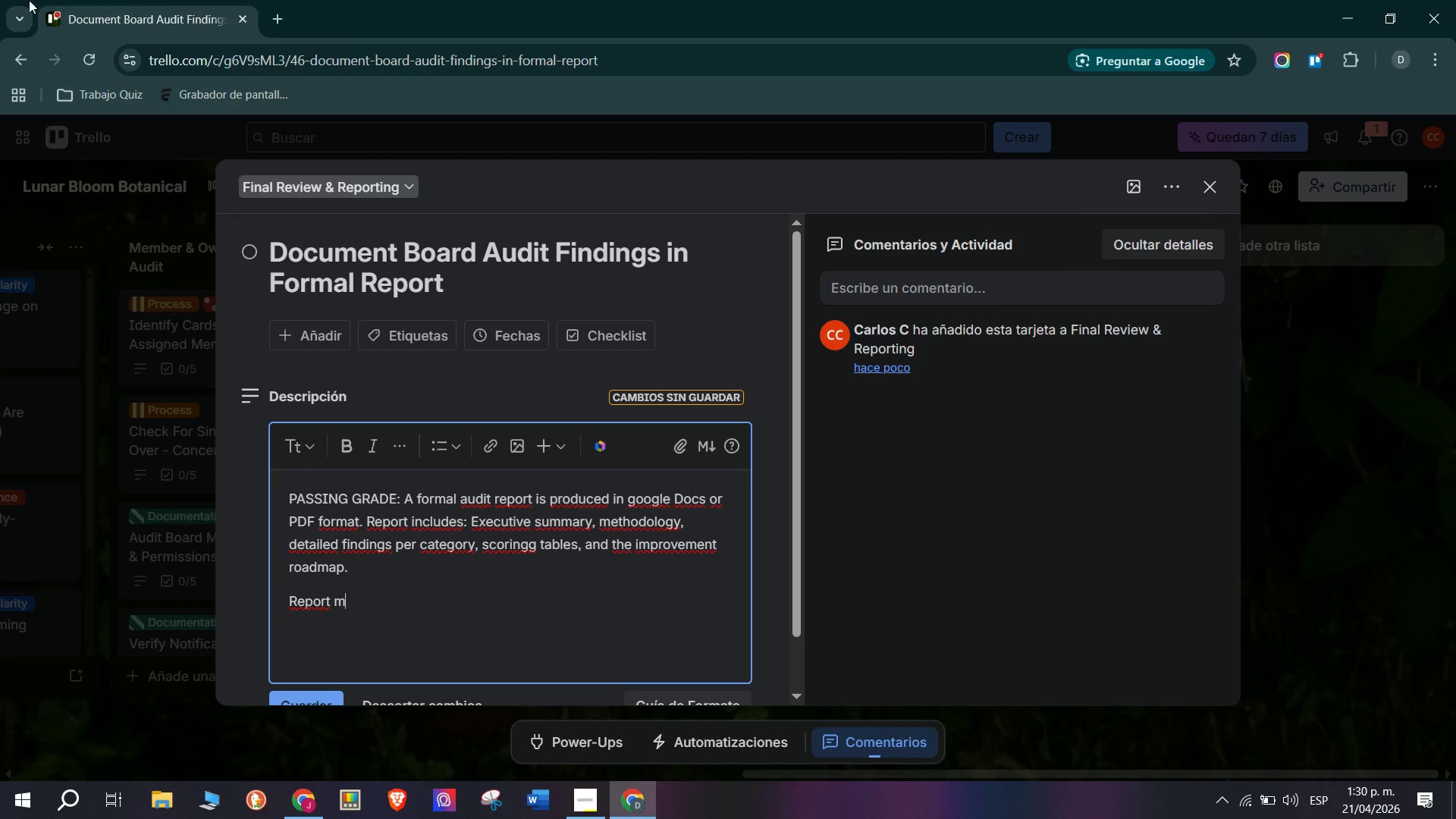 
type(ust be hareable with stakeholders who do not have trello access)
 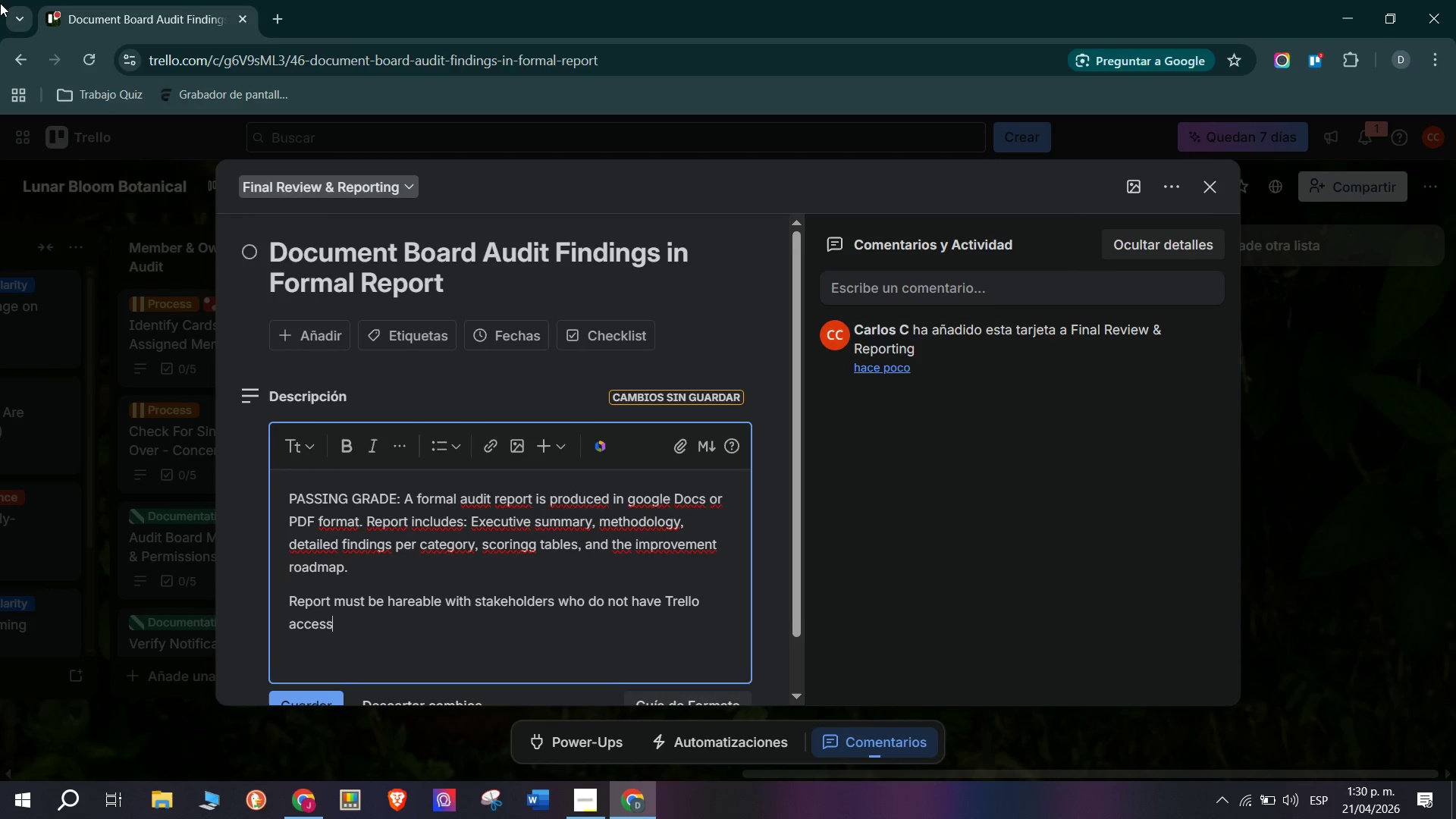 
key(Enter)
 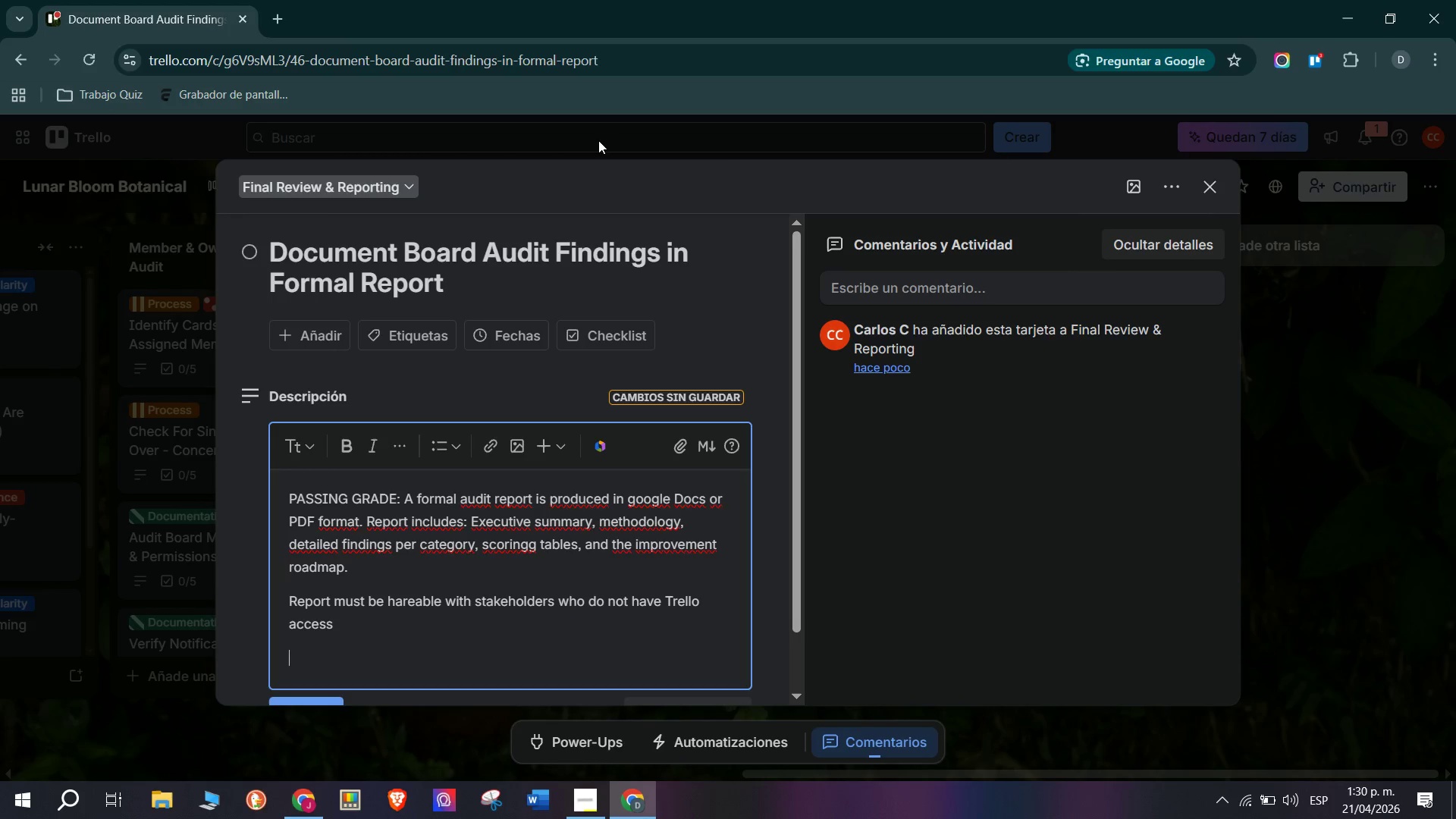 
scroll: coordinate [683, 510], scroll_direction: down, amount: 3.0
 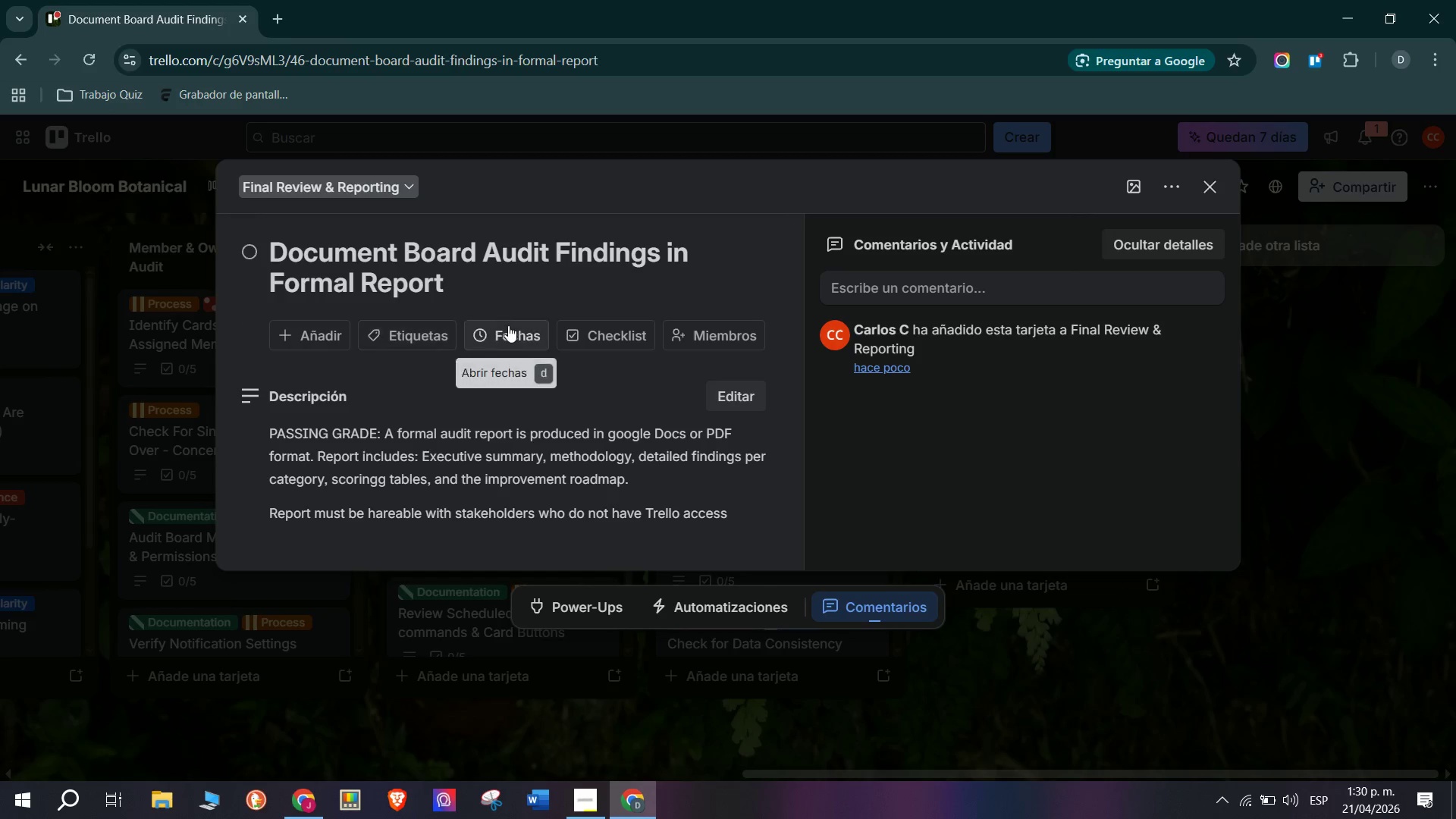 
left_click([609, 328])
 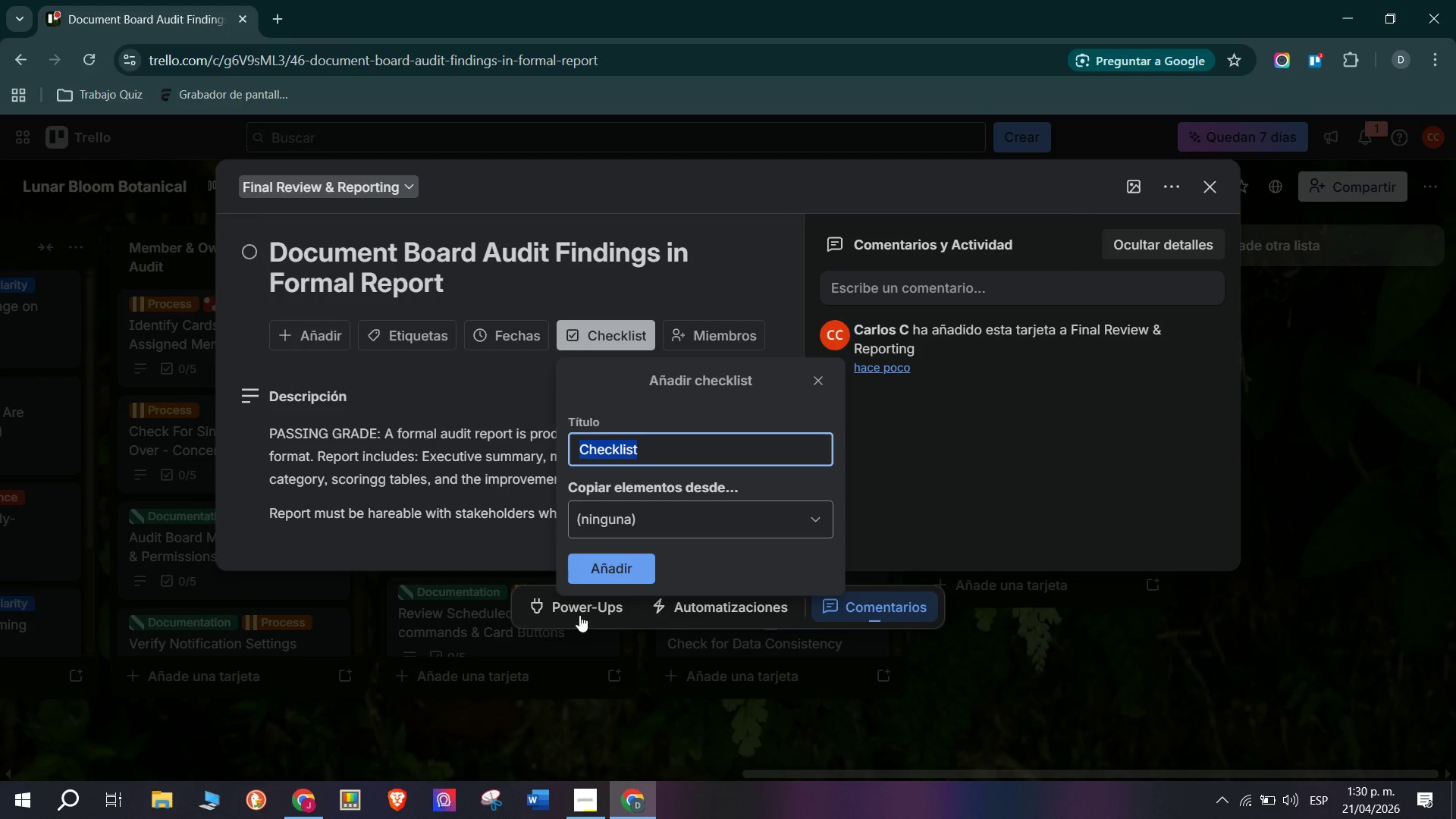 
double_click([604, 559])
 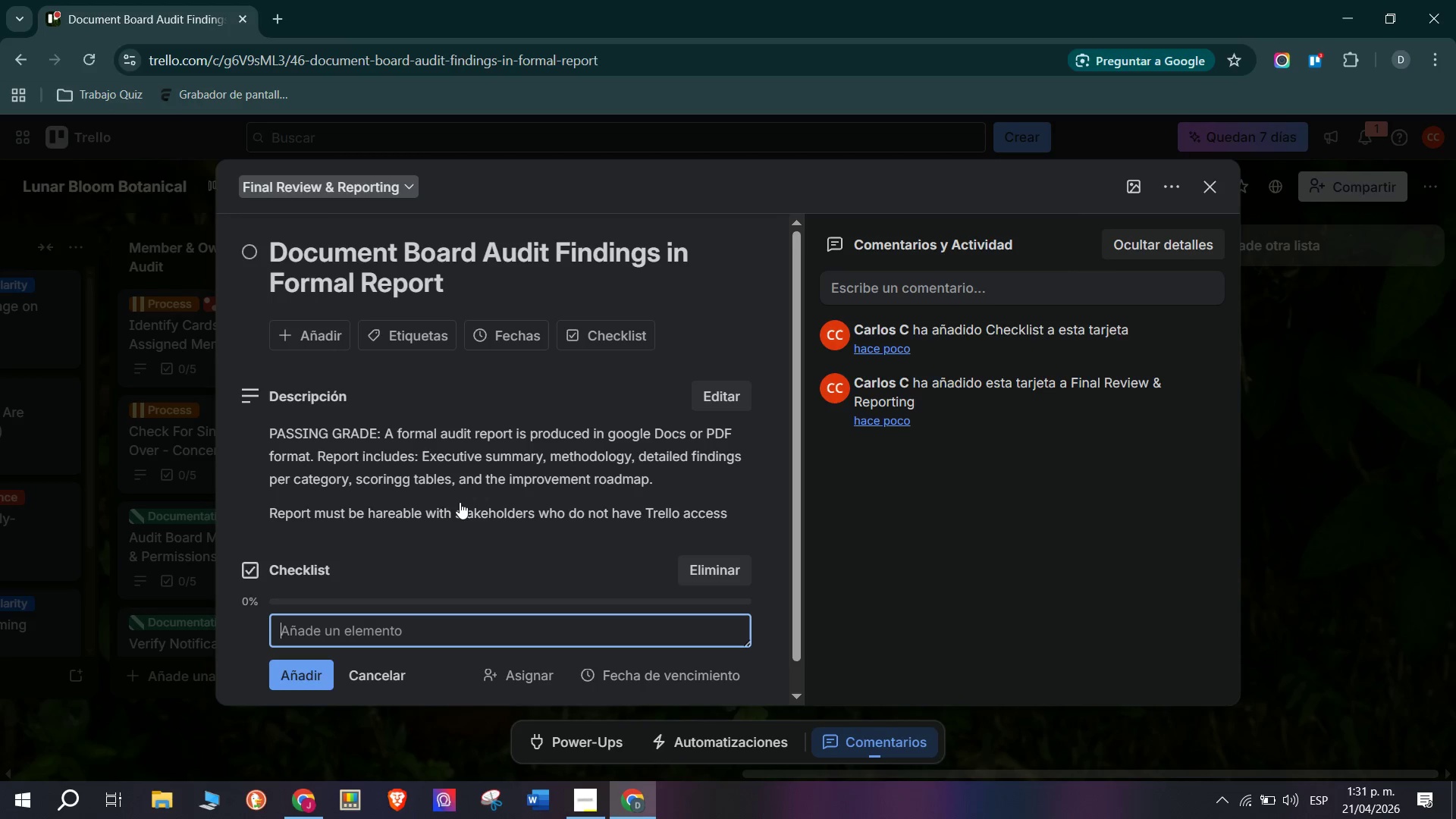 
type(Open Google Doc and use SA)
key(Backspace)
type(A)
key(Backspace)
key(Backspace)
type(Audit Report template)
 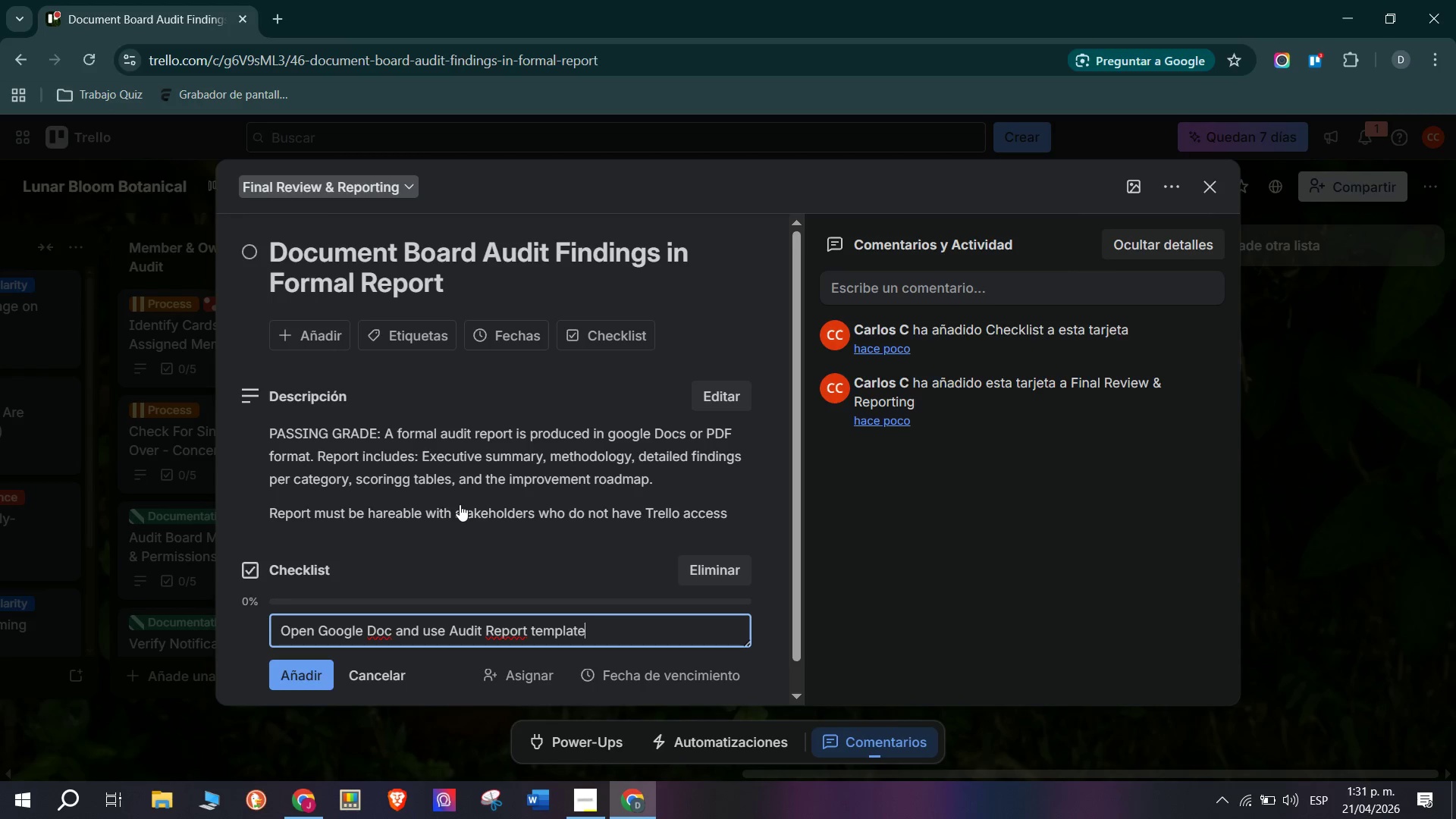 
key(Enter)
 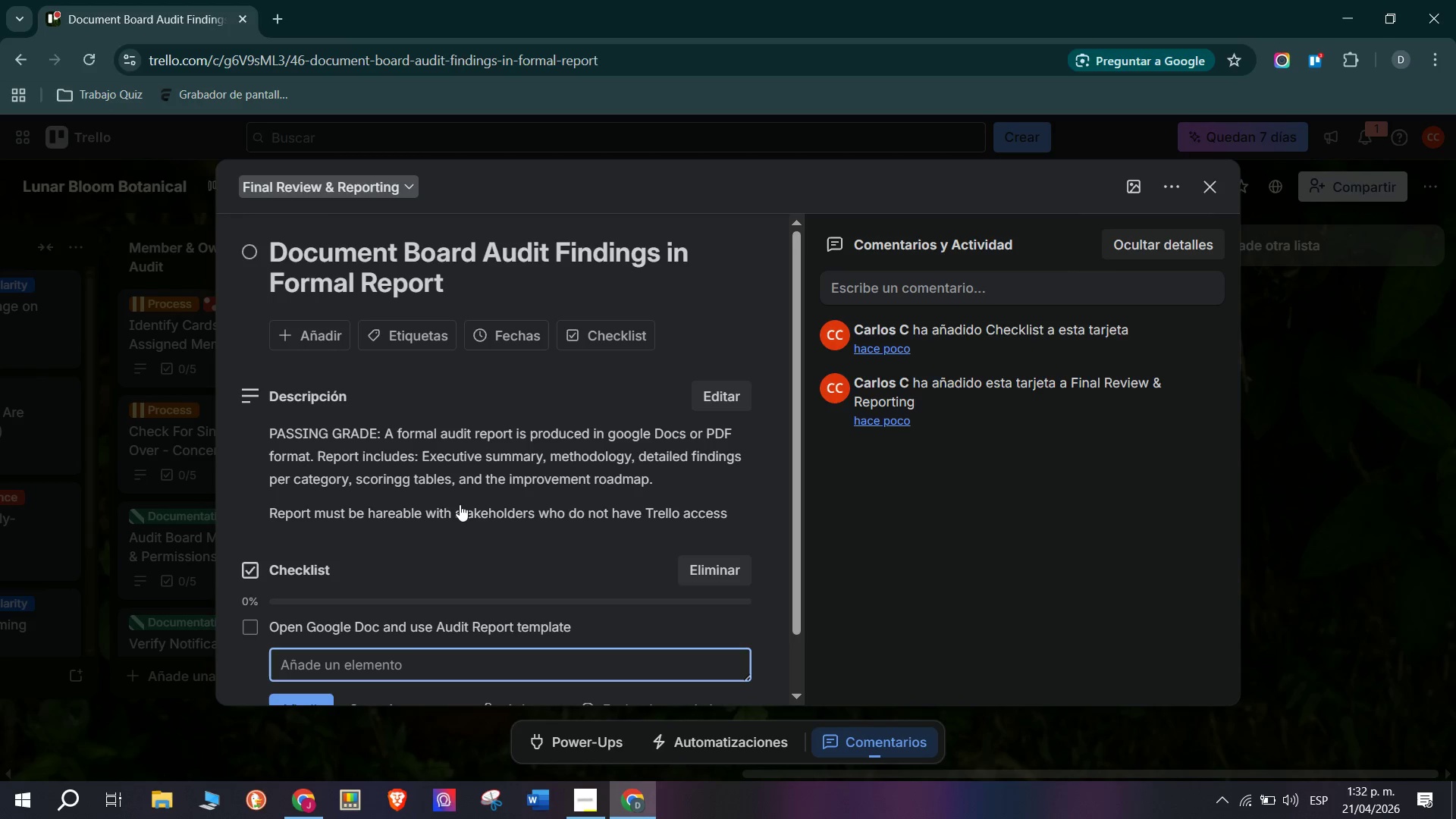 
wait(90.44)
 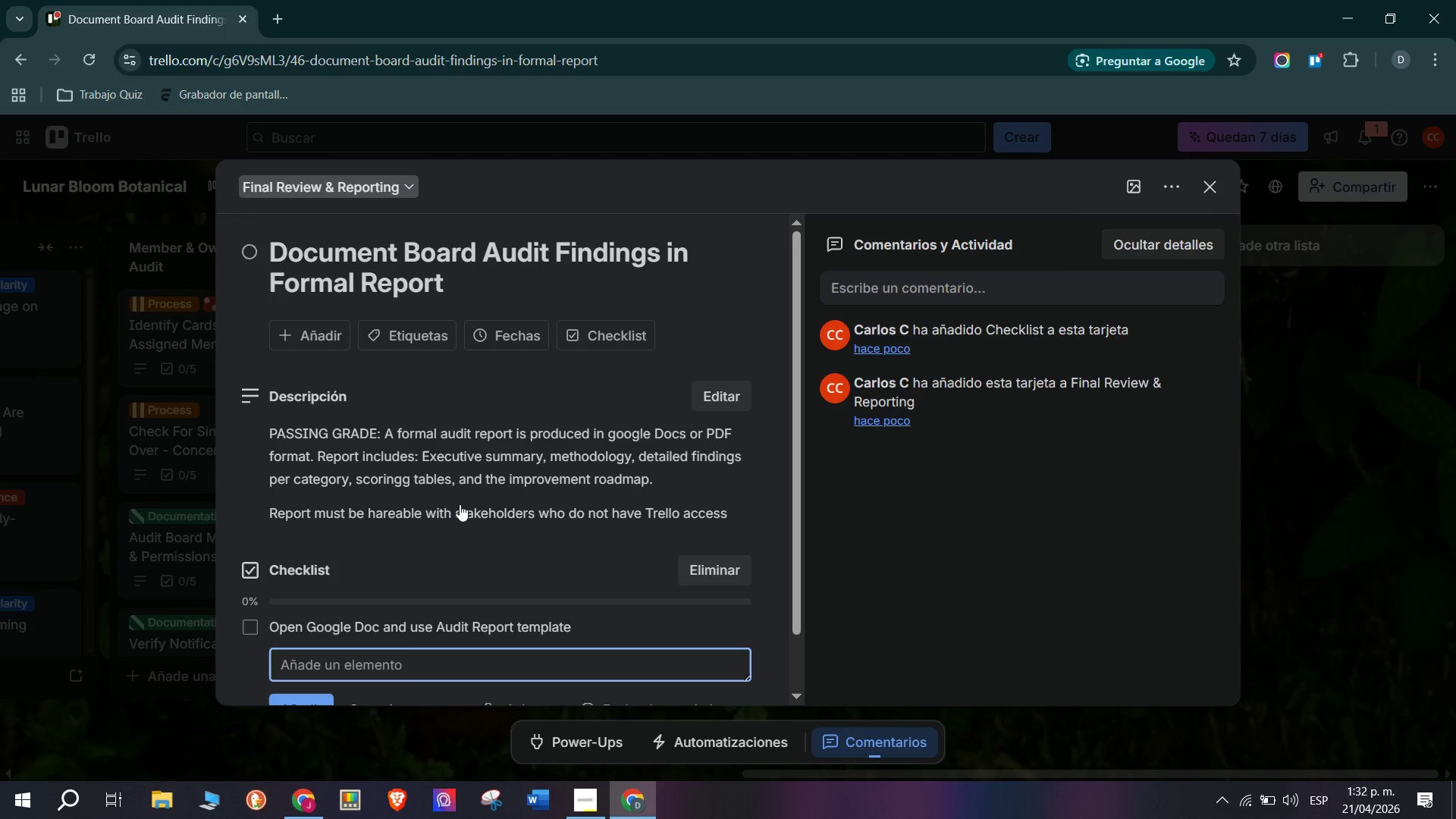 
key(CapsLock)
 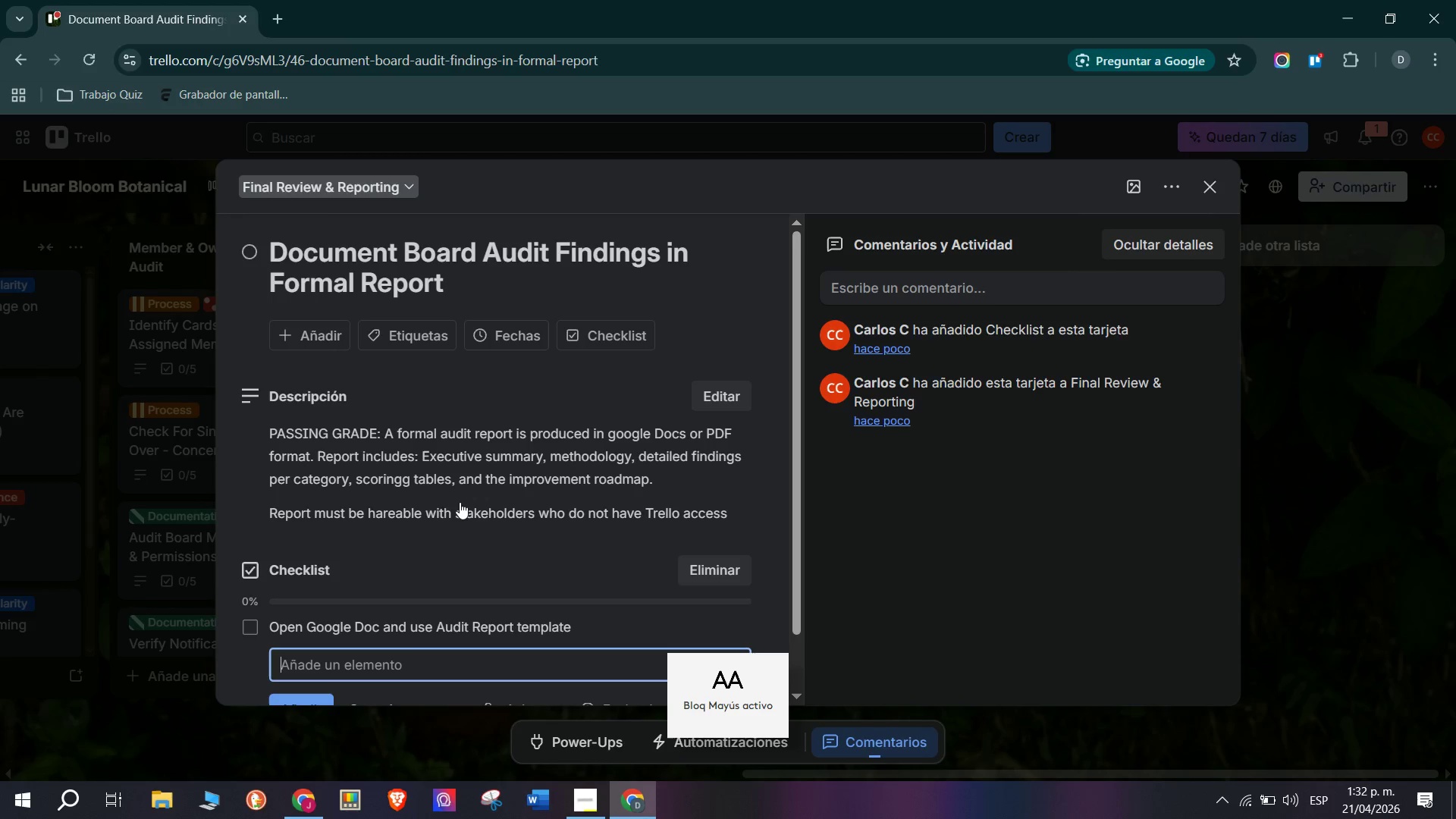 
key(F)
 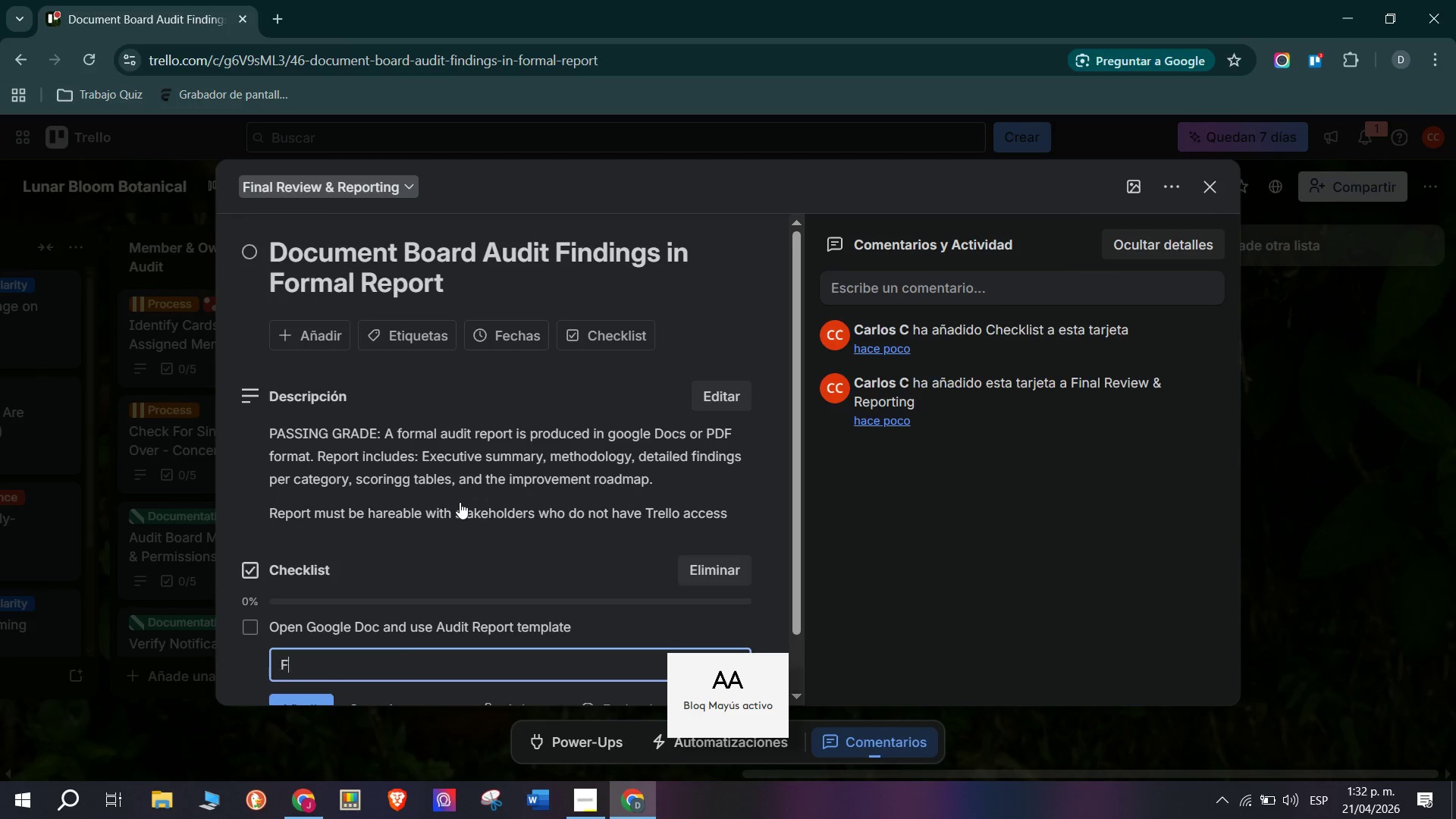 
key(CapsLock)
 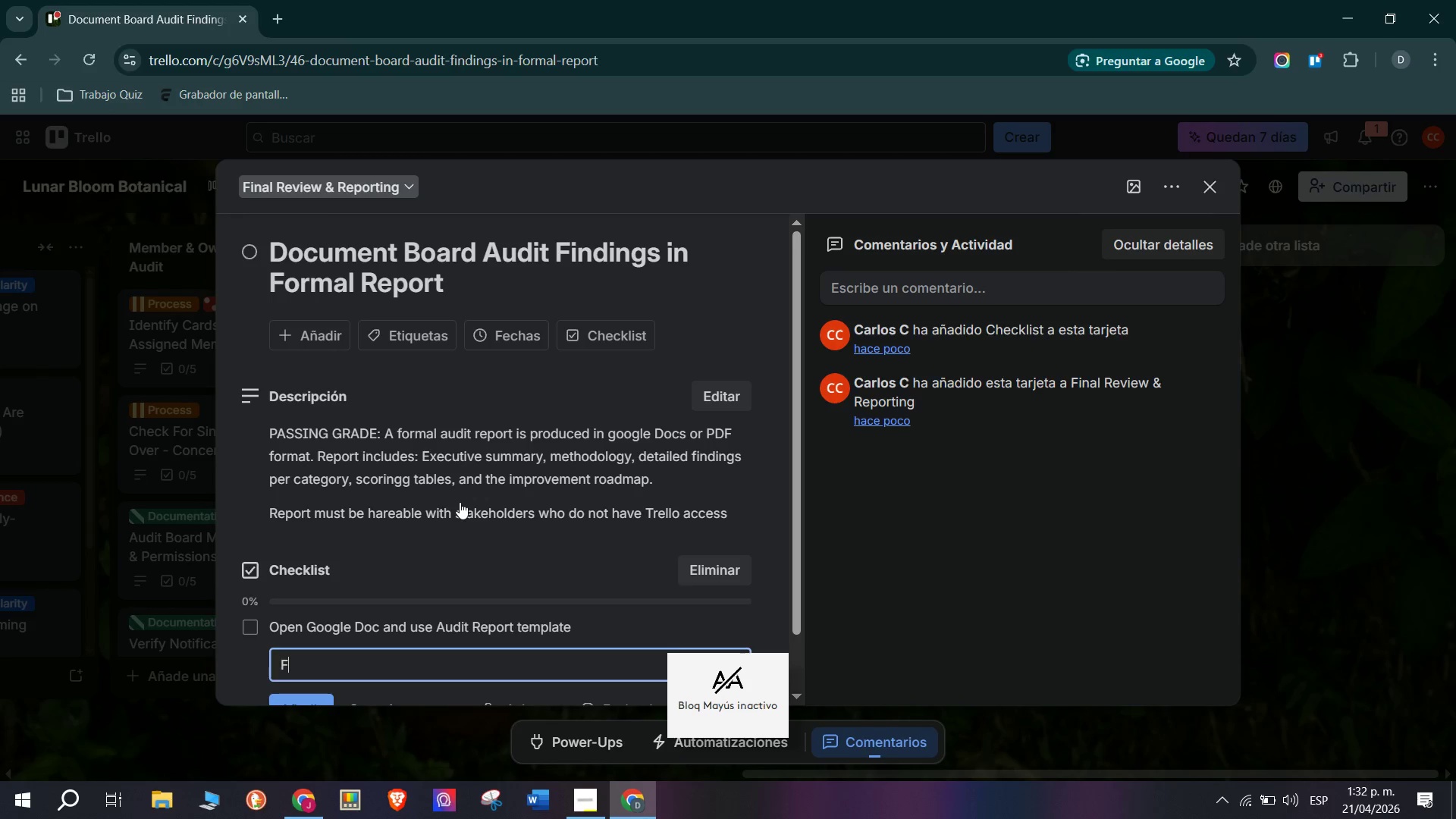 
type(ill )
 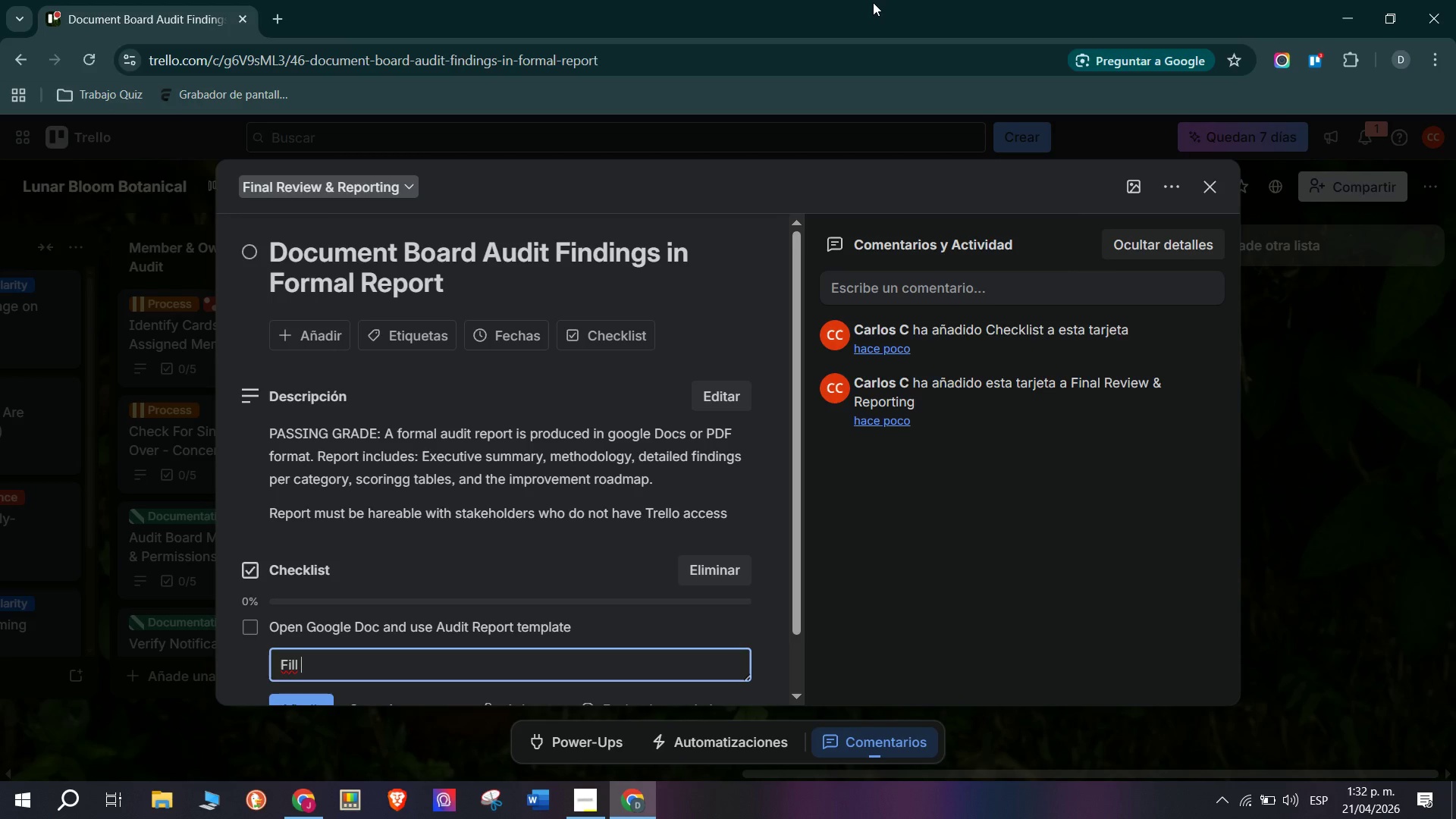 
key(Backspace)
key(Backspace)
key(Backspace)
key(Backspace)
type(ill i Executive Summary from compl)
key(Backspace)
type(iled scores)
 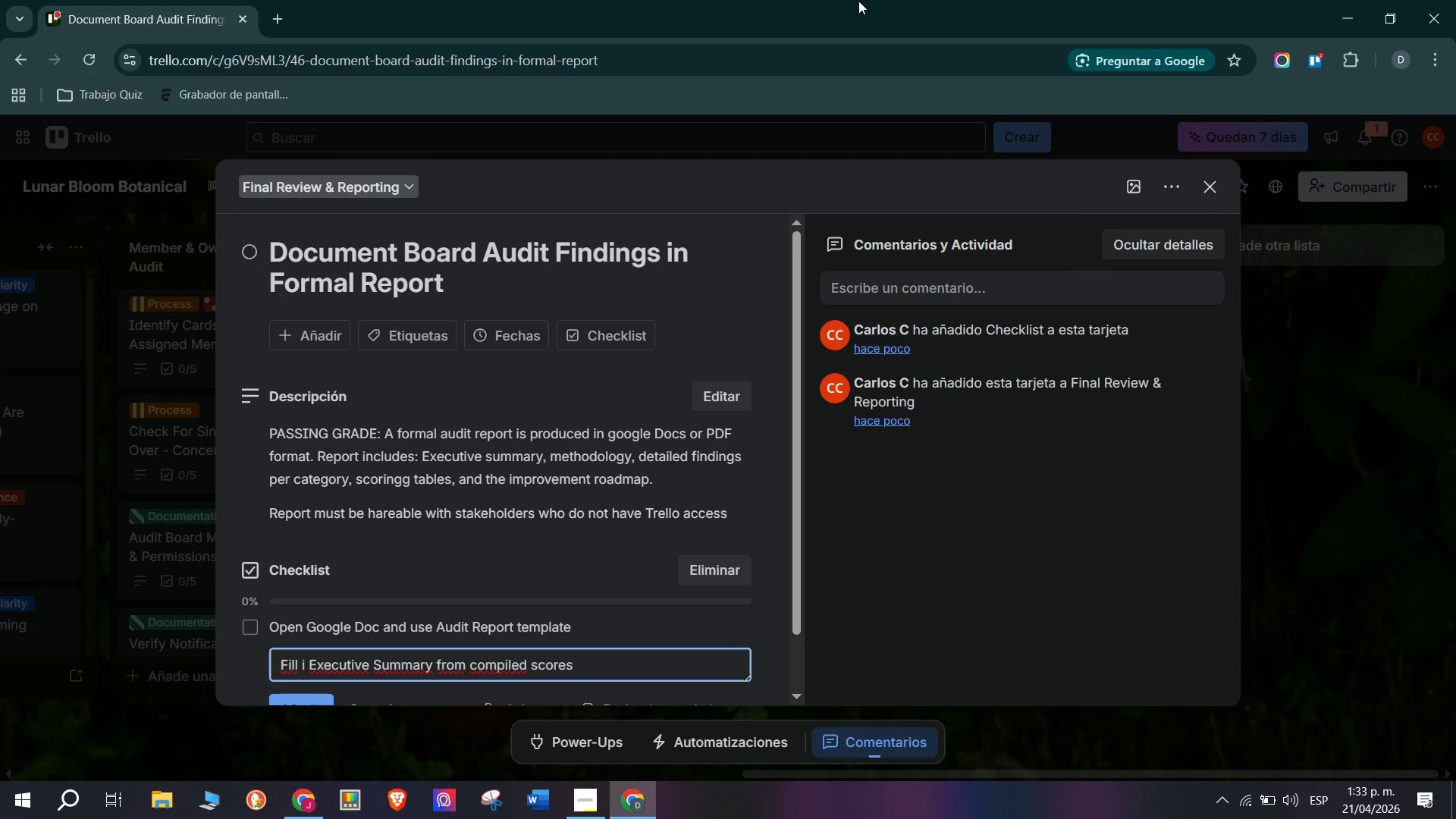 
key(Enter)
 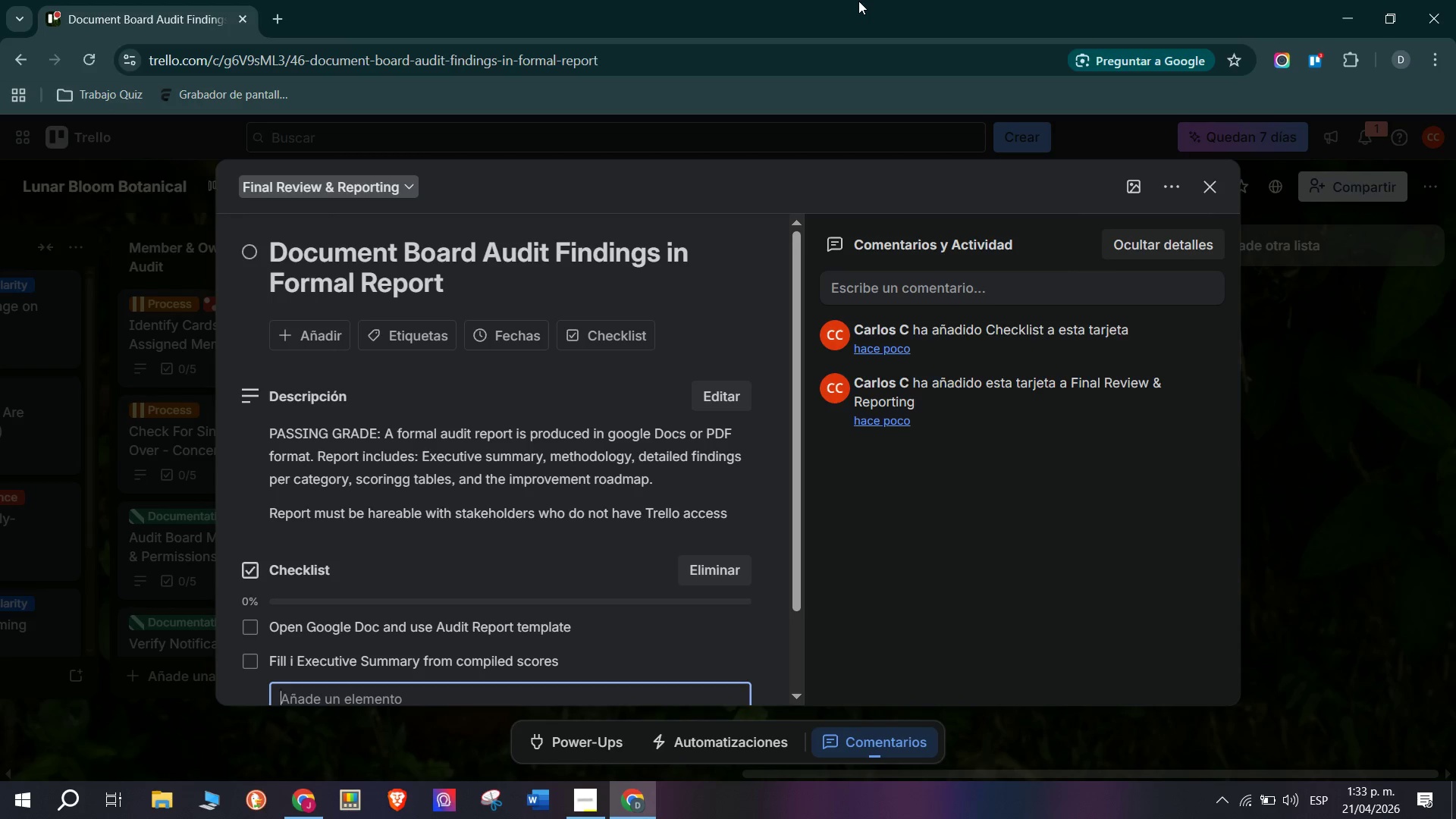 
type(Copy findings )
 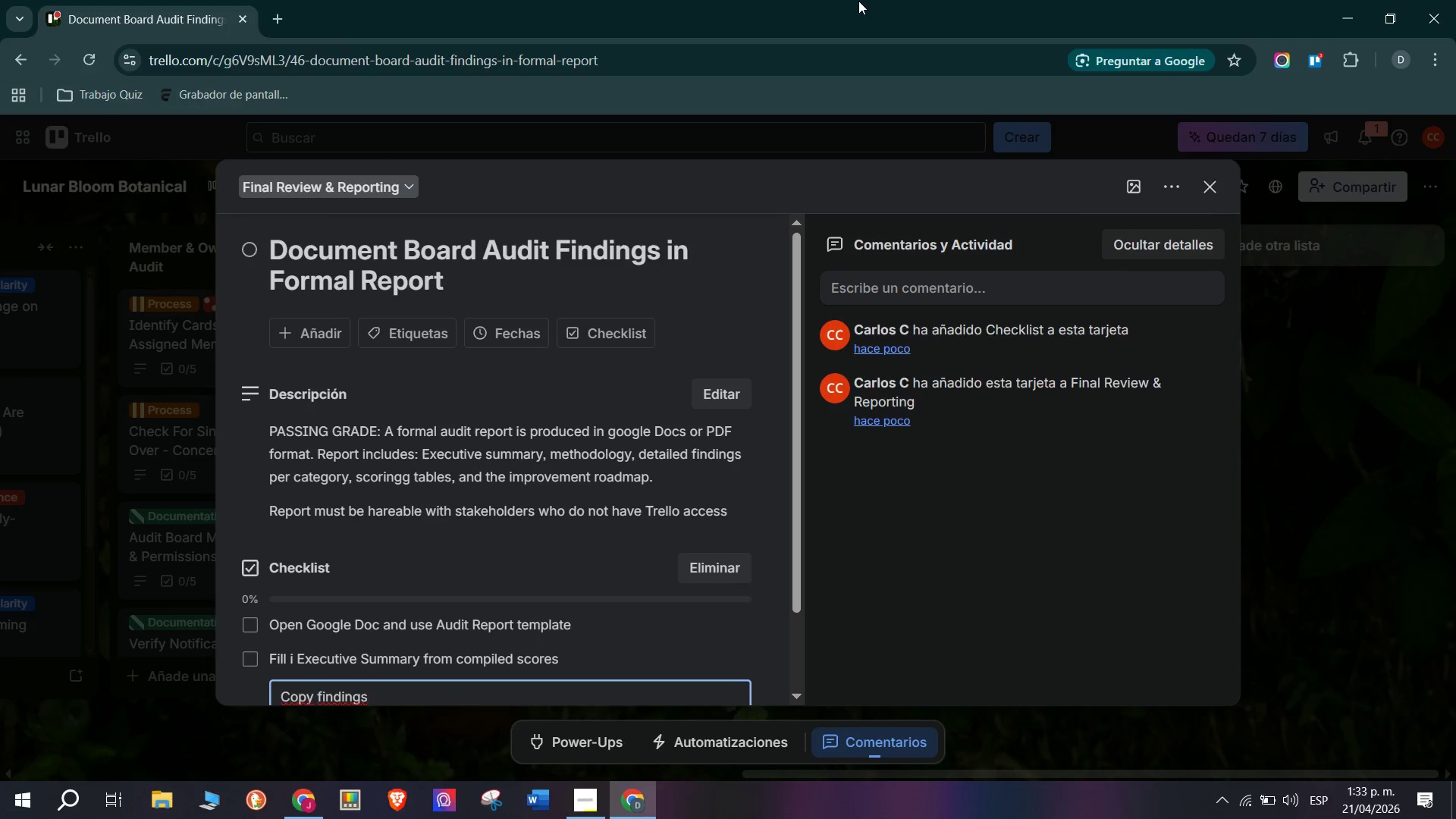 
wait(13.41)
 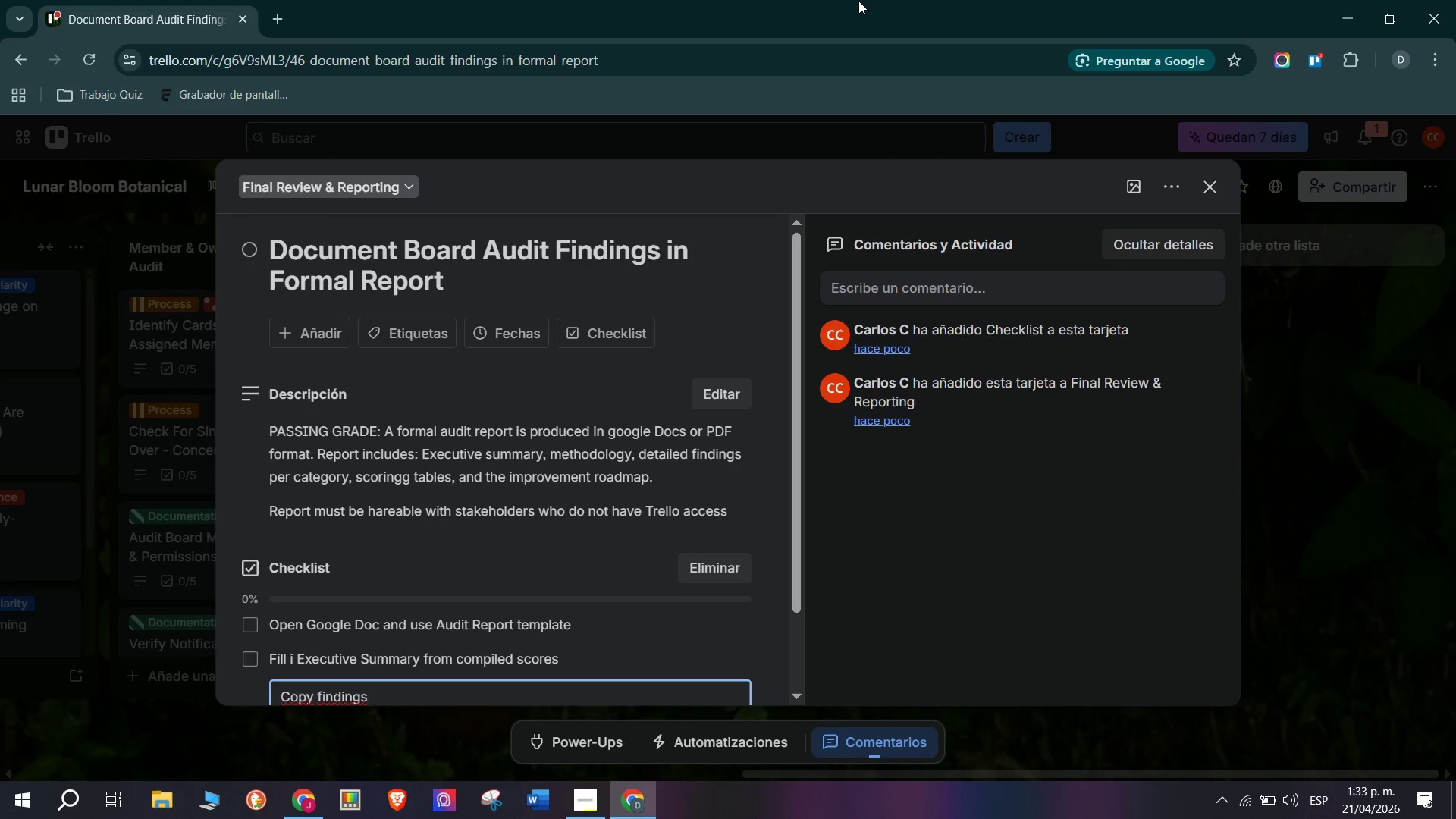 
type(from each list into )
 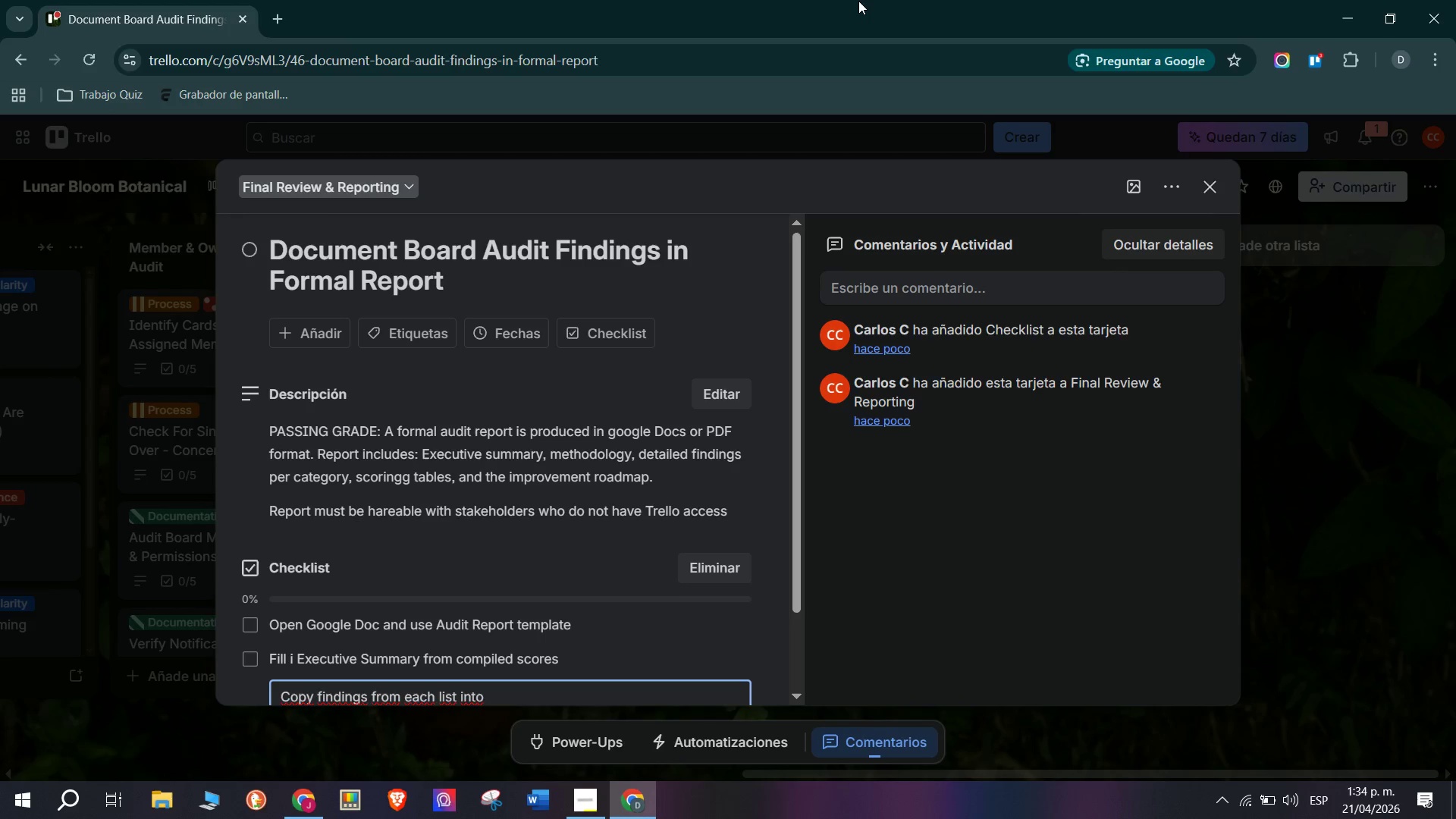 
wait(5.16)
 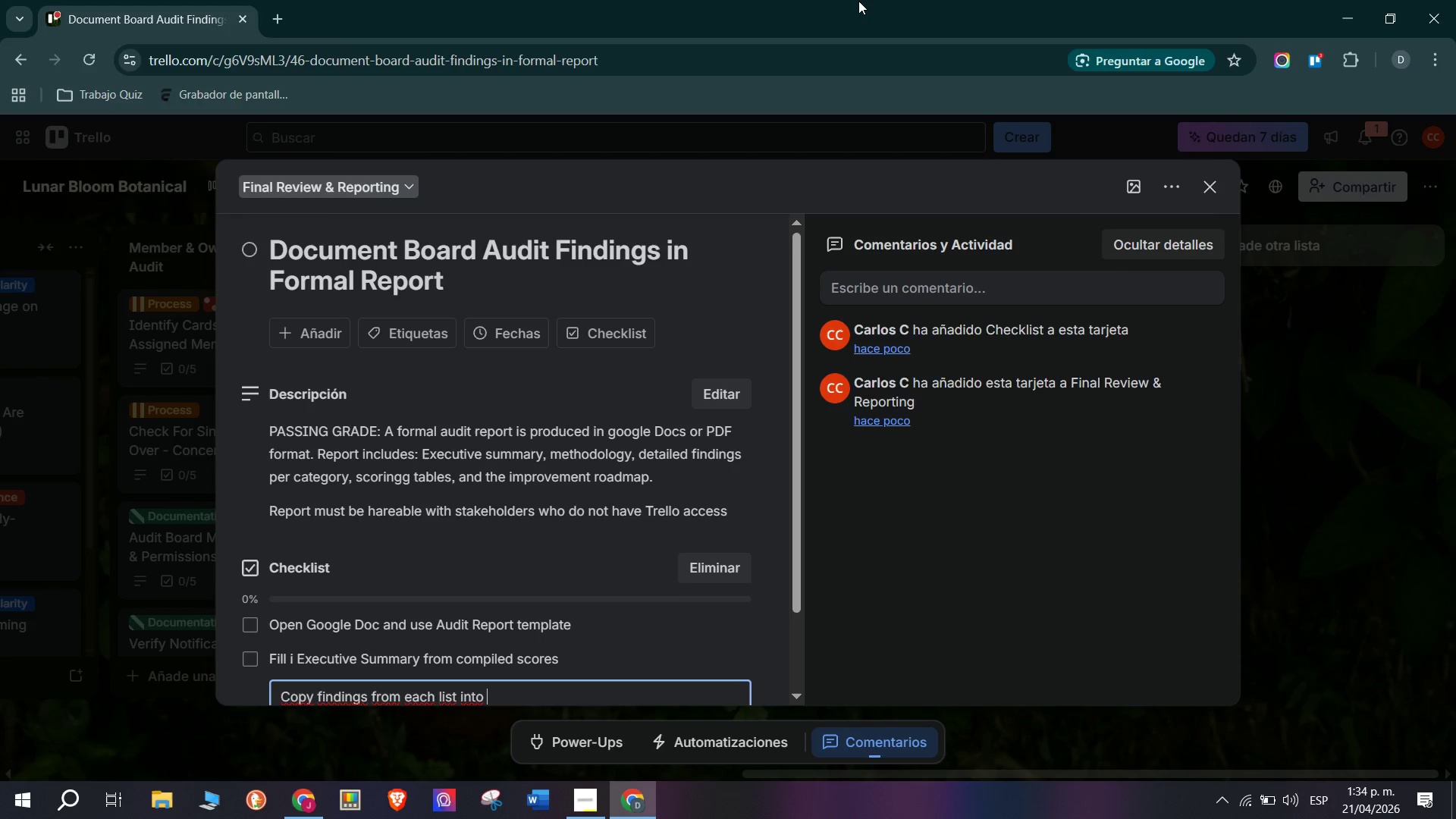 
type(the relevant repoport)
key(Backspace)
key(Backspace)
key(Backspace)
key(Backspace)
type(rt)
 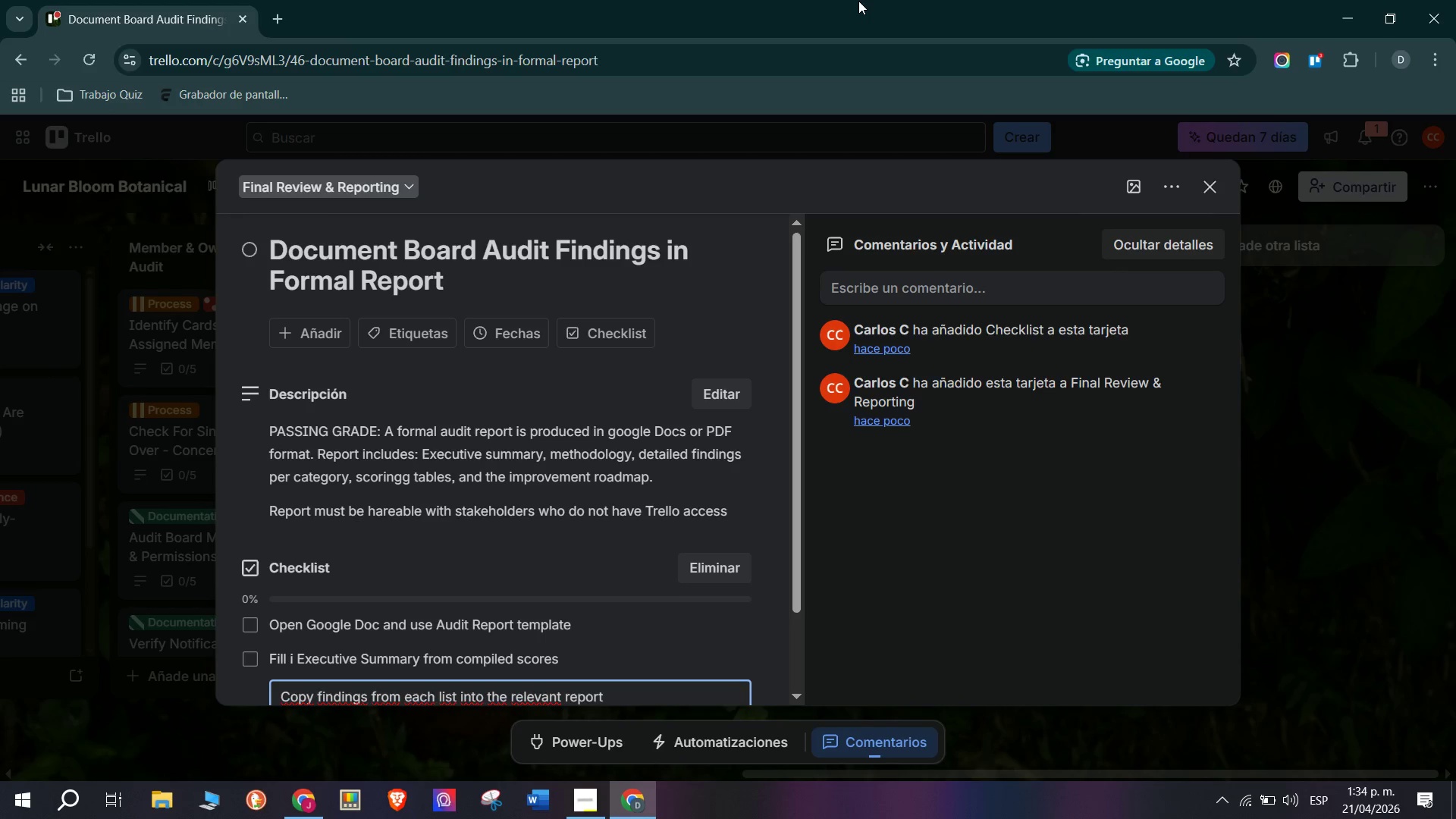 
wait(6.42)
 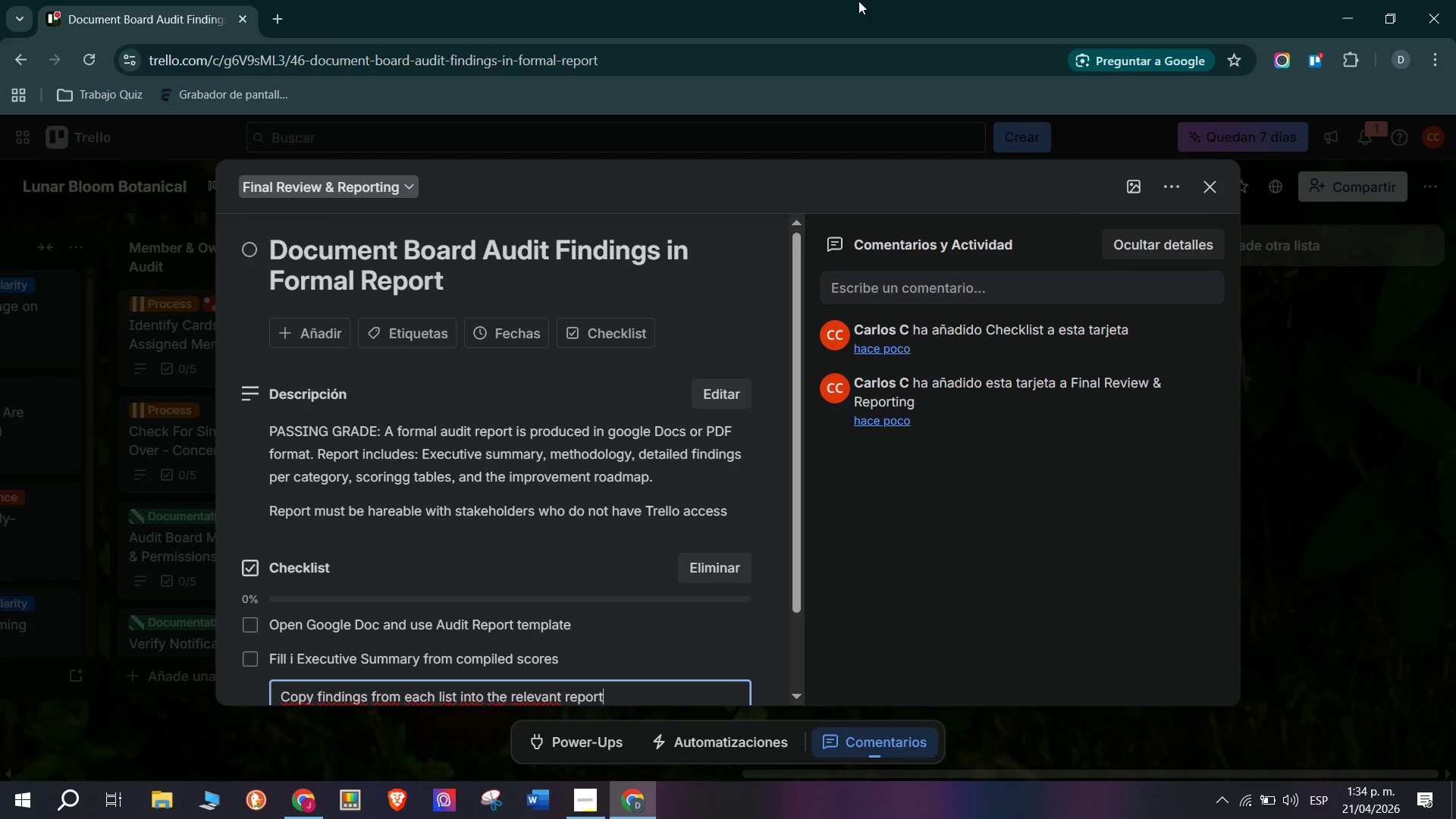 
type( section)
 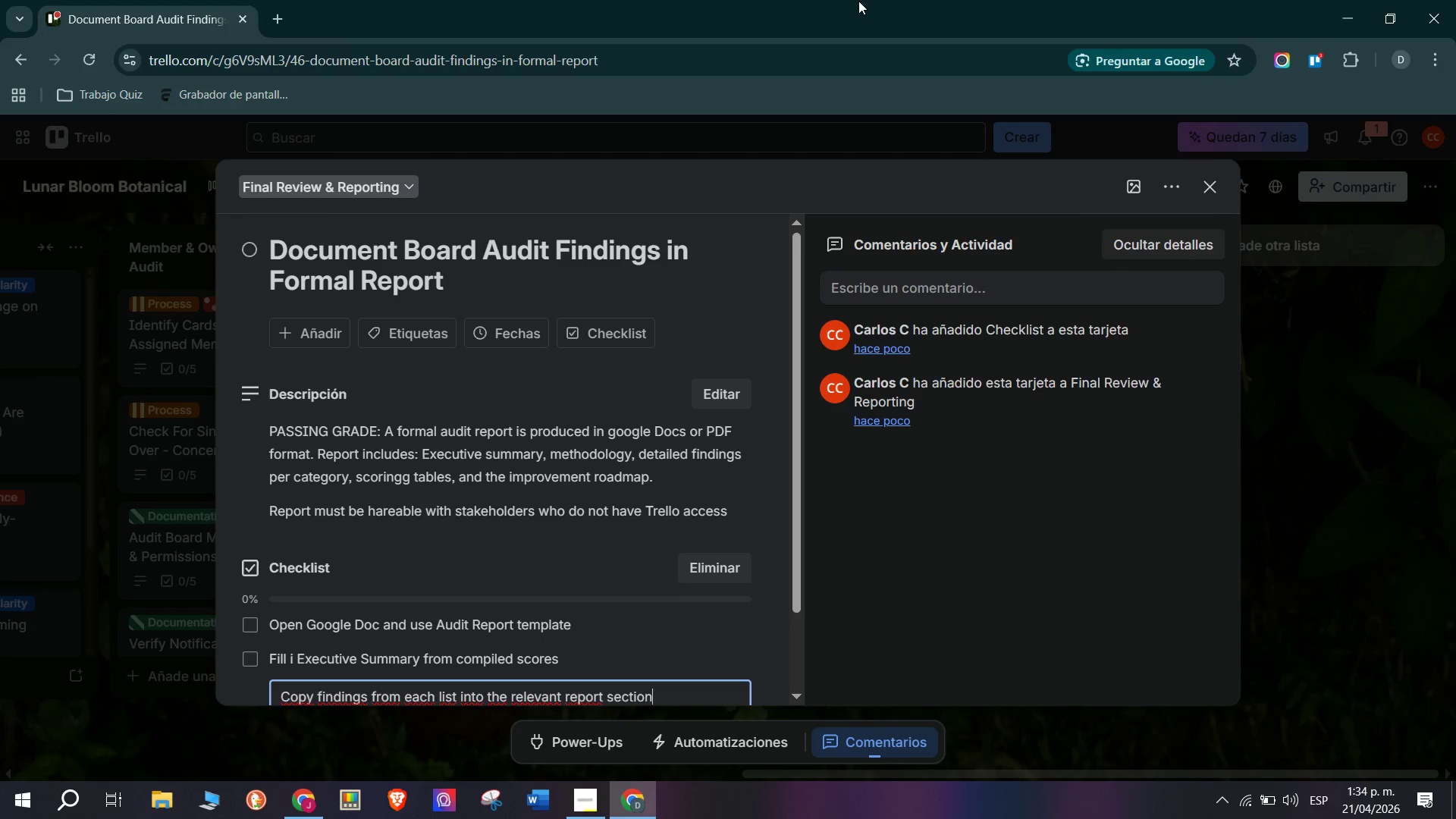 
key(Enter)
 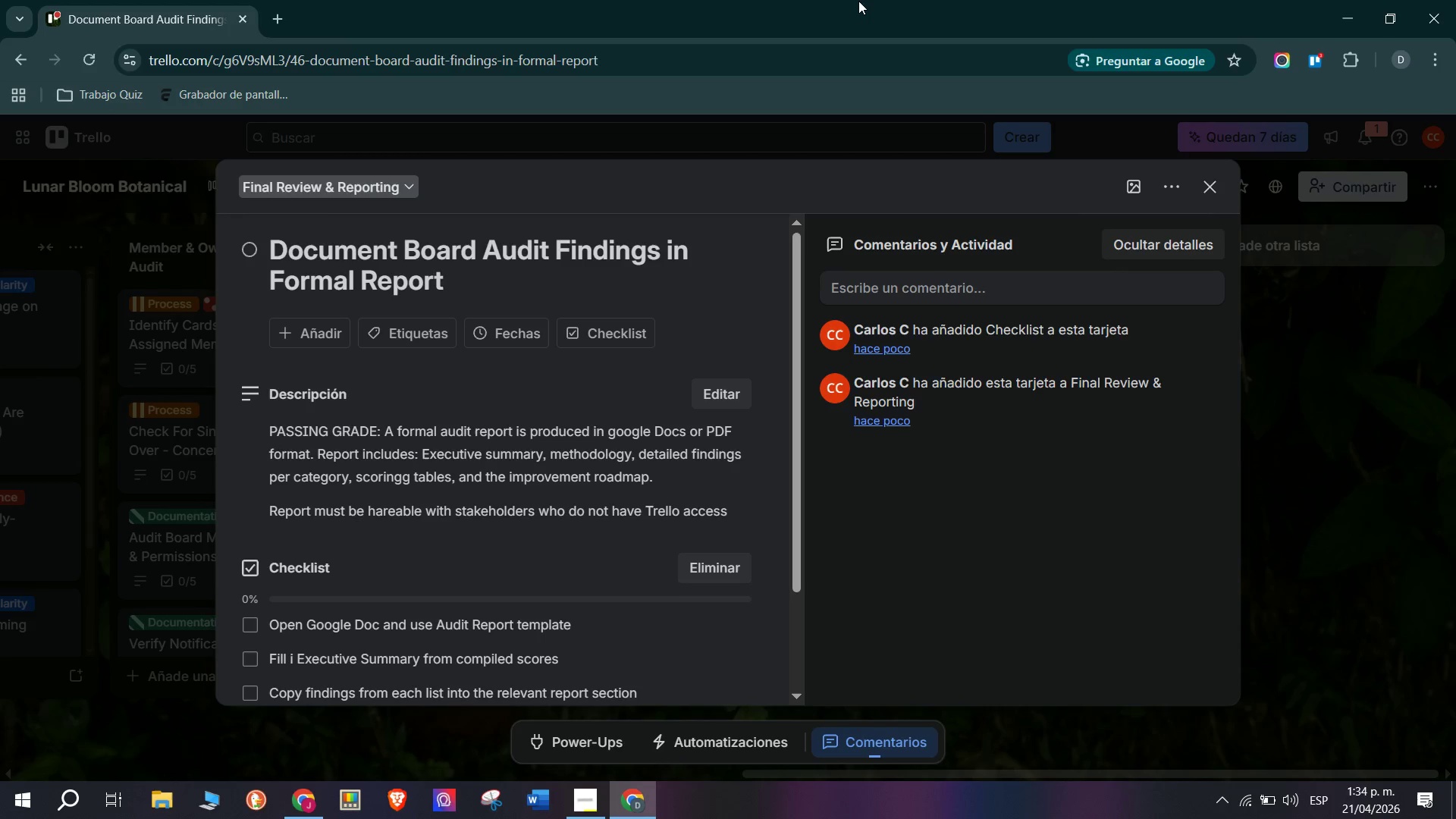 
wait(5.06)
 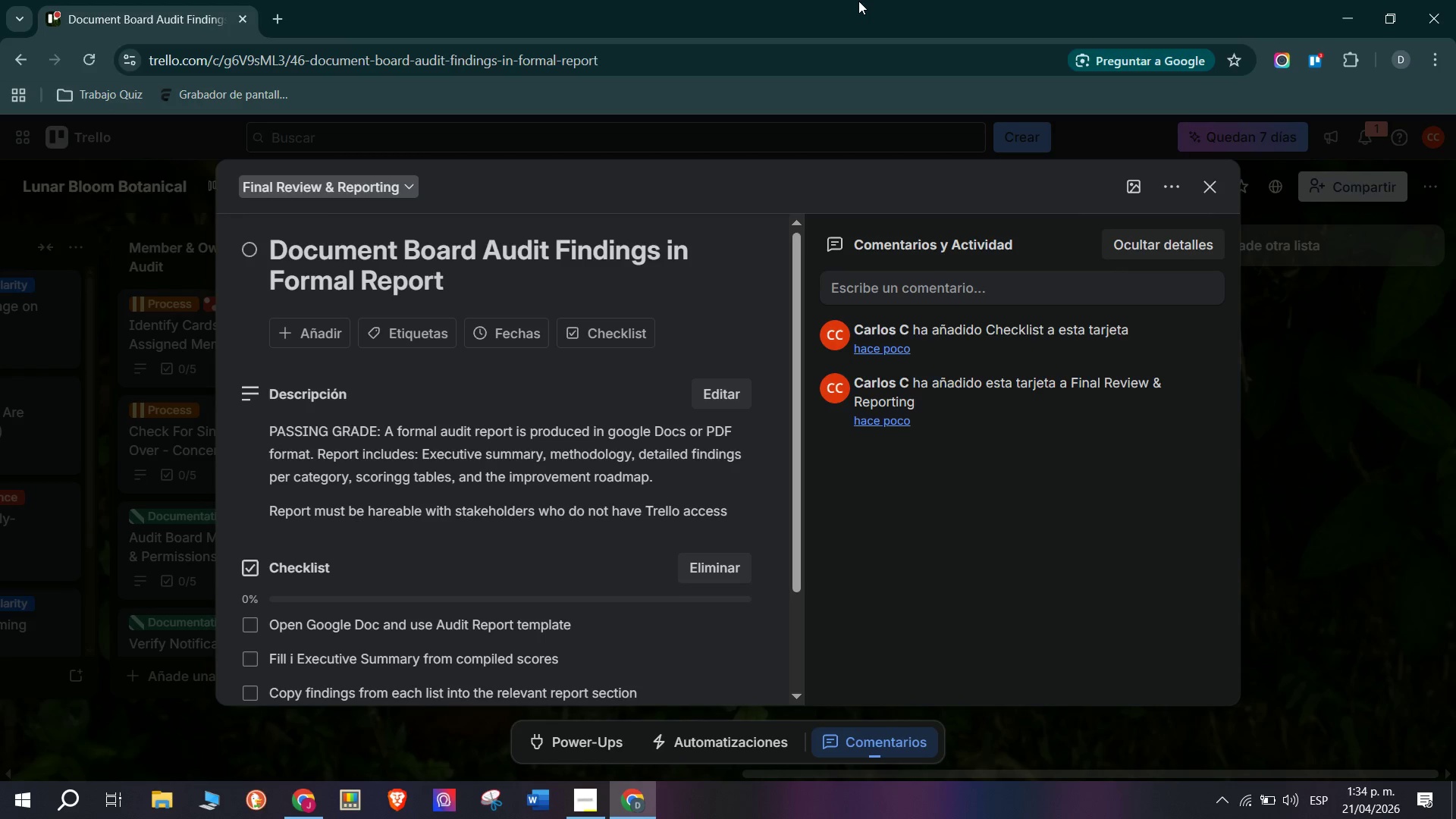 
type(insert screenshots of the Trello board an)
 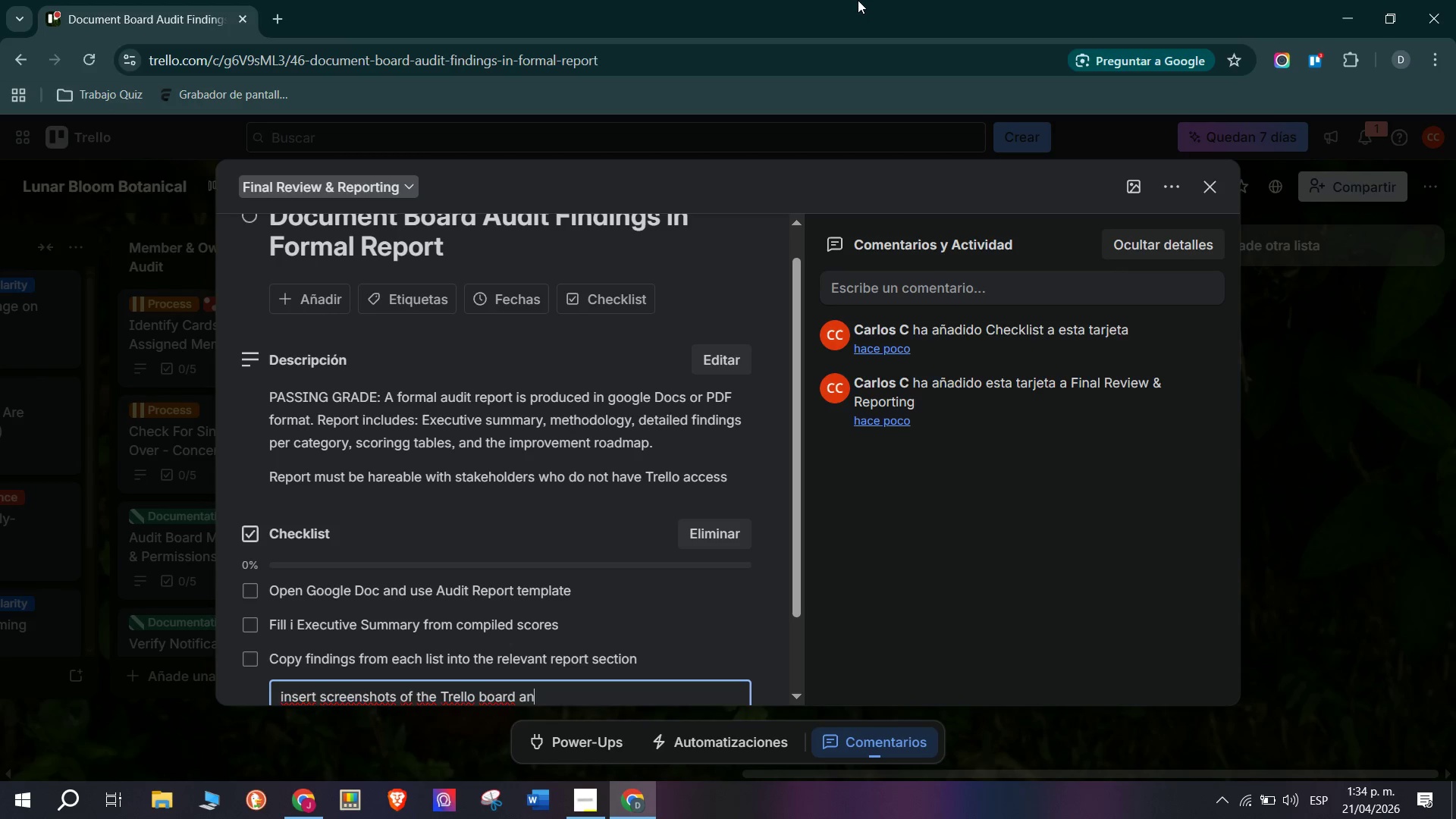 
type(d Table View)
 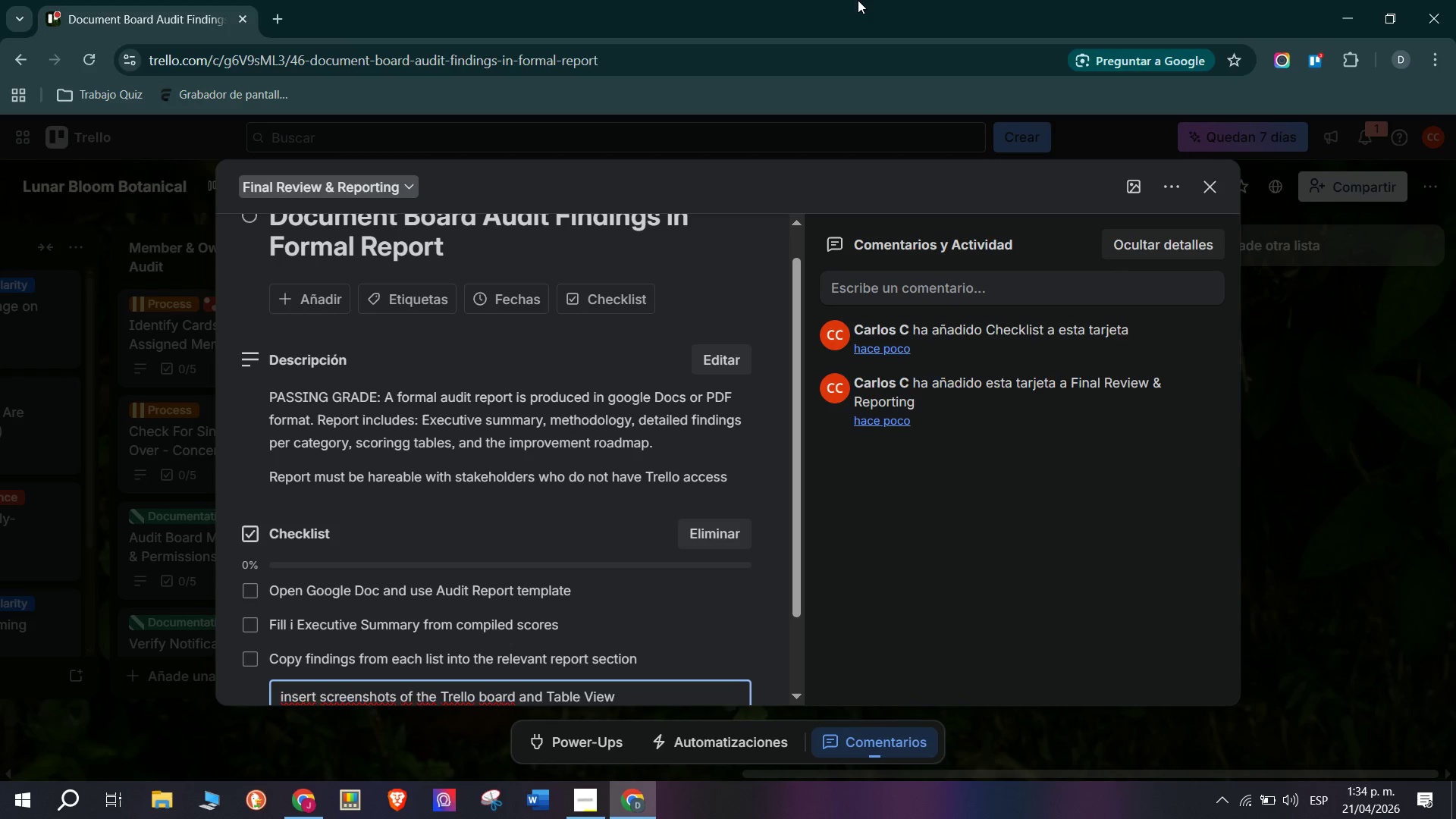 
key(Enter)
 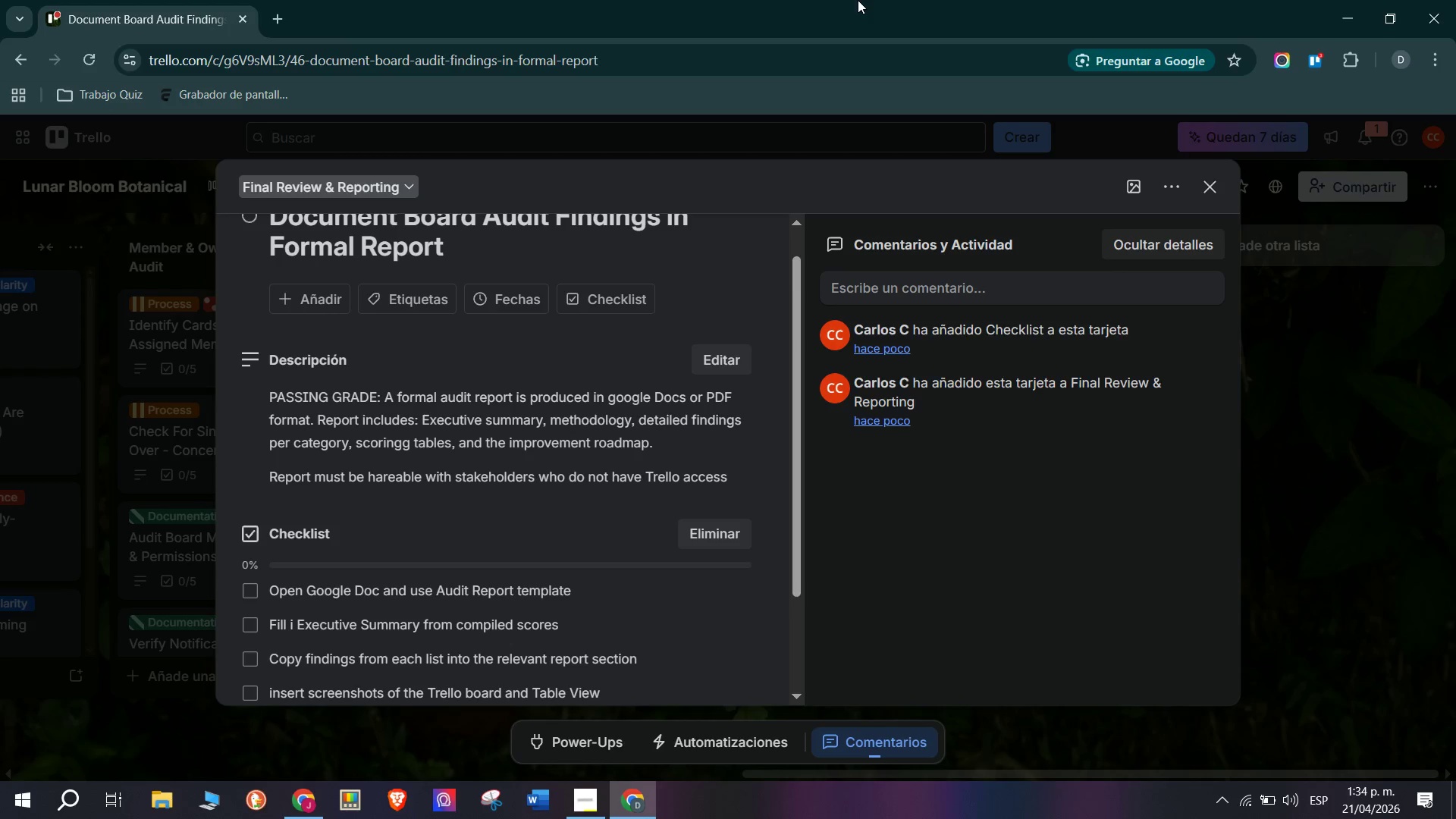 
type(Insert)
key(Backspace)
key(Backspace)
key(Backspace)
key(Backspace)
key(Backspace)
type(nsert screenshots of the Trello board anda)
key(Backspace)
type( Table View)
 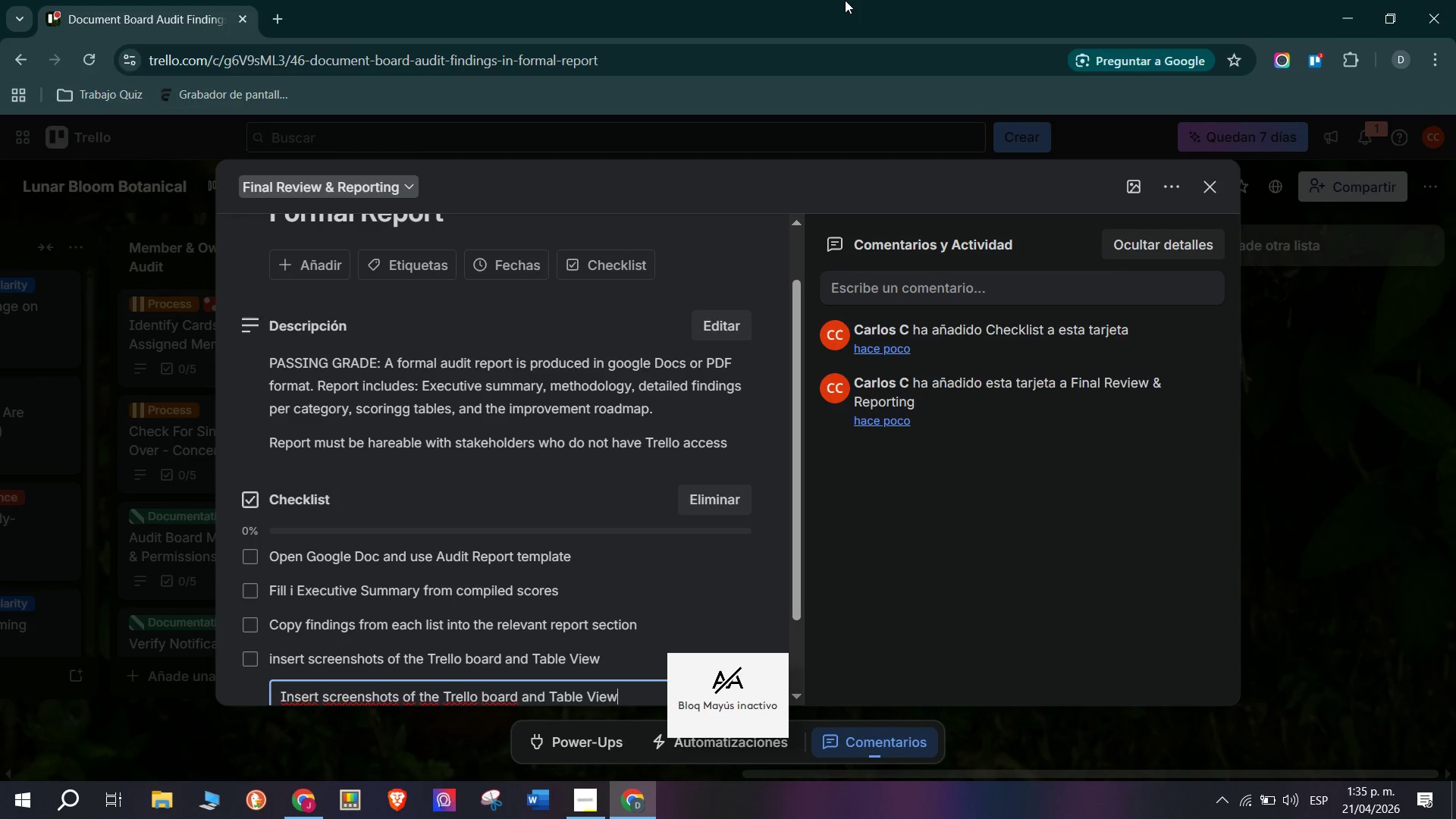 
hold_key(key=CapsLock, duration=3.42)
 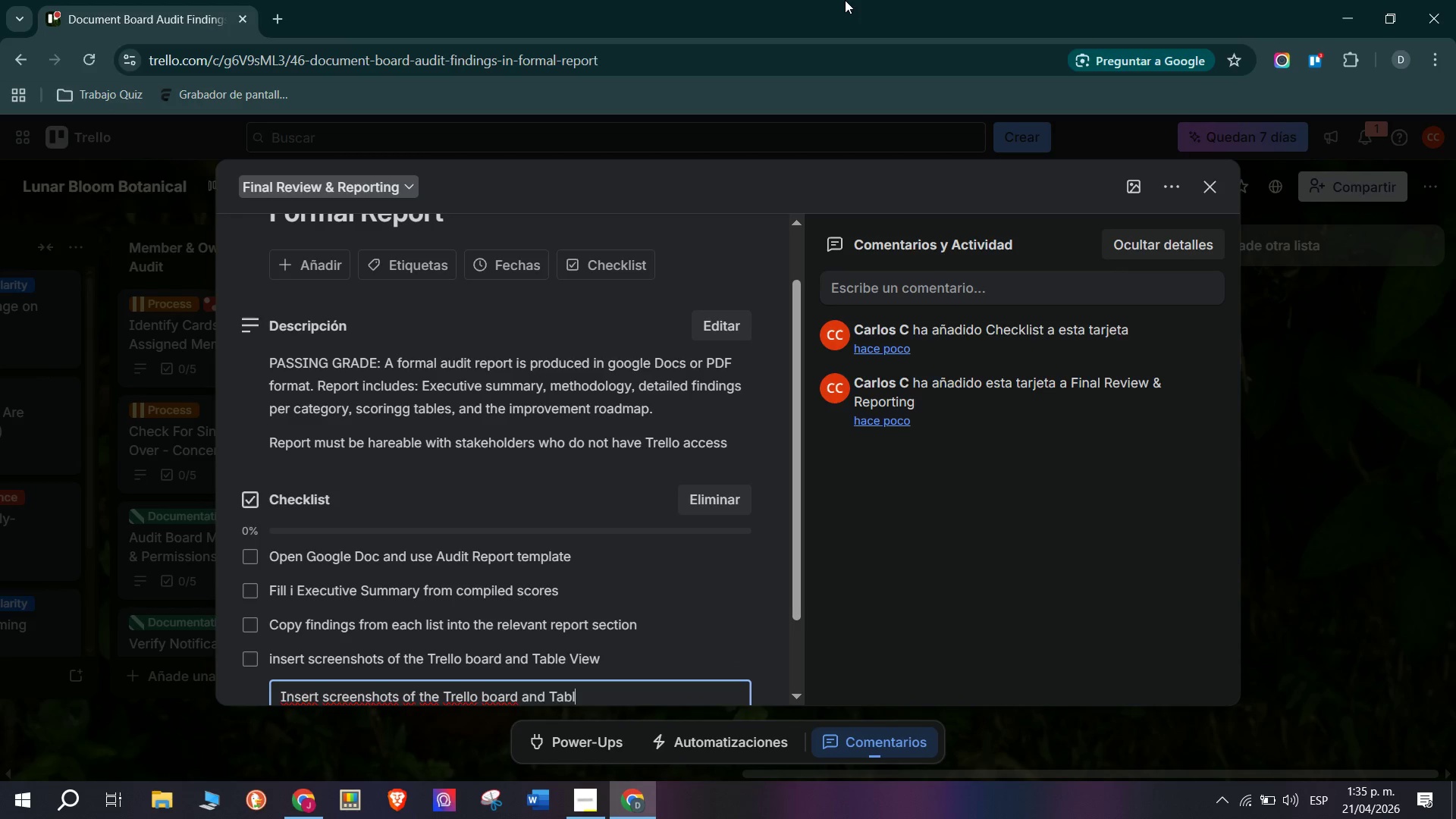 
key(Enter)
 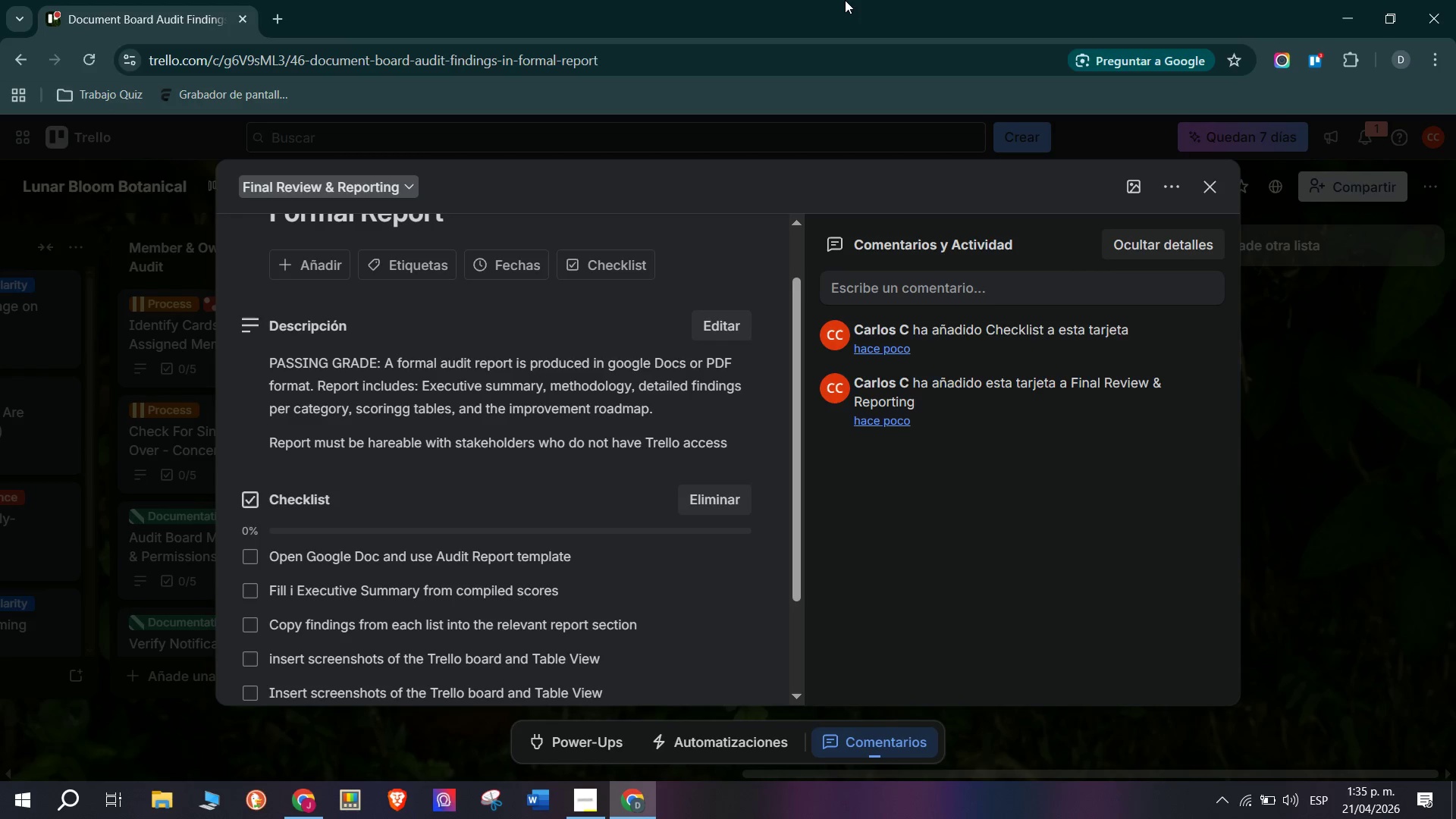 
type(Insert )
 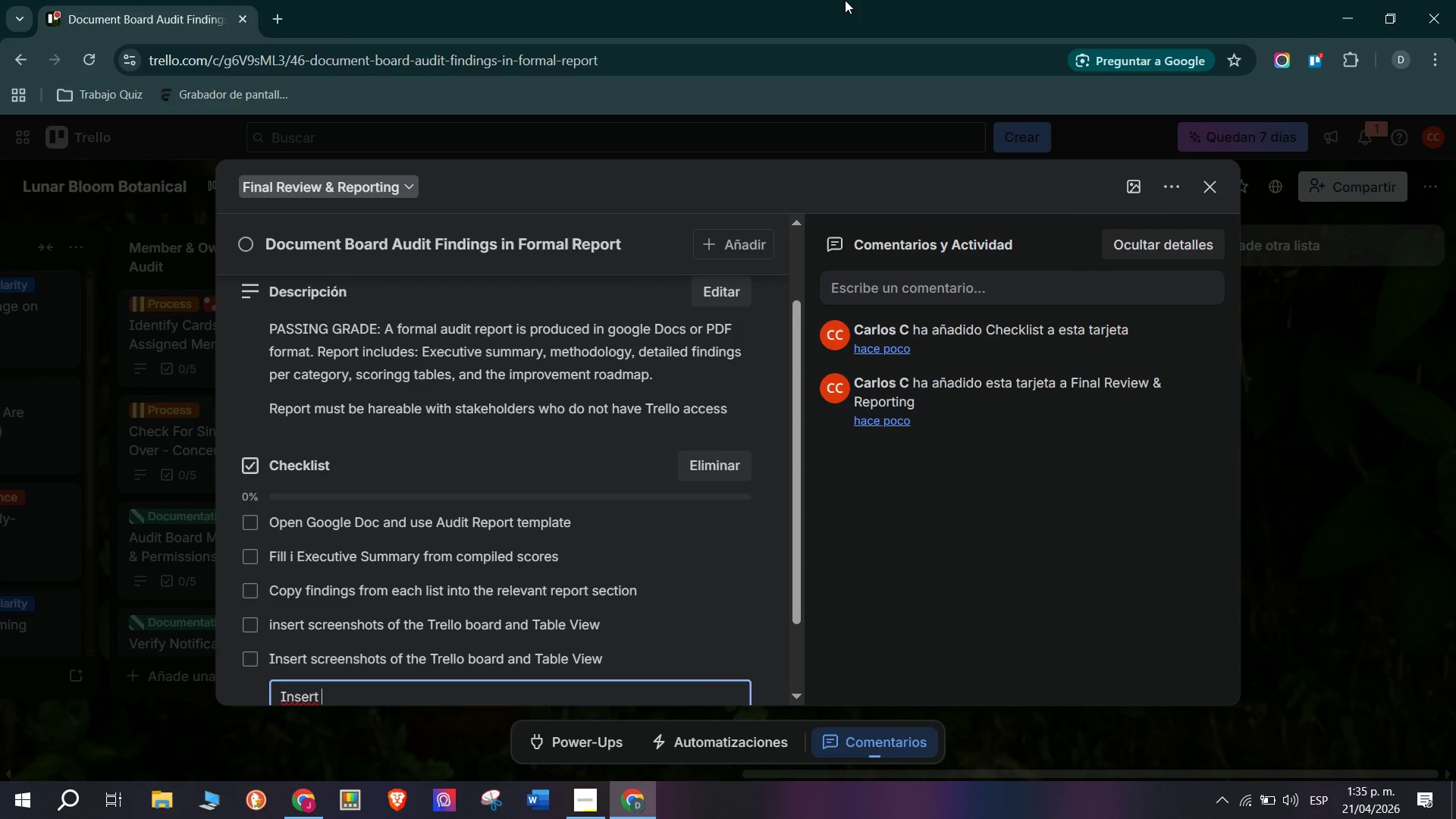 
hold_key(key=Backspace, duration=0.66)
 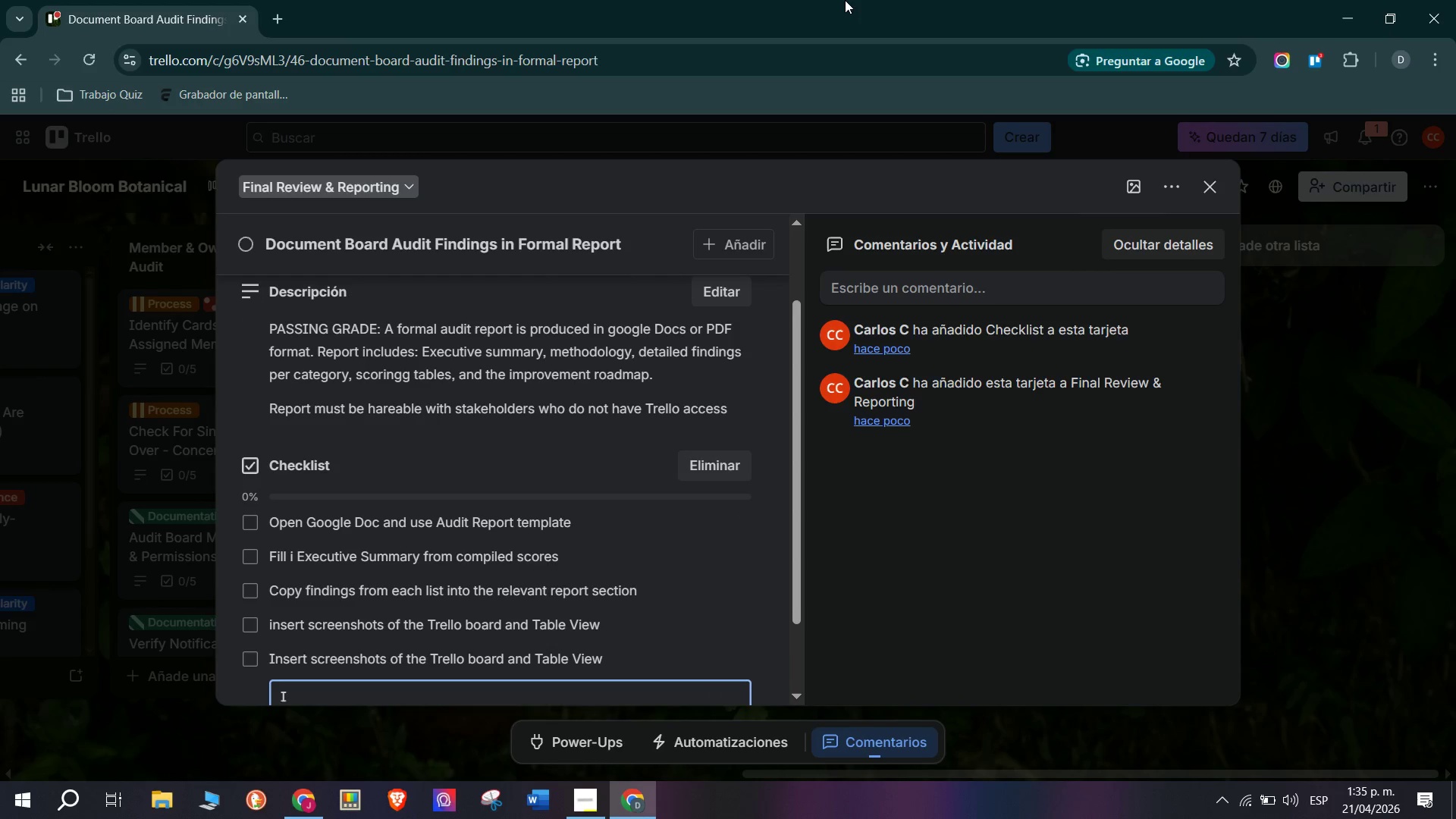 
key(Backspace)
 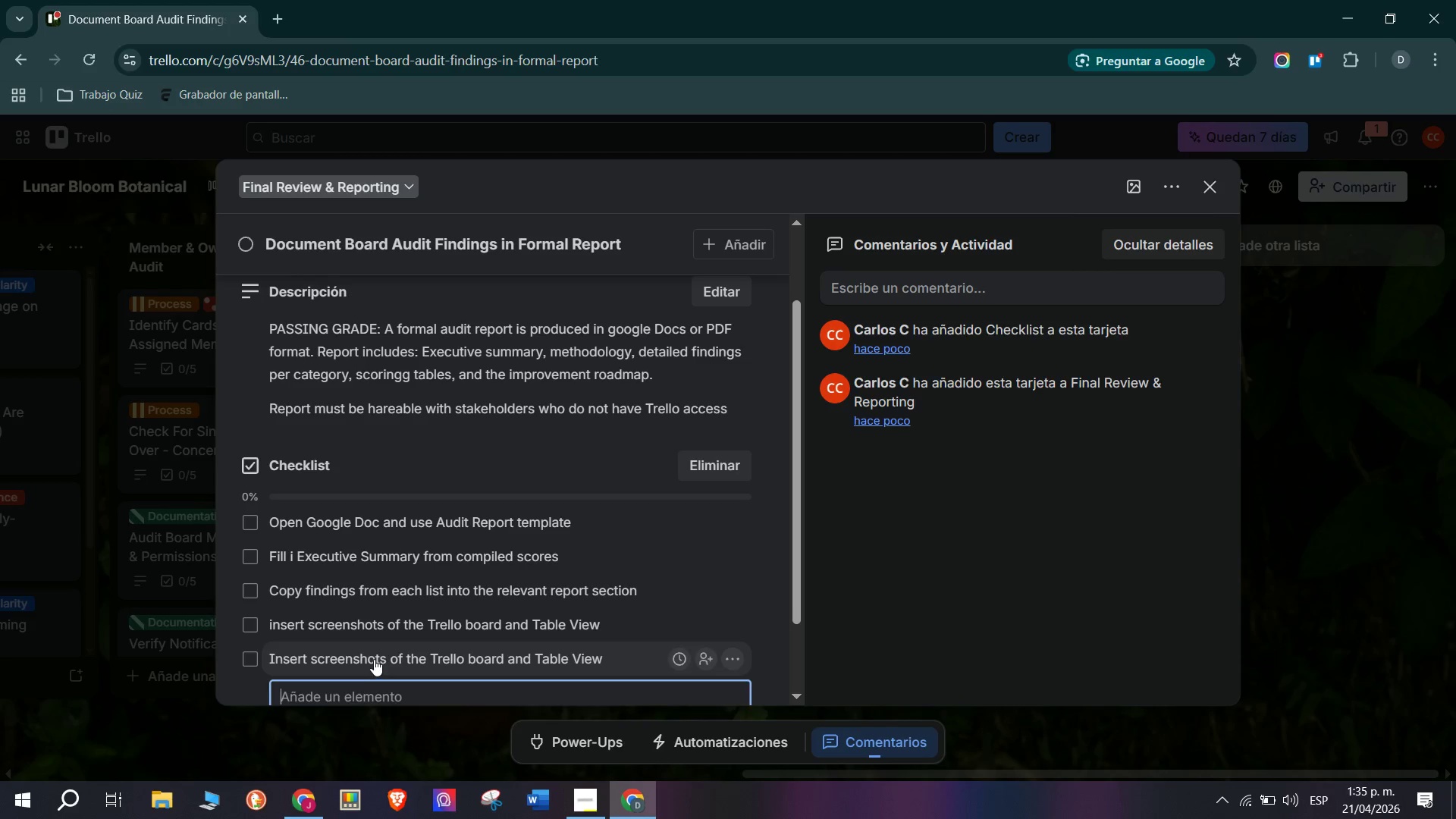 
left_click([331, 677])
 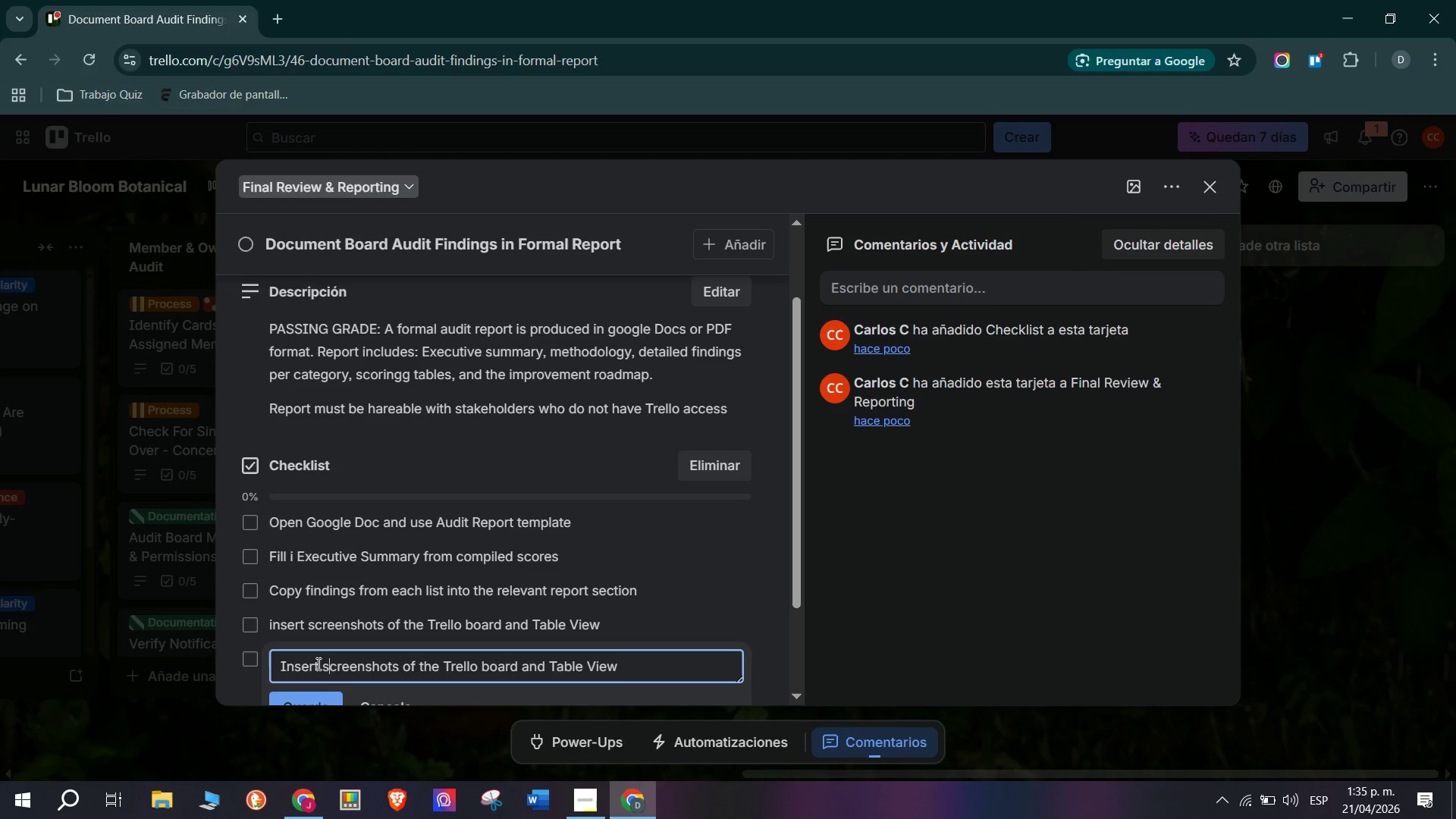 
left_click_drag(start_coordinate=[317, 663], to_coordinate=[994, 661])
 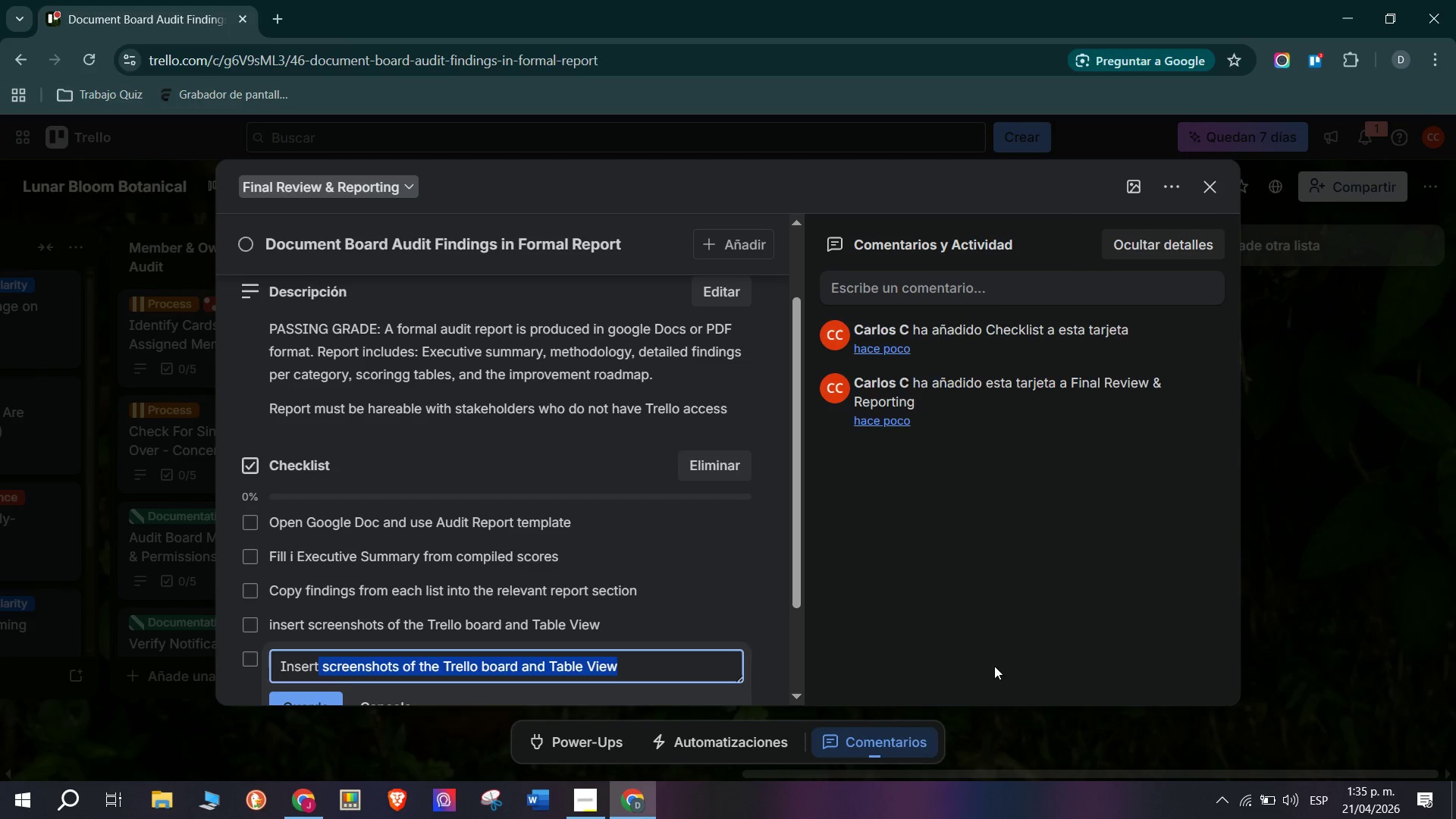 
key(Backspace)
 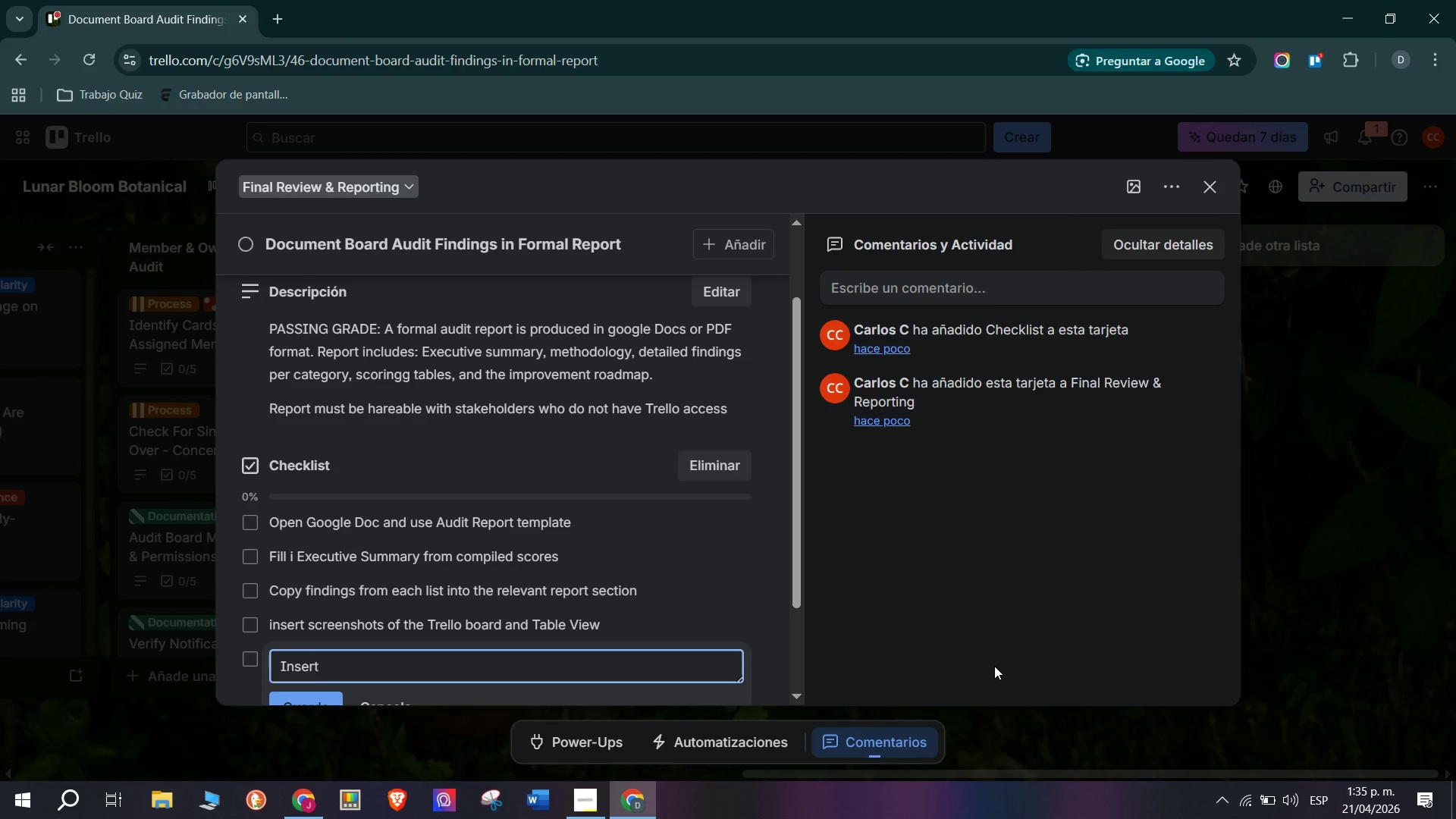 
key(Space)
 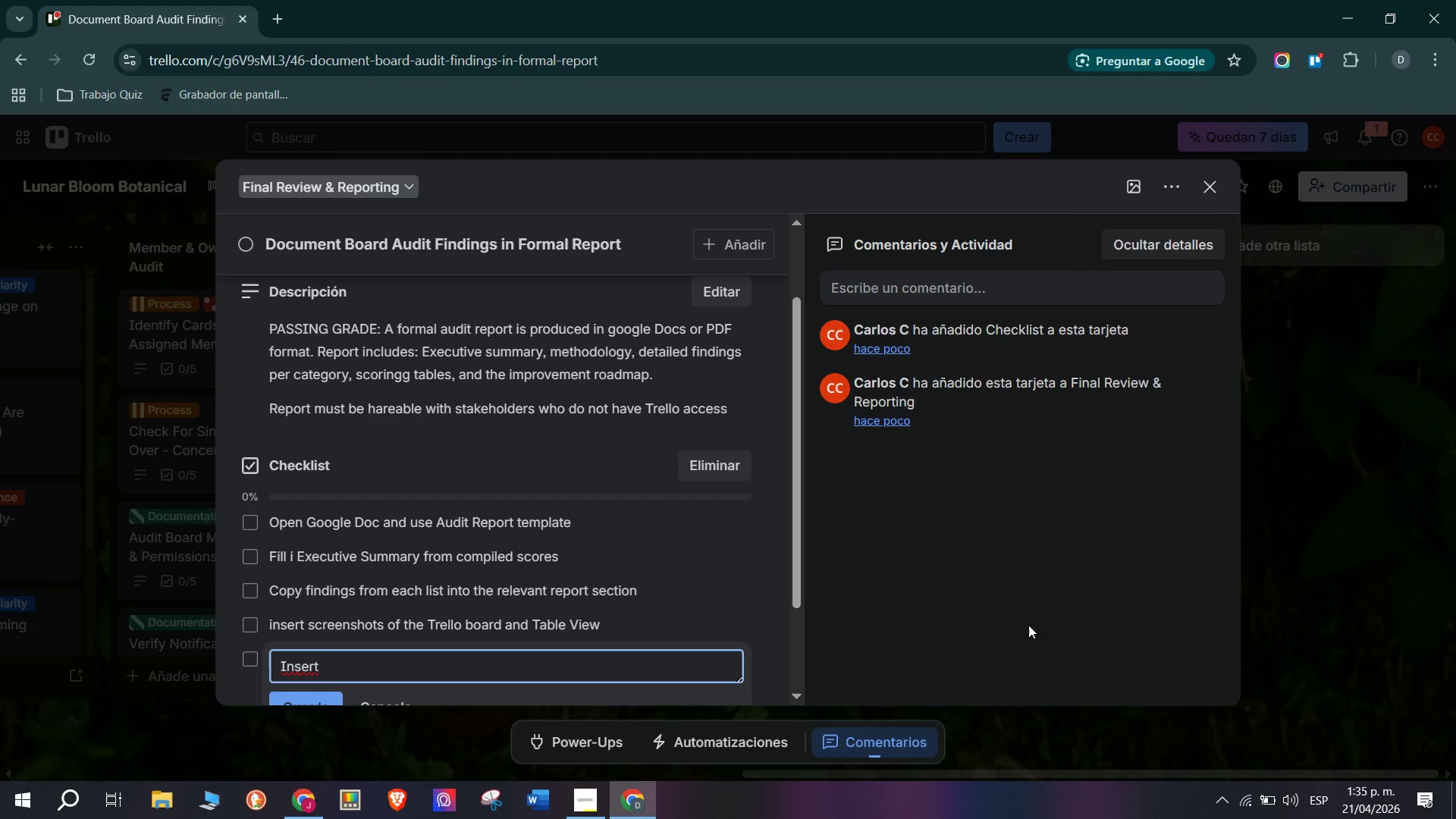 
key(CapsLock)
 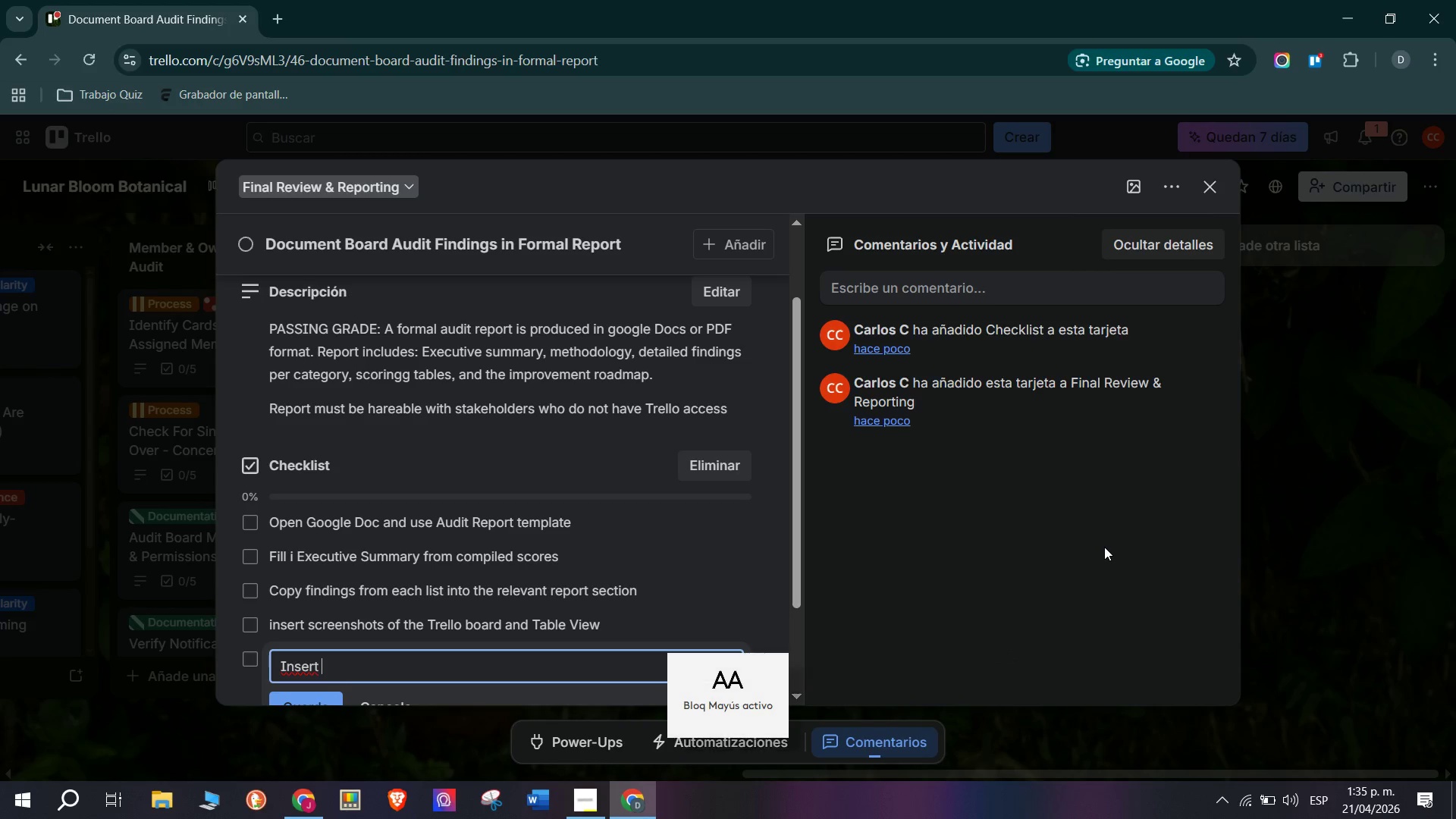 
key(B)
 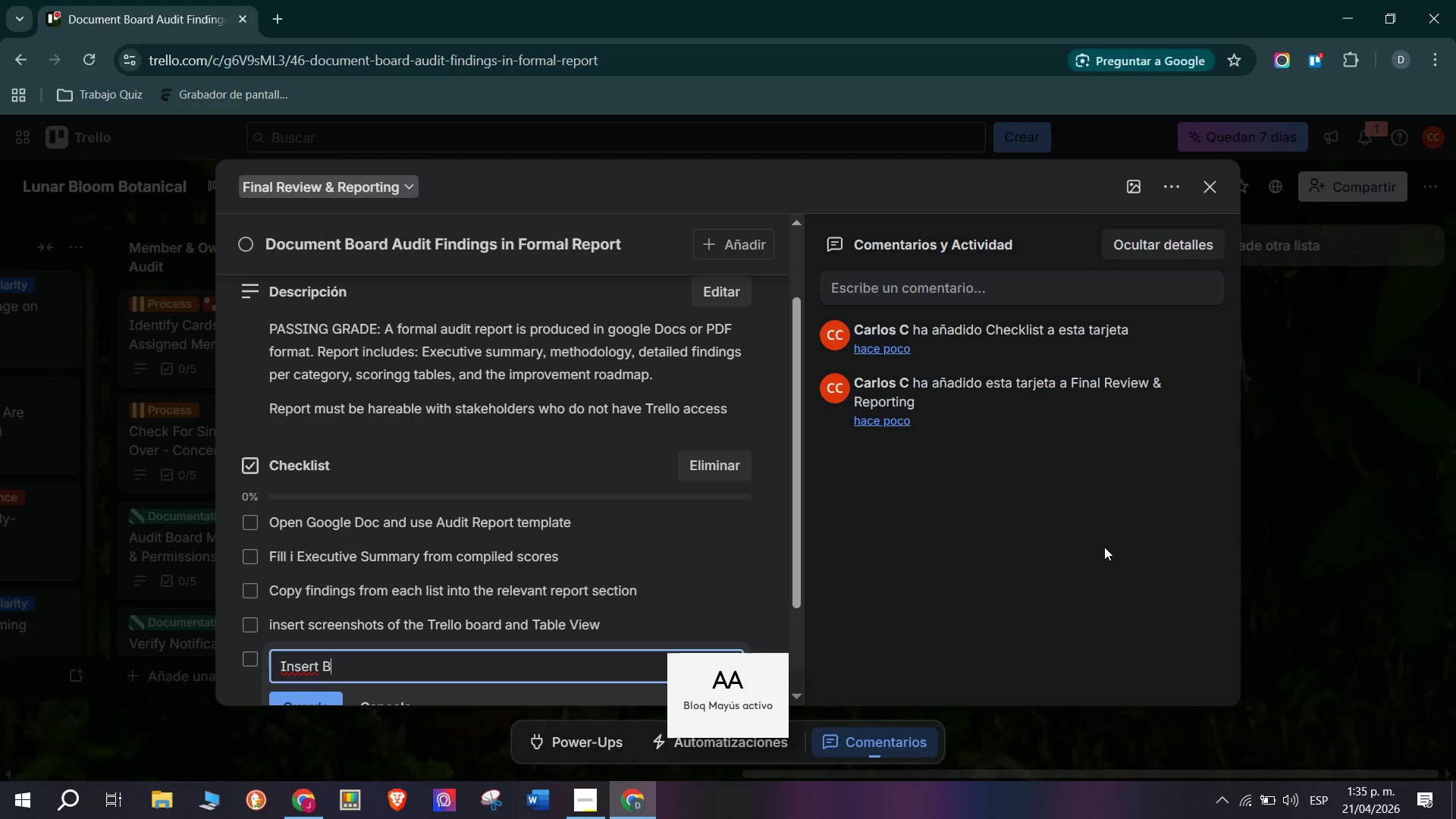 
key(CapsLock)
 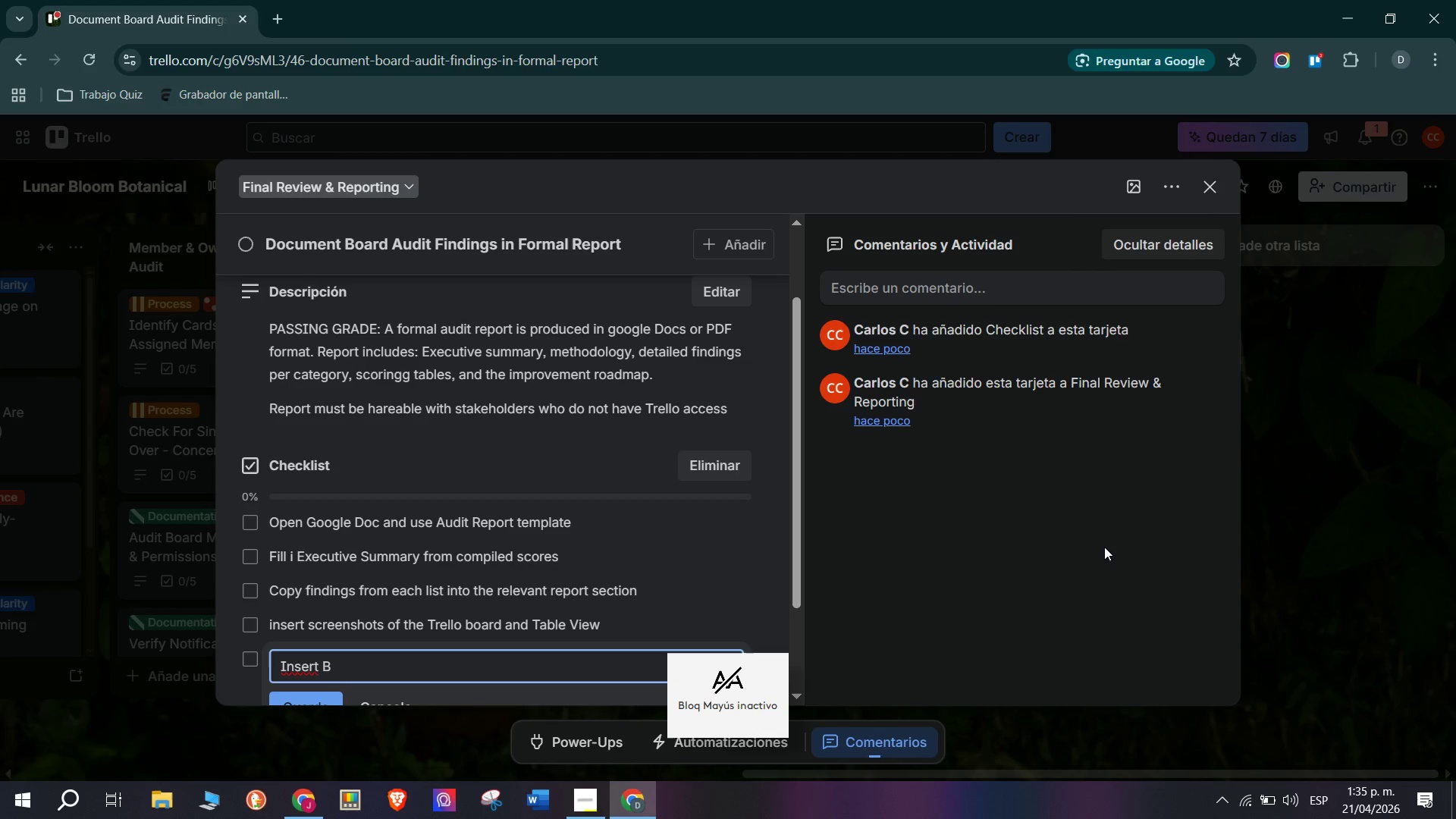 
type(utler a)
 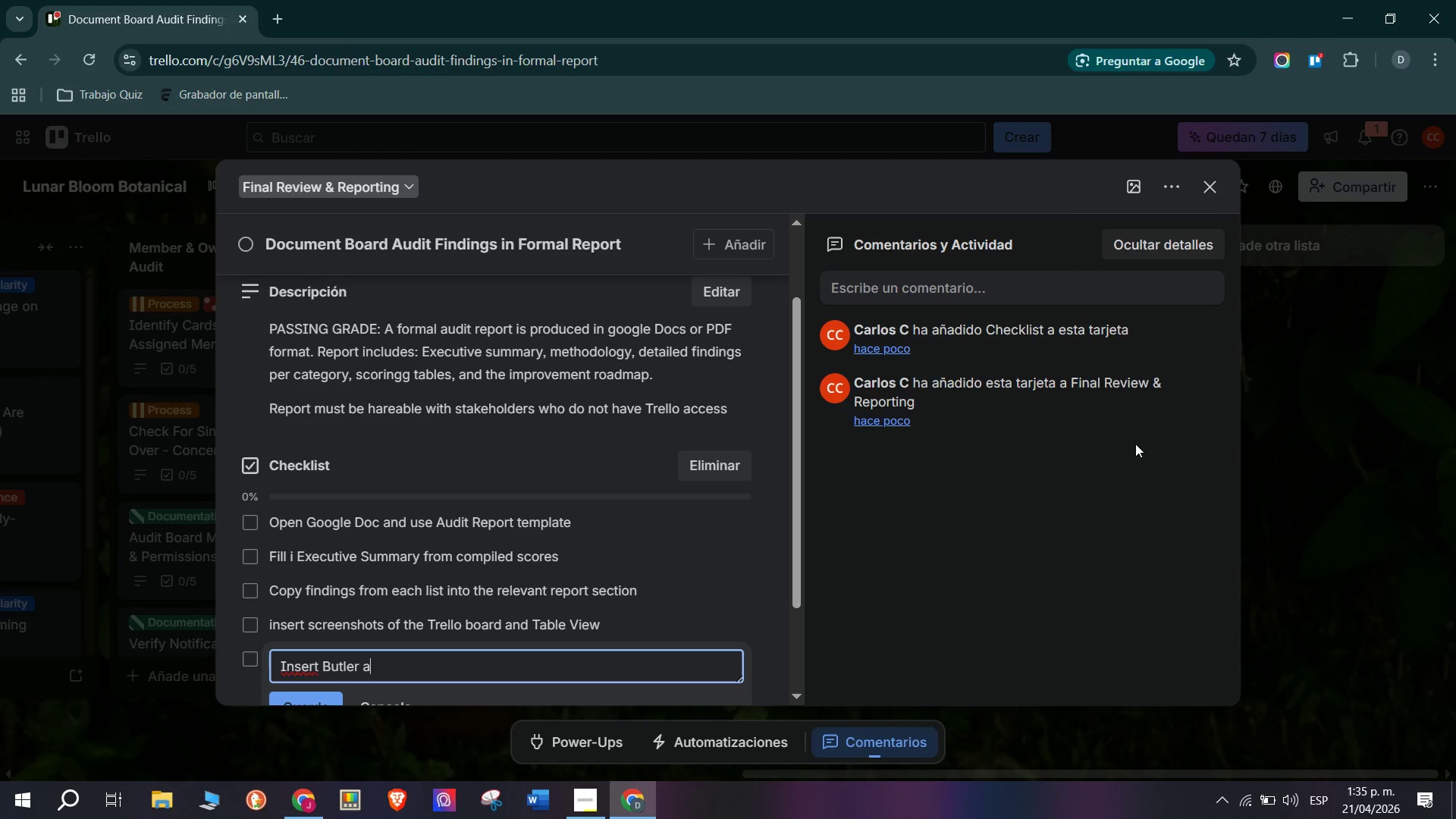 
type(utomation screenshot as proof of i)
 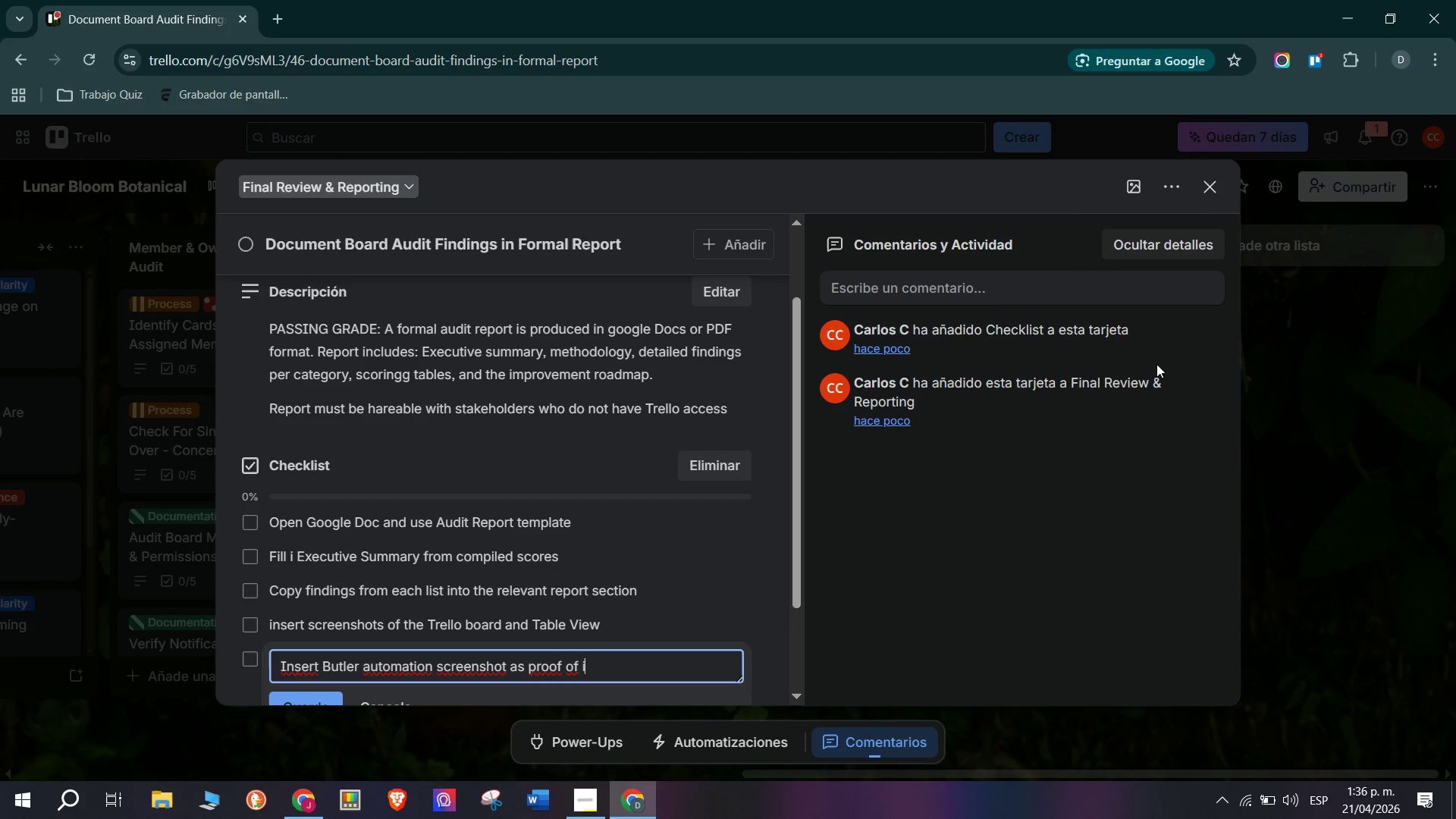 
type(mplementation)
 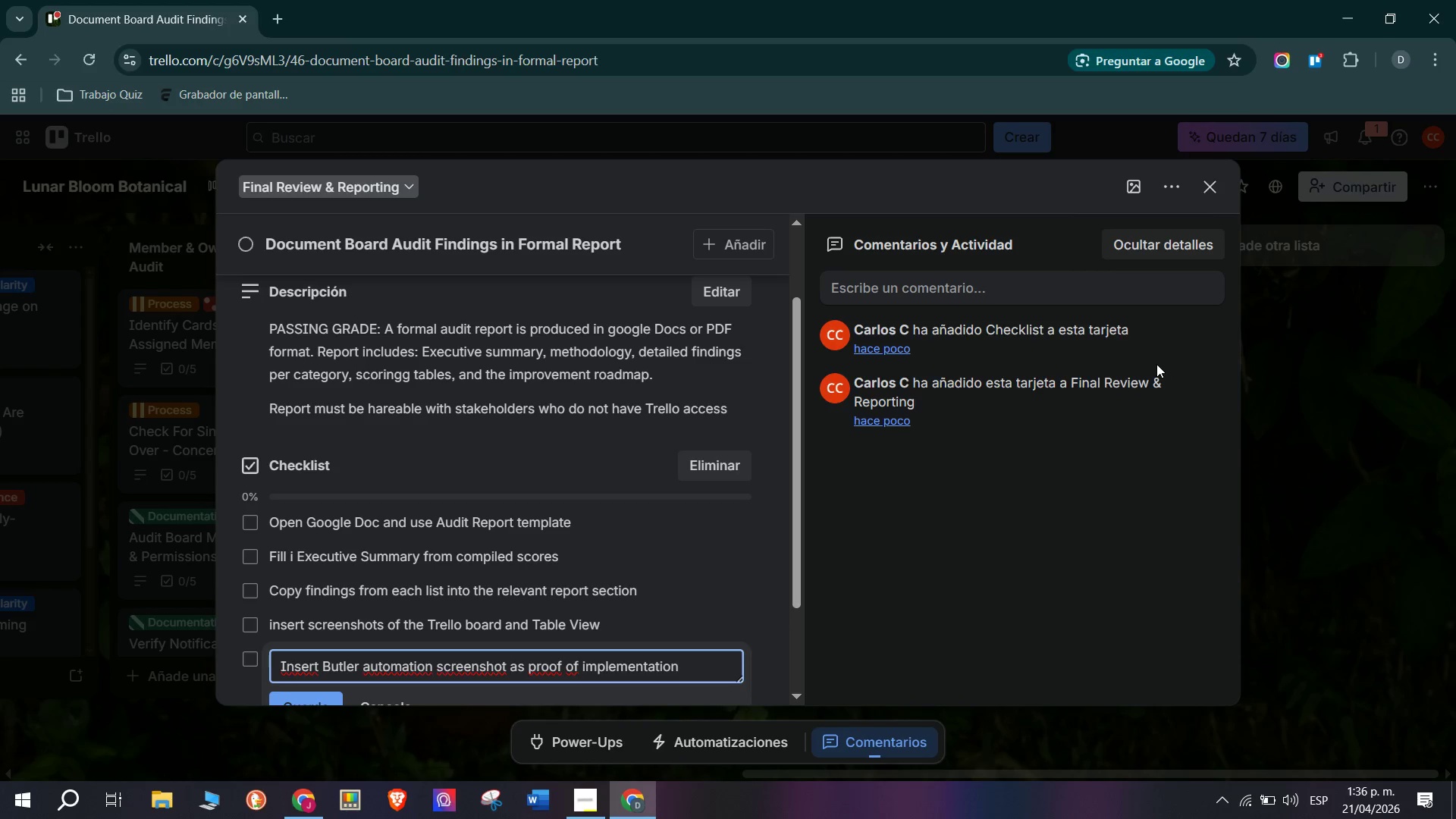 
key(Enter)
 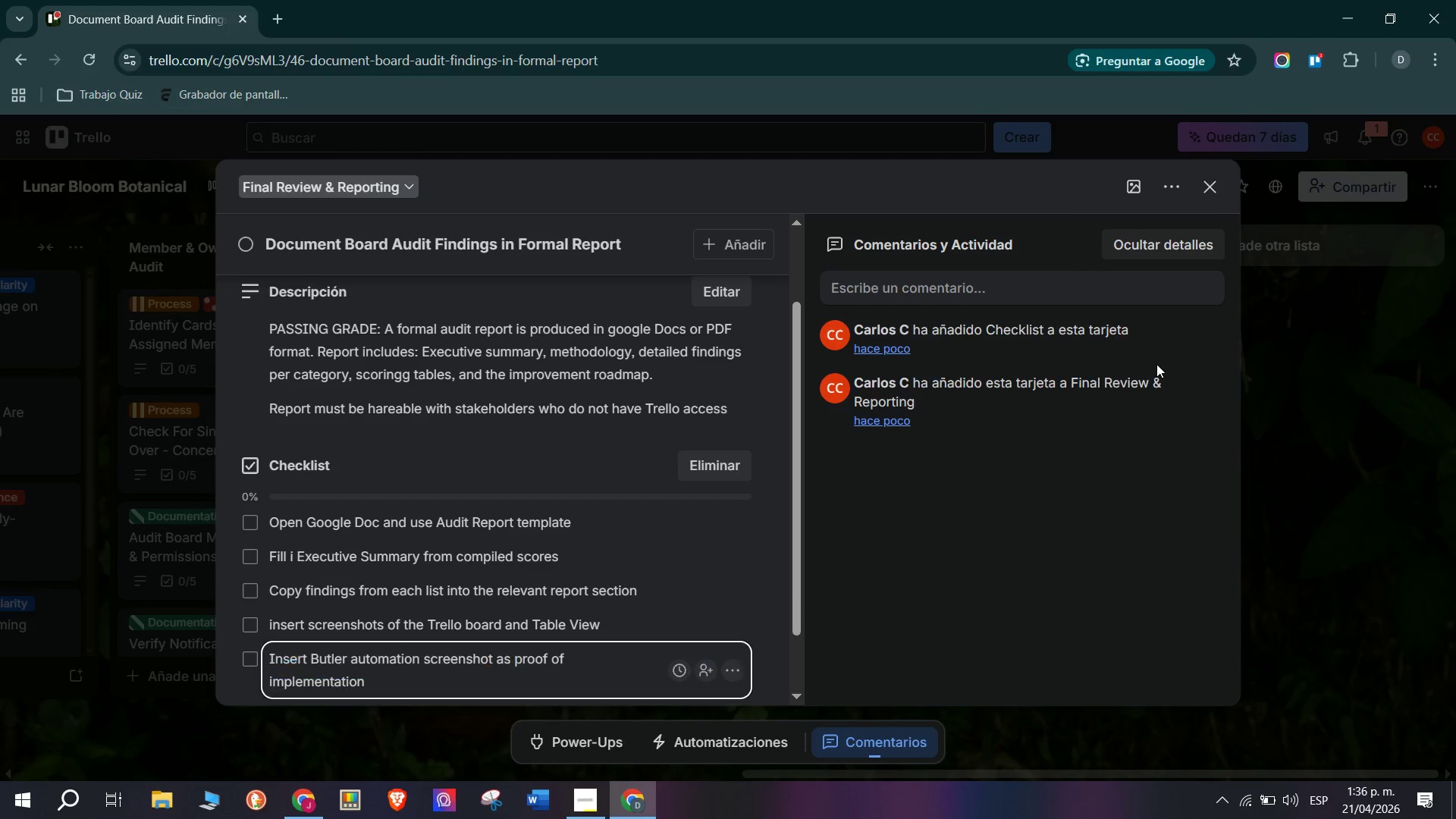 
type(PM)
 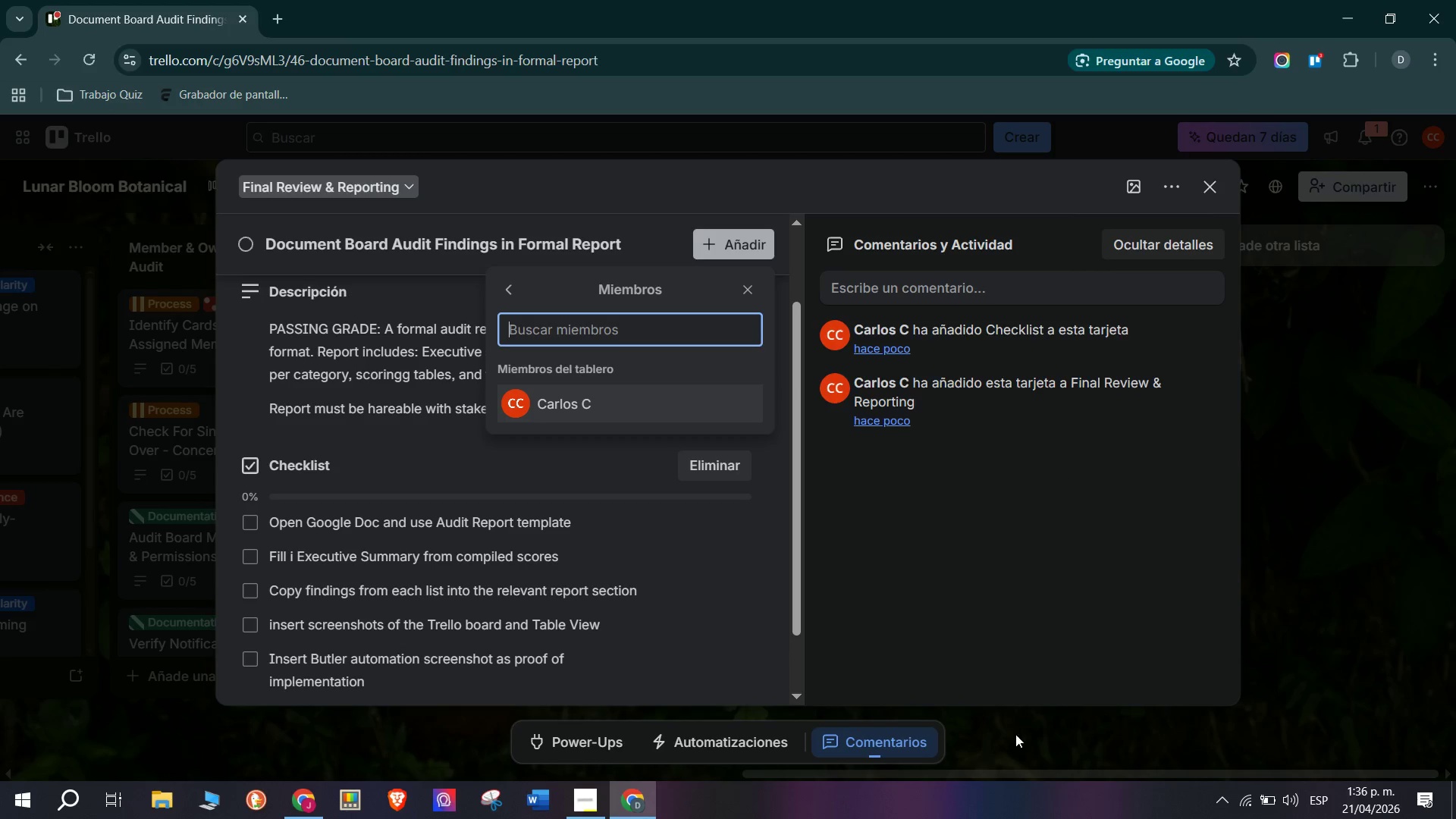 
left_click([479, 682])
 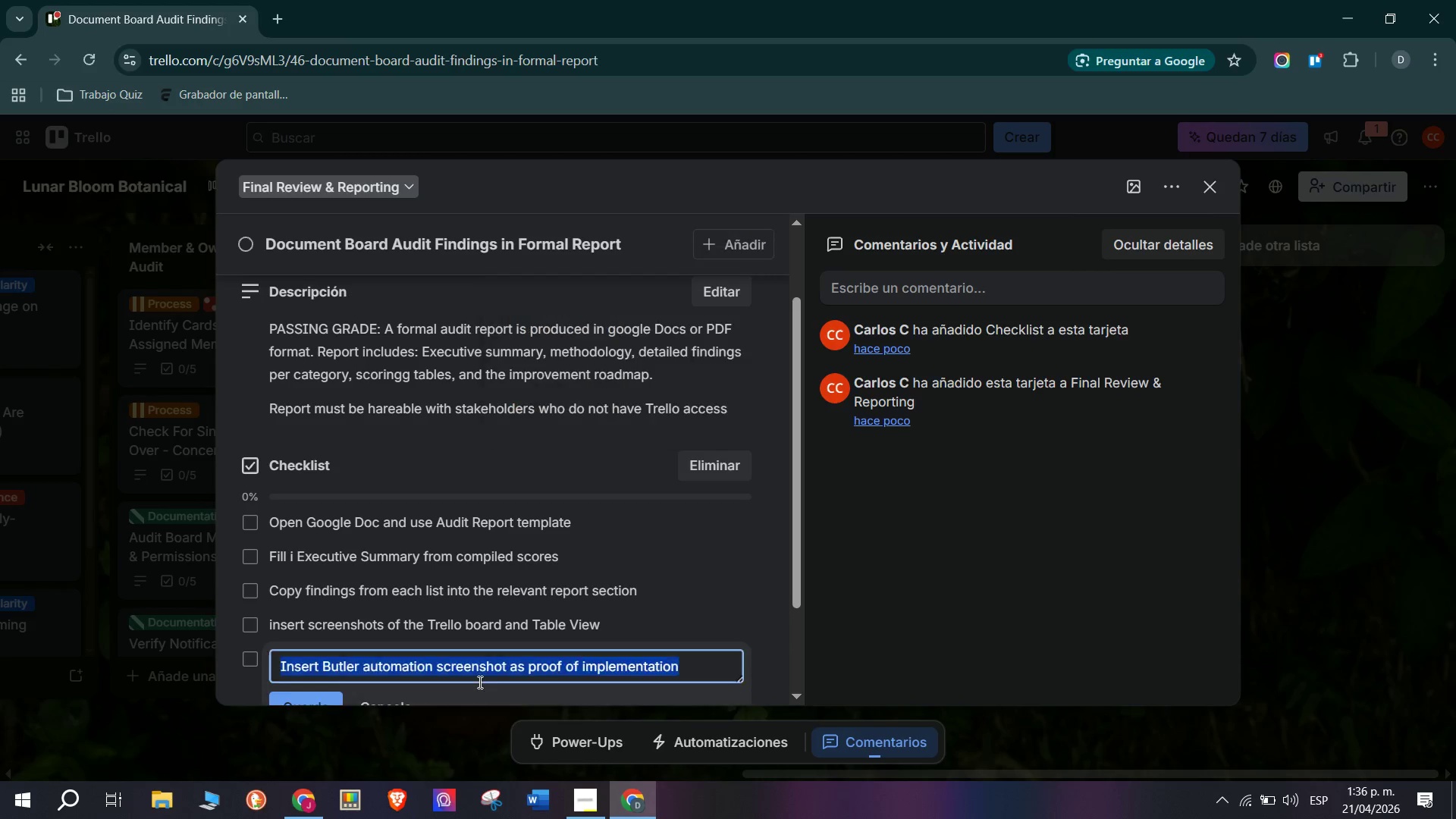 
left_click([303, 564])
 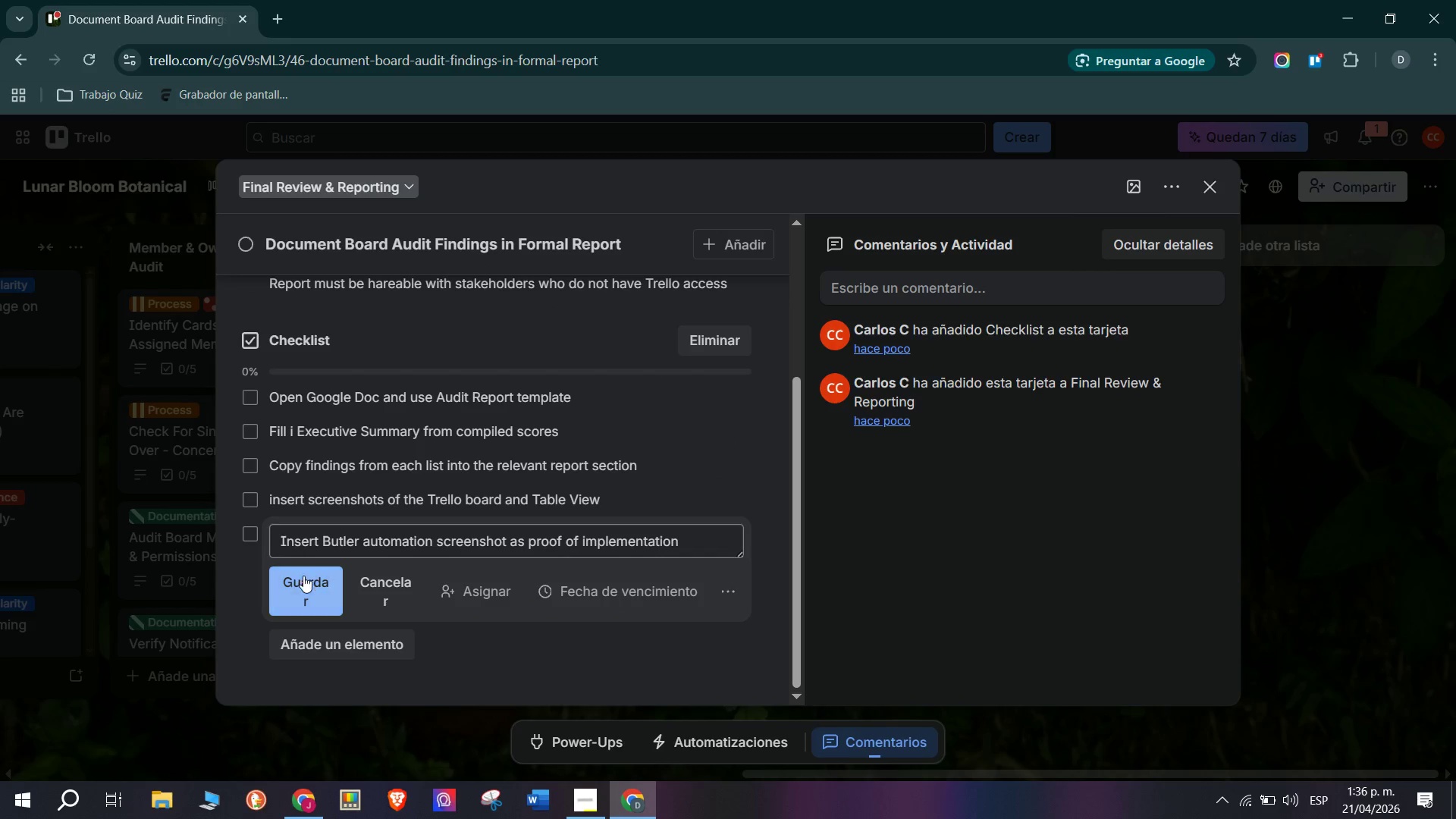 
scroll: coordinate [479, 682], scroll_direction: down, amount: 5.0
 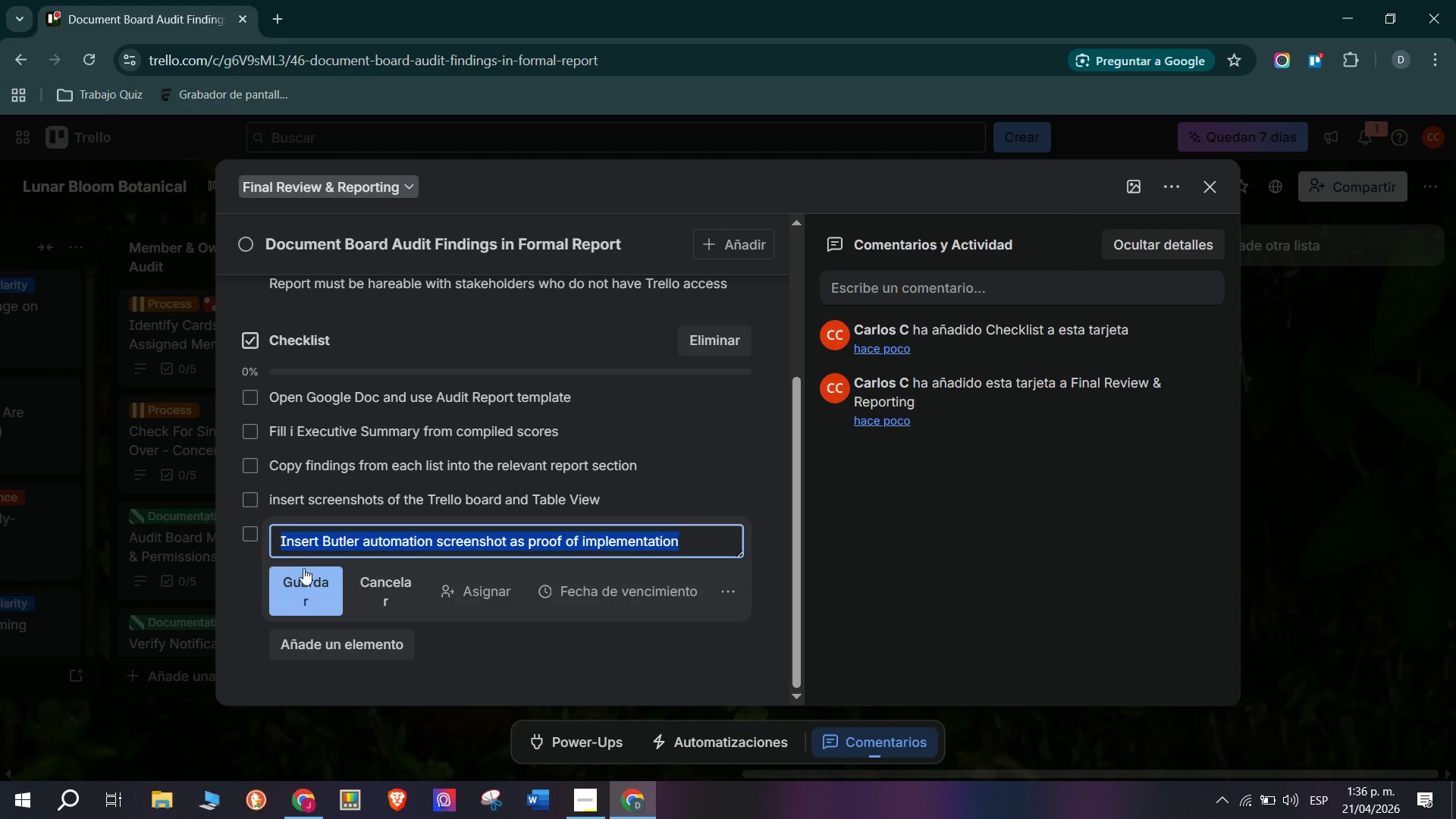 
double_click([303, 582])
 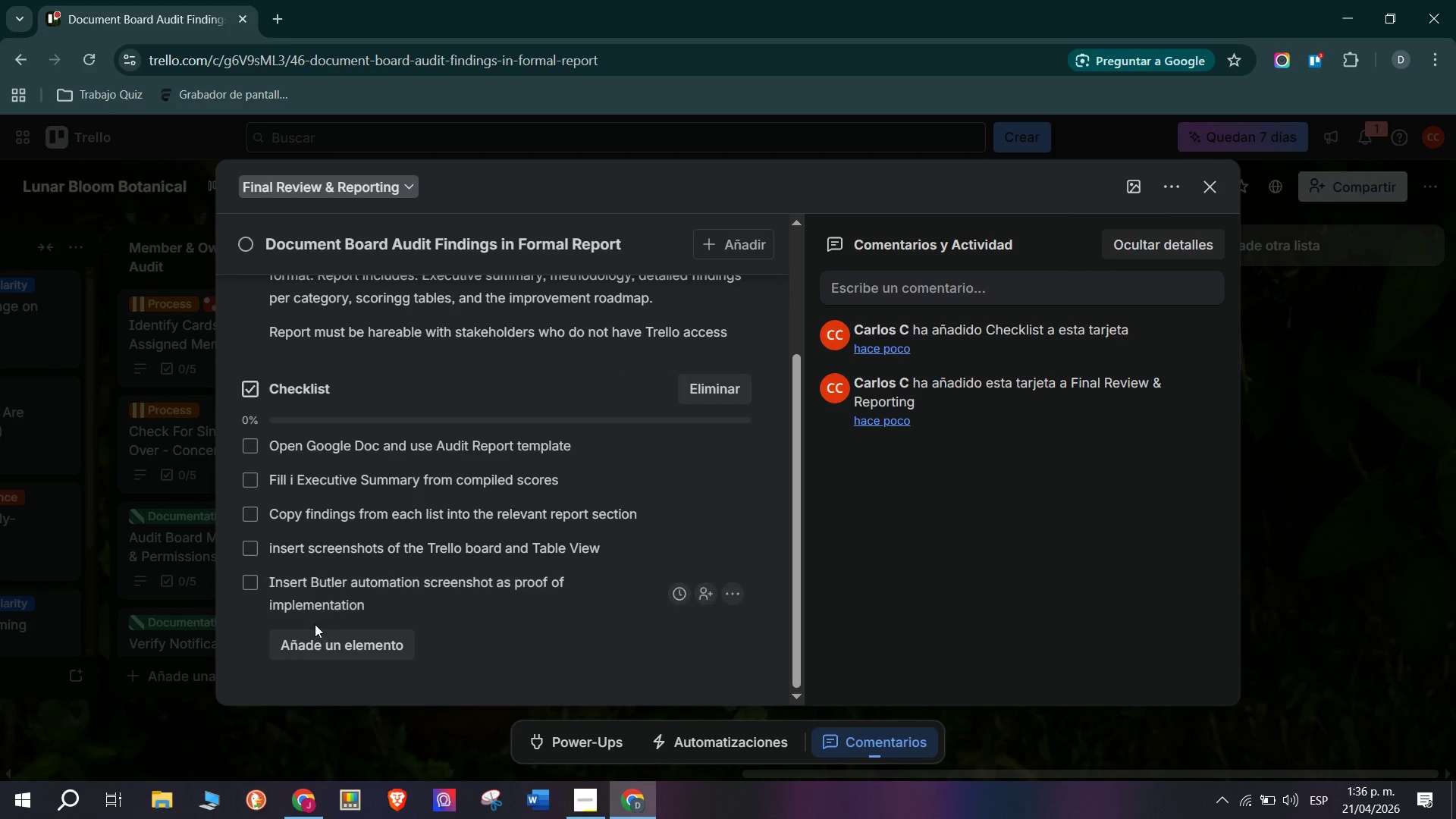 
left_click([314, 644])
 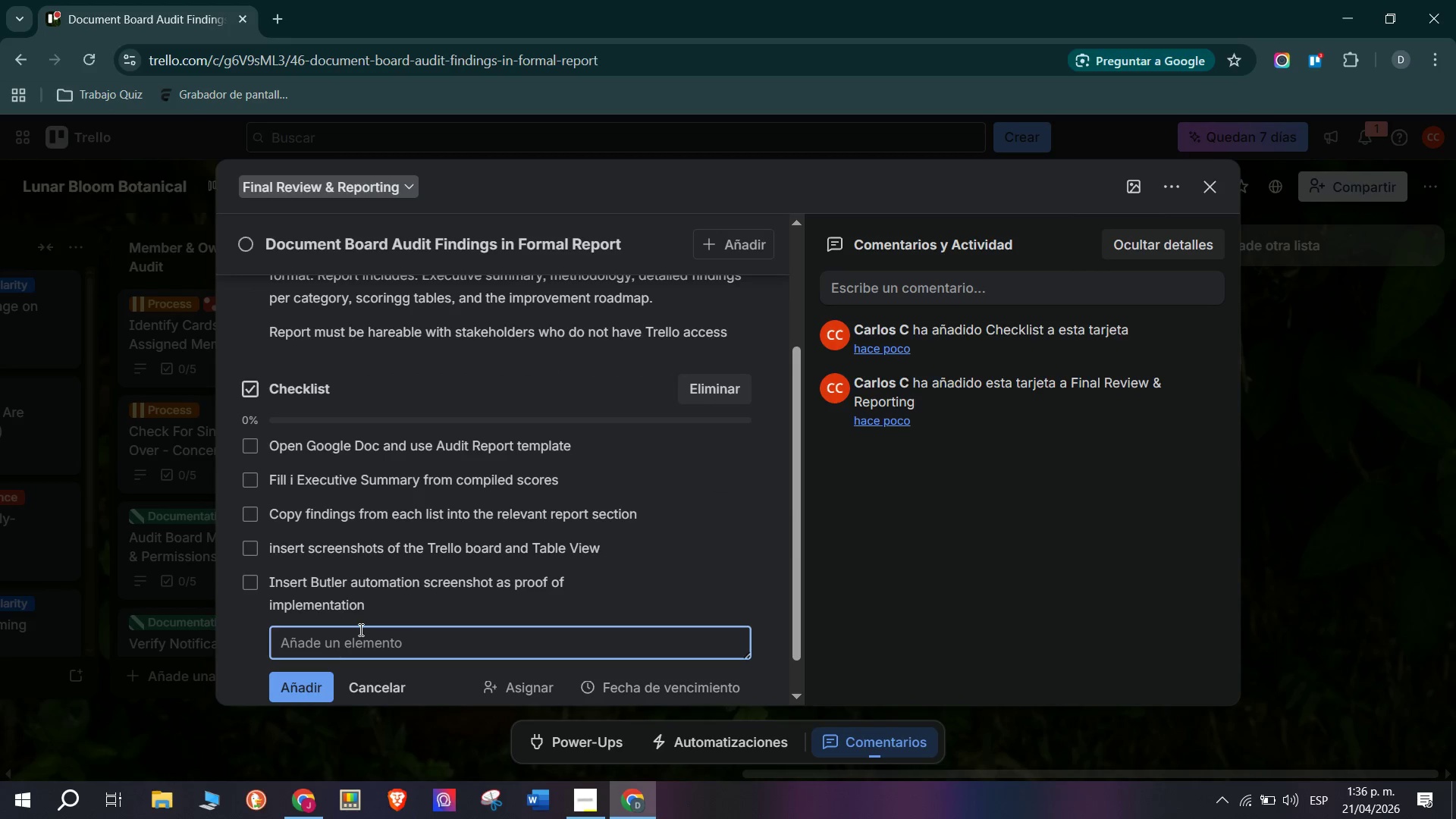 
type(PM )
 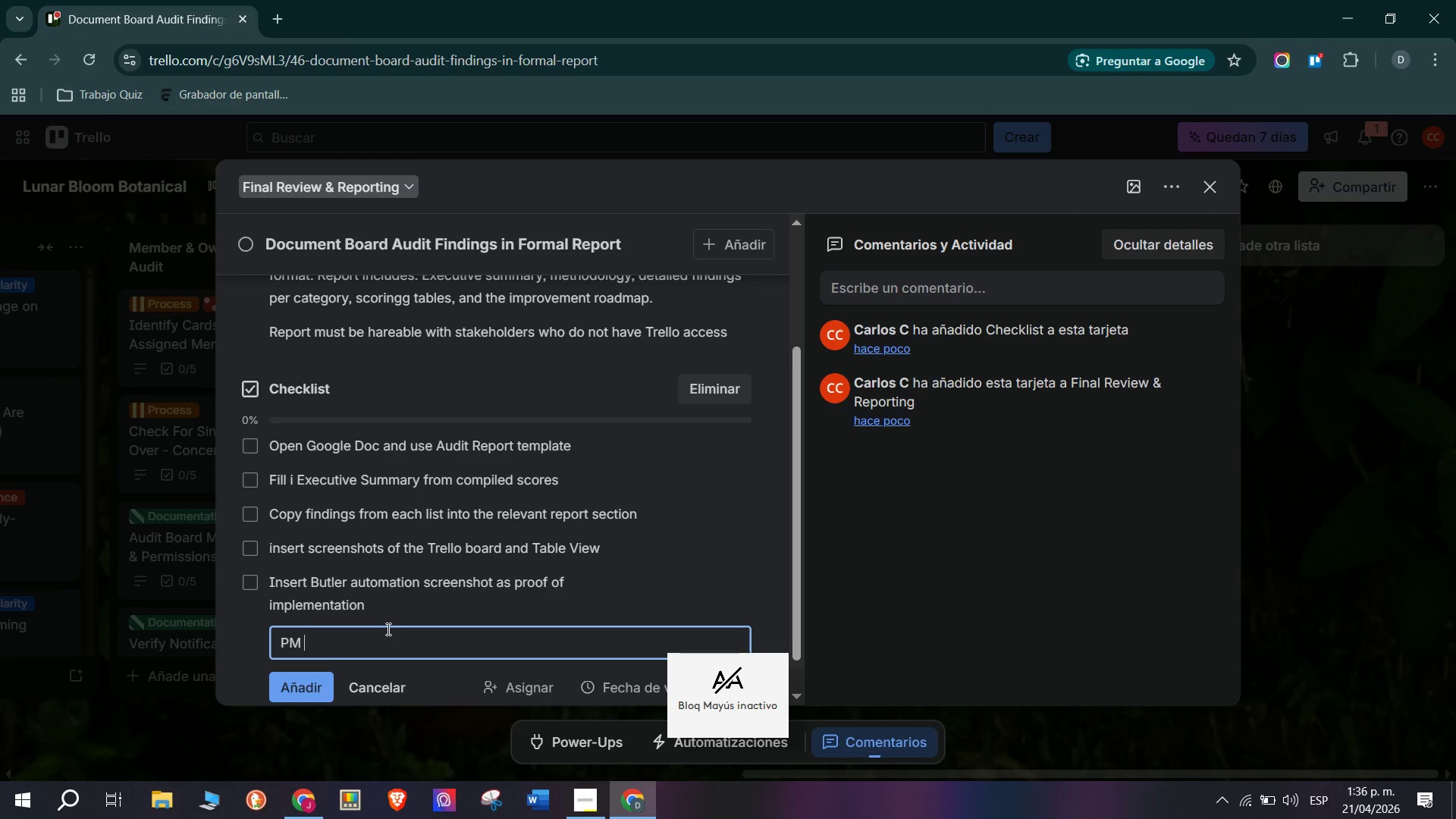 
type(rev)
 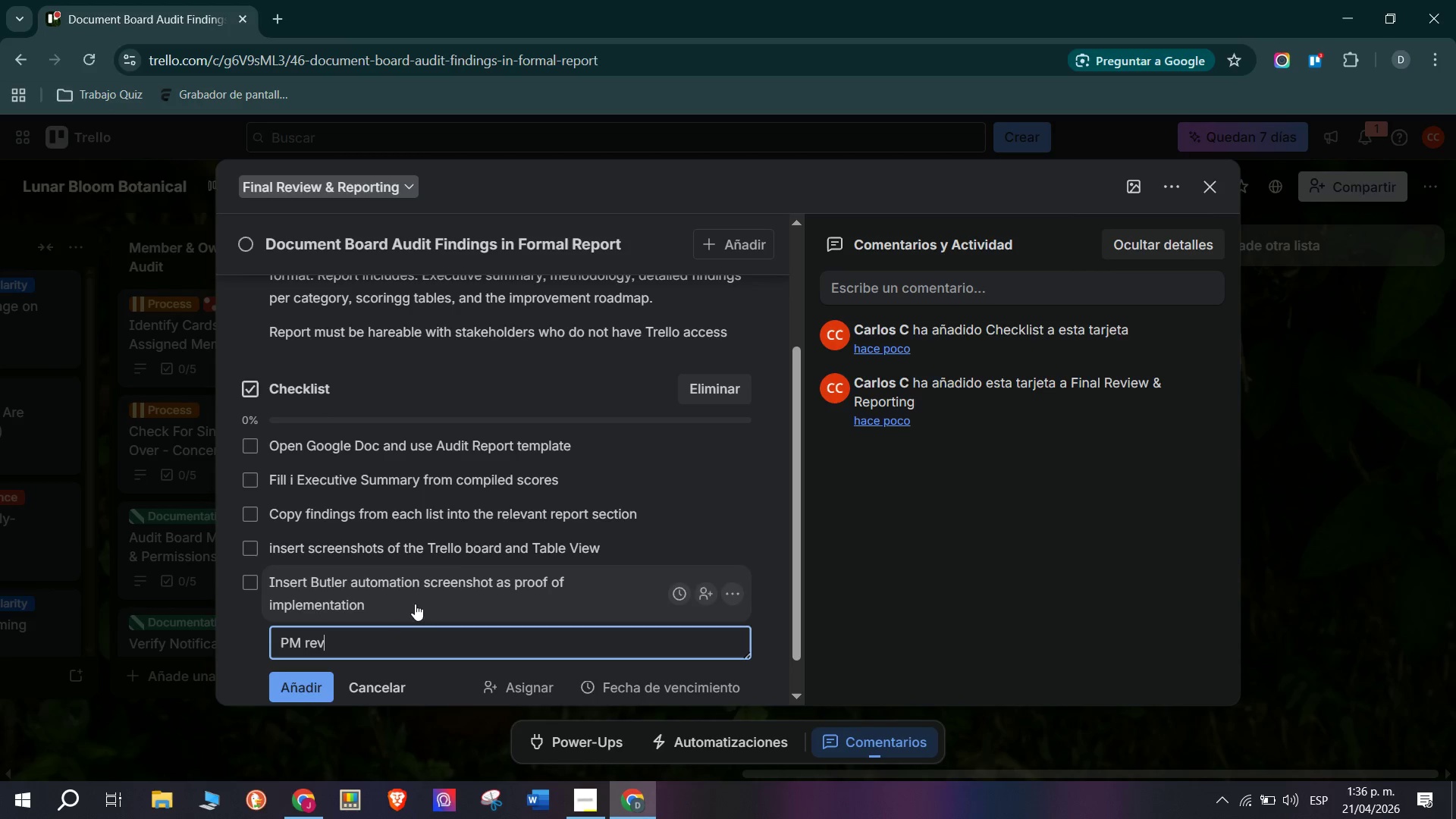 
type(iews ahnd)
key(Backspace)
key(Backspace)
key(Backspace)
type(nd approves screensg)
key(Backspace)
type(hots)
key(Backspace)
type( as proof )
 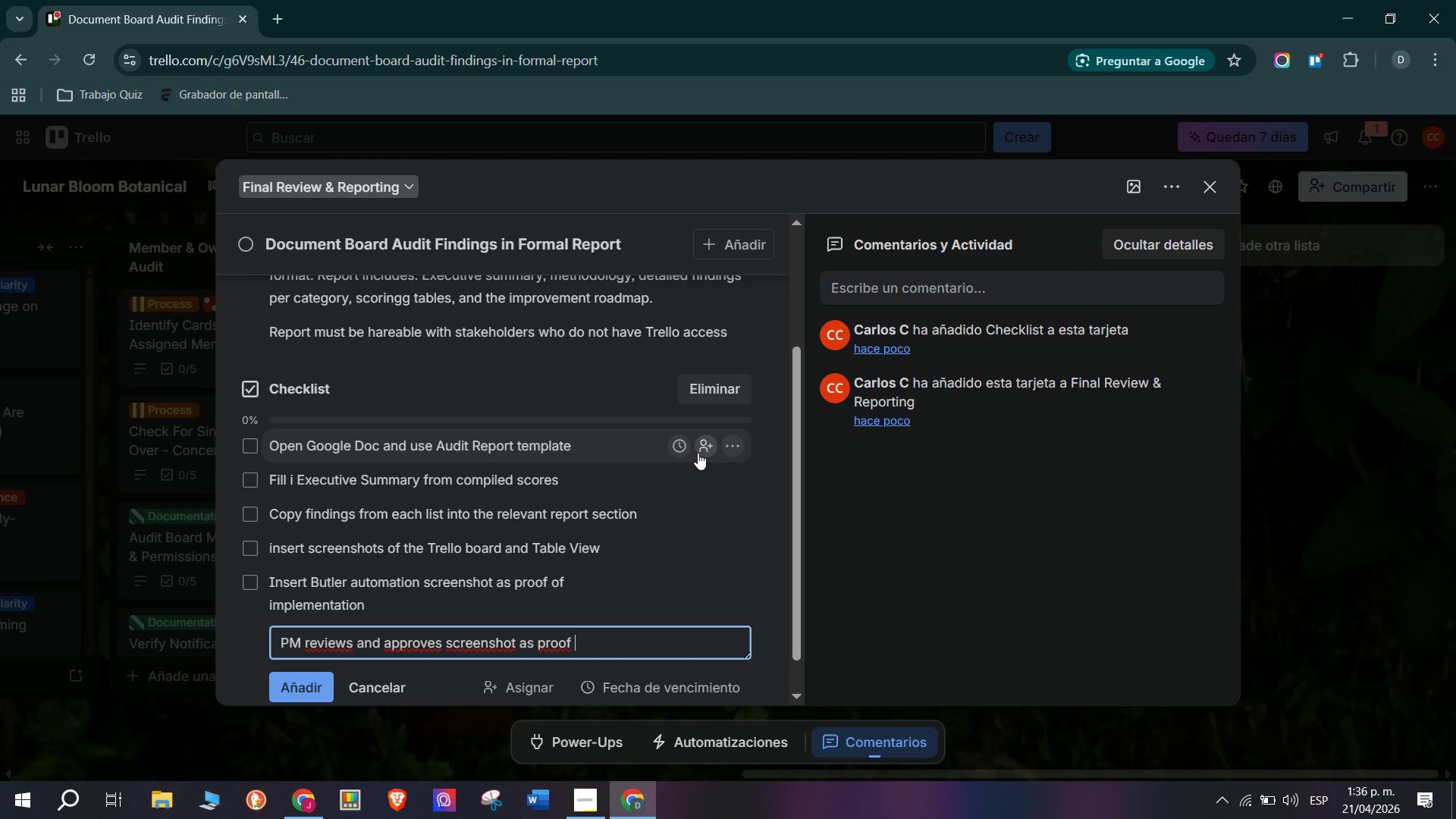 
type(of i)
 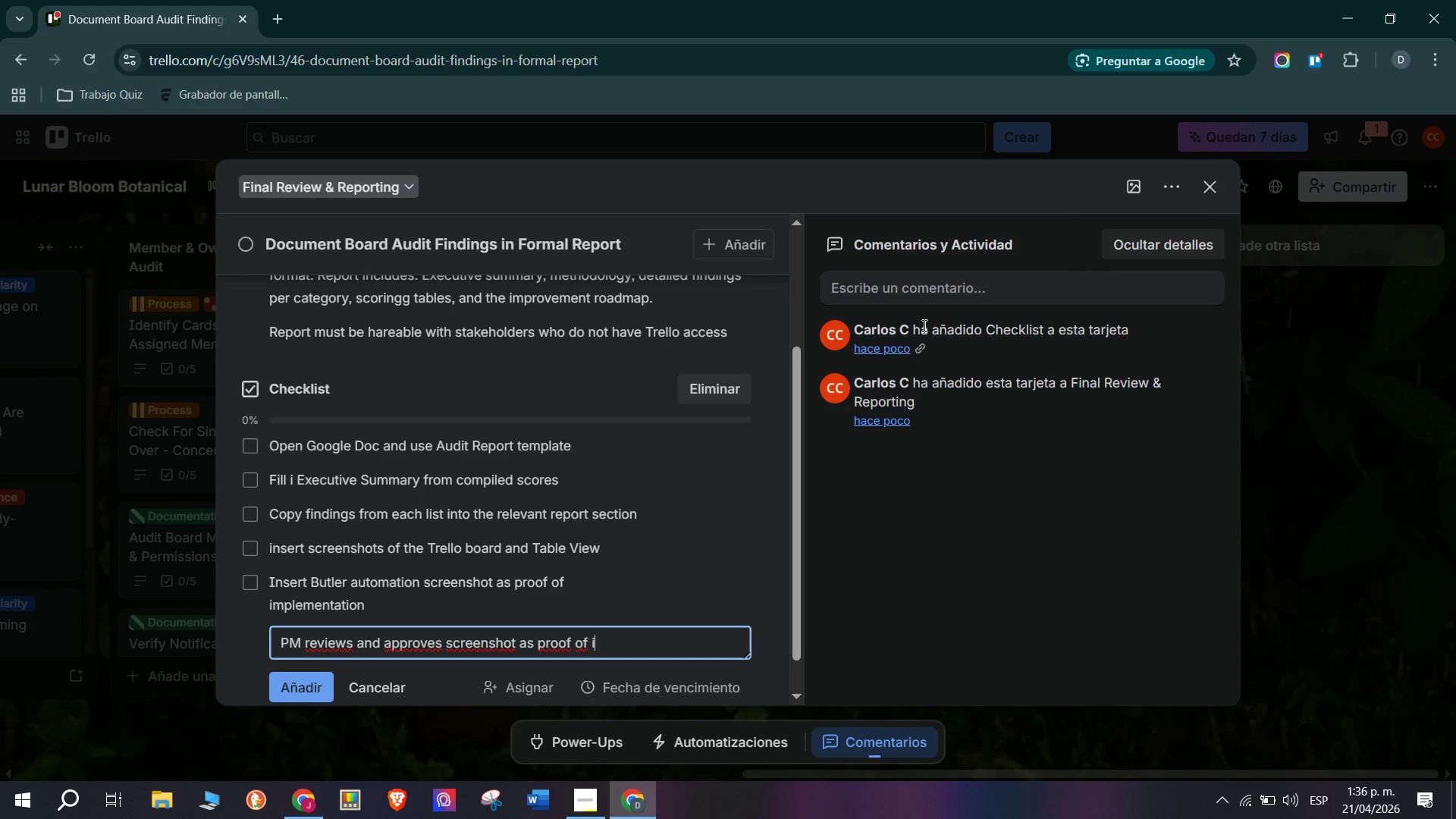 
type(mplementation)
 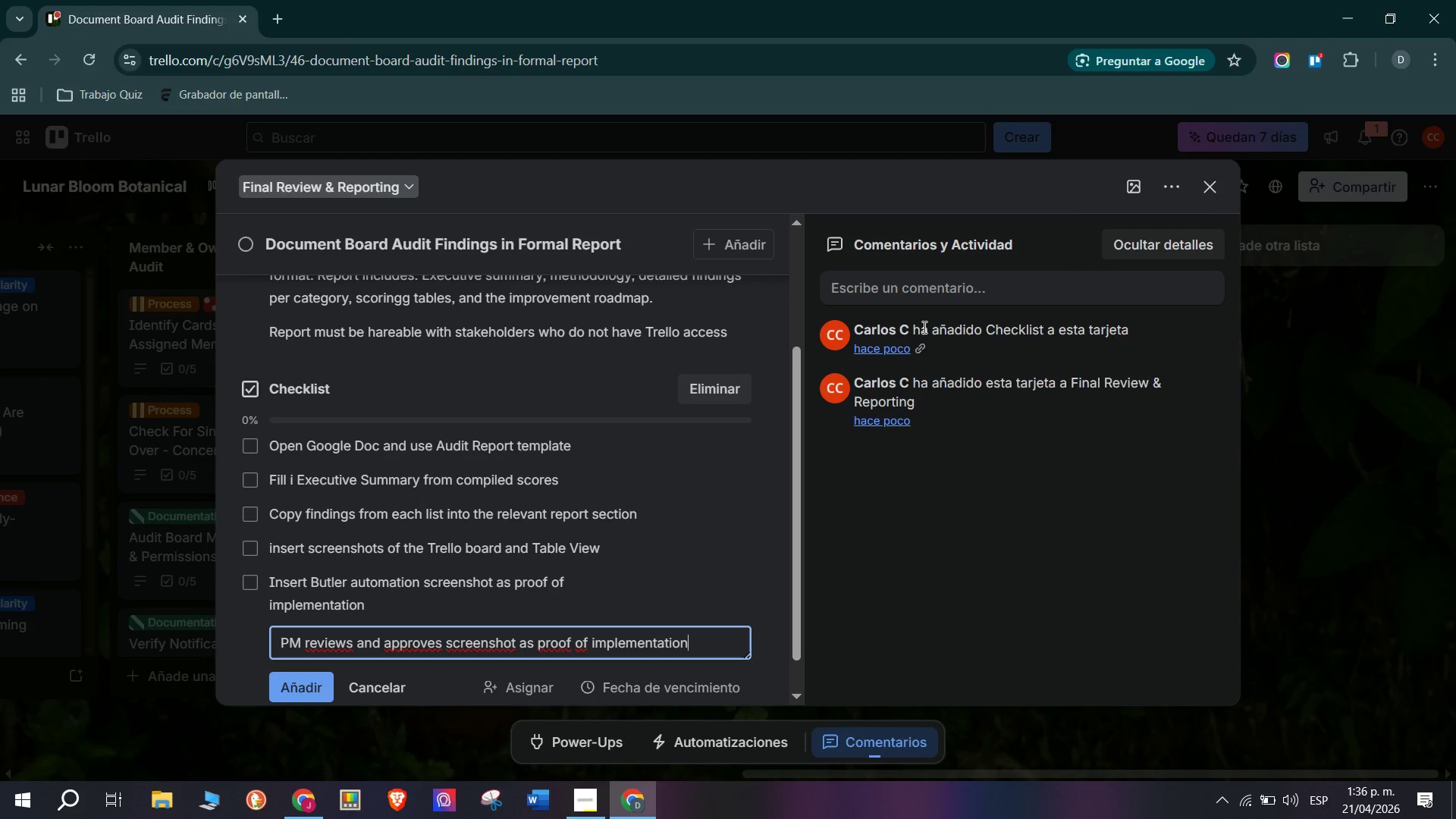 
key(Enter)
 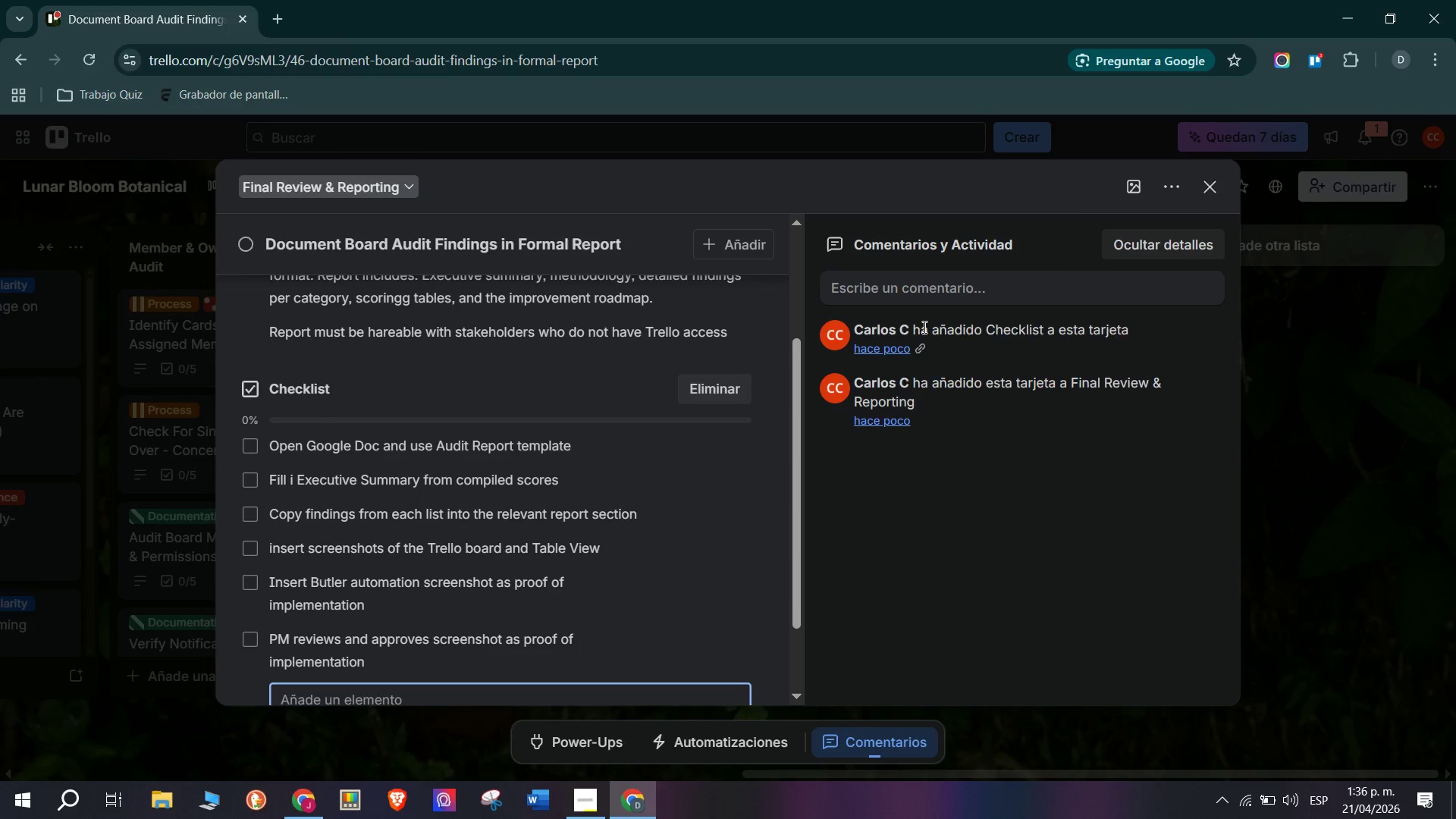 
key(CapsLock)
 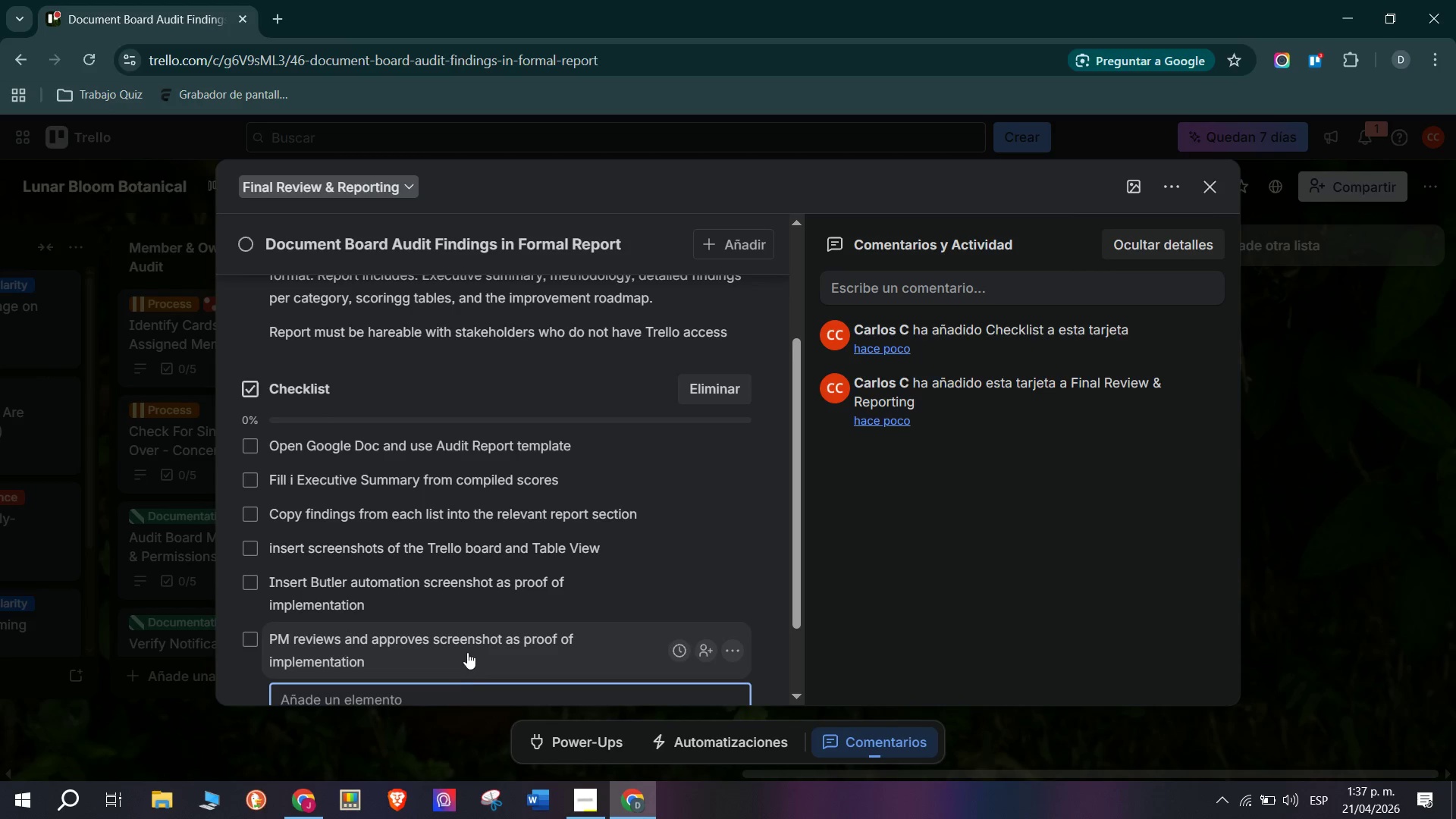 
wait(5.41)
 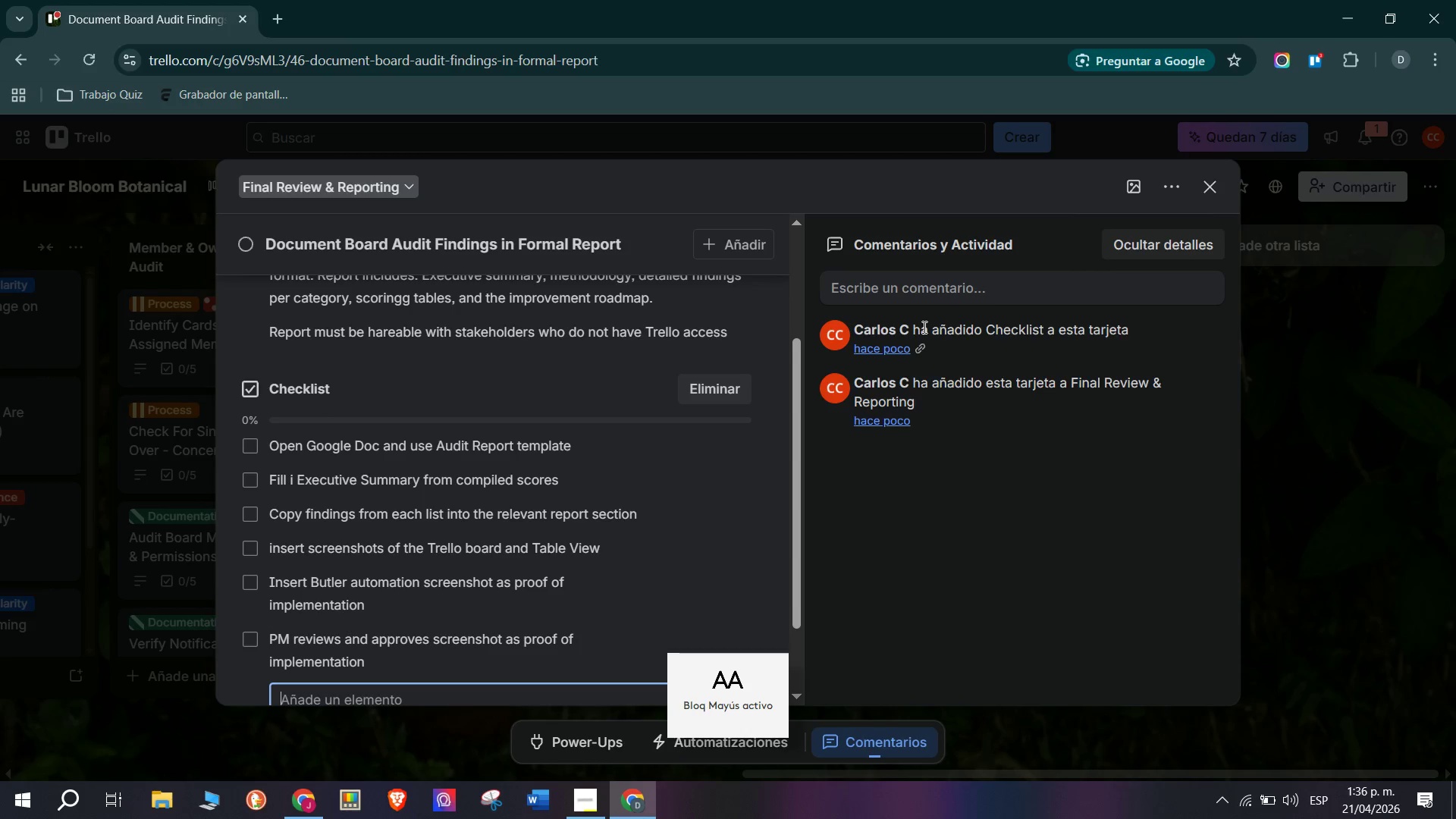 
left_click([428, 644])
 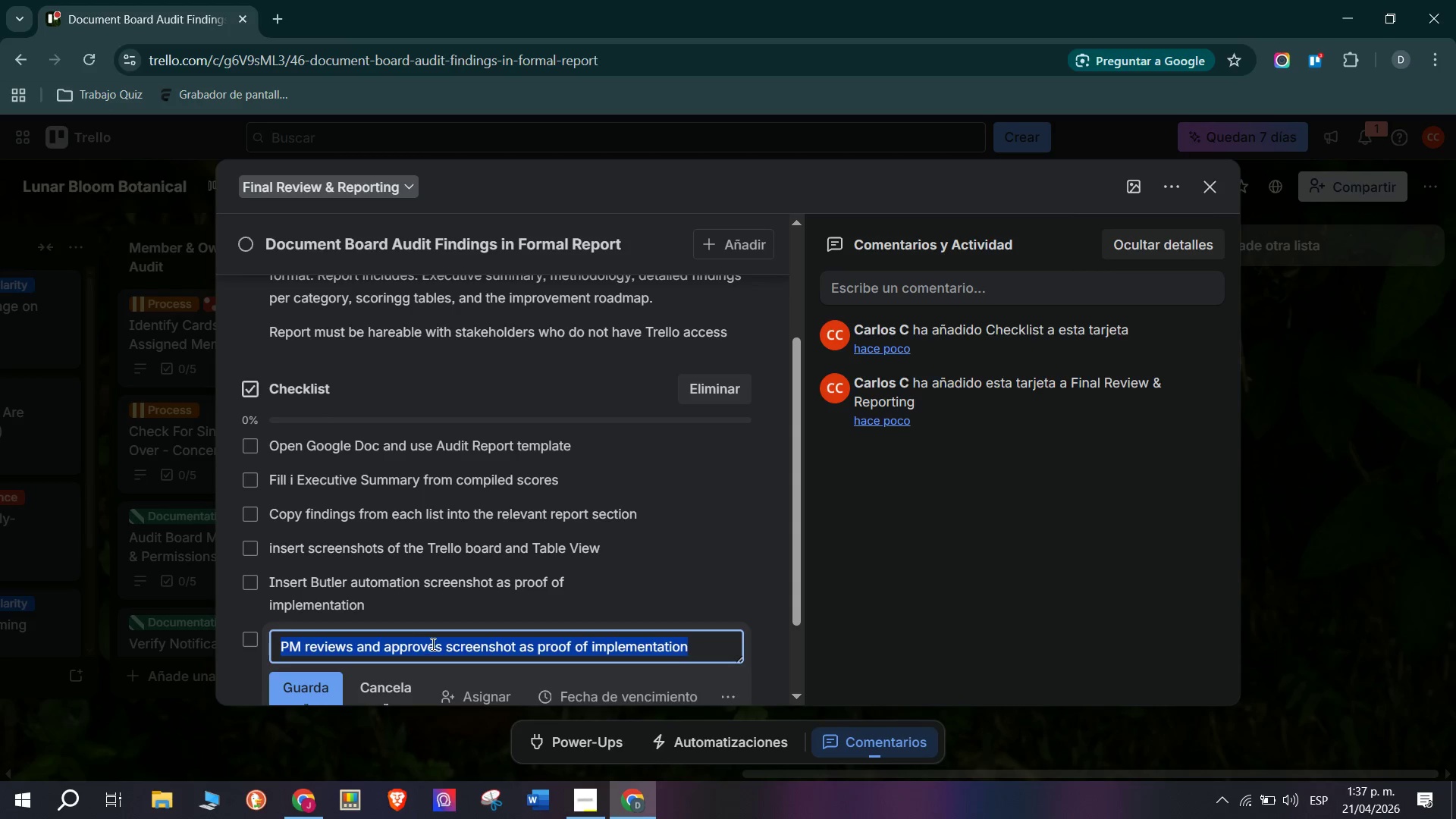 
left_click([435, 640])
 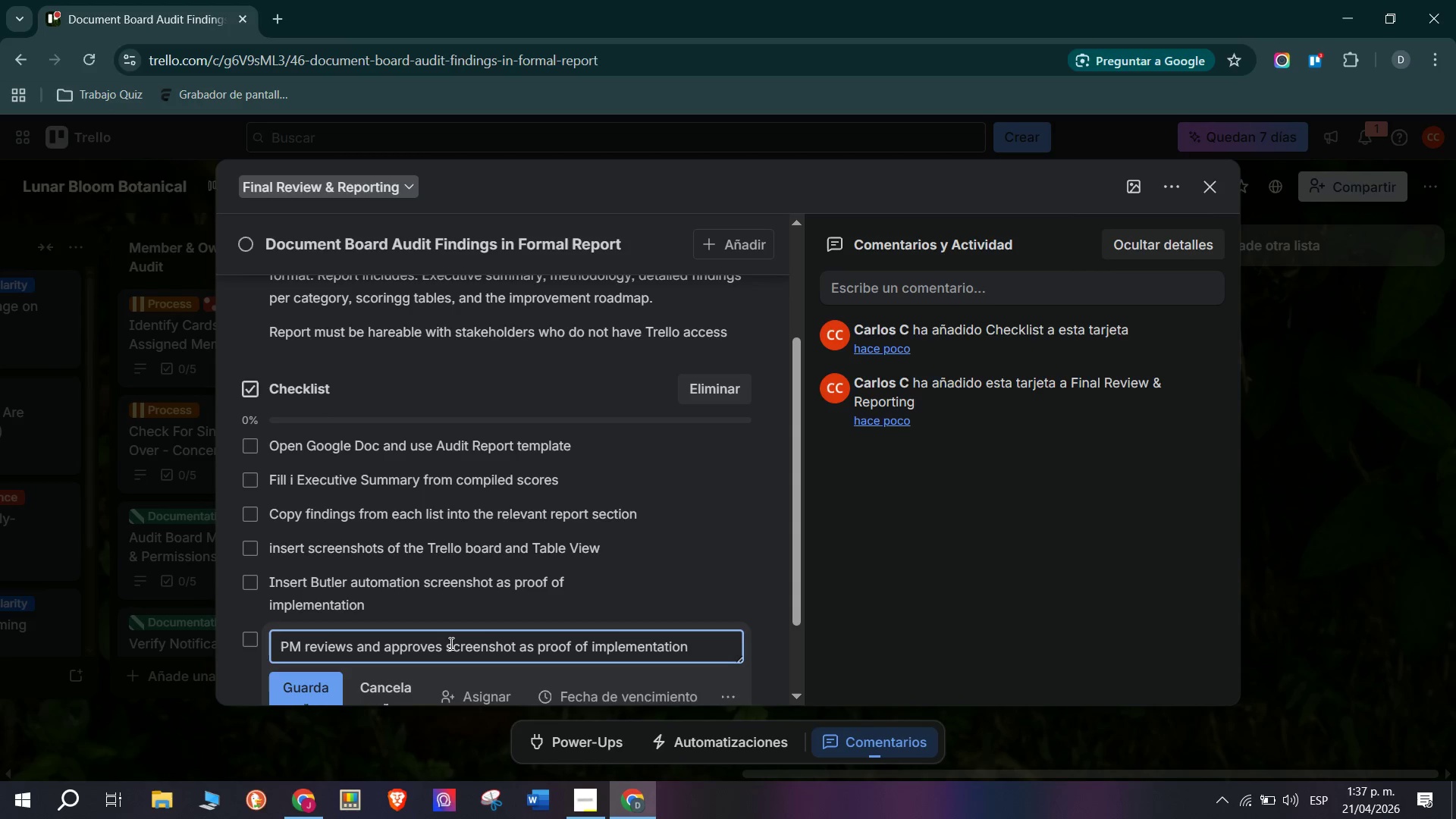 
left_click_drag(start_coordinate=[450, 643], to_coordinate=[775, 658])
 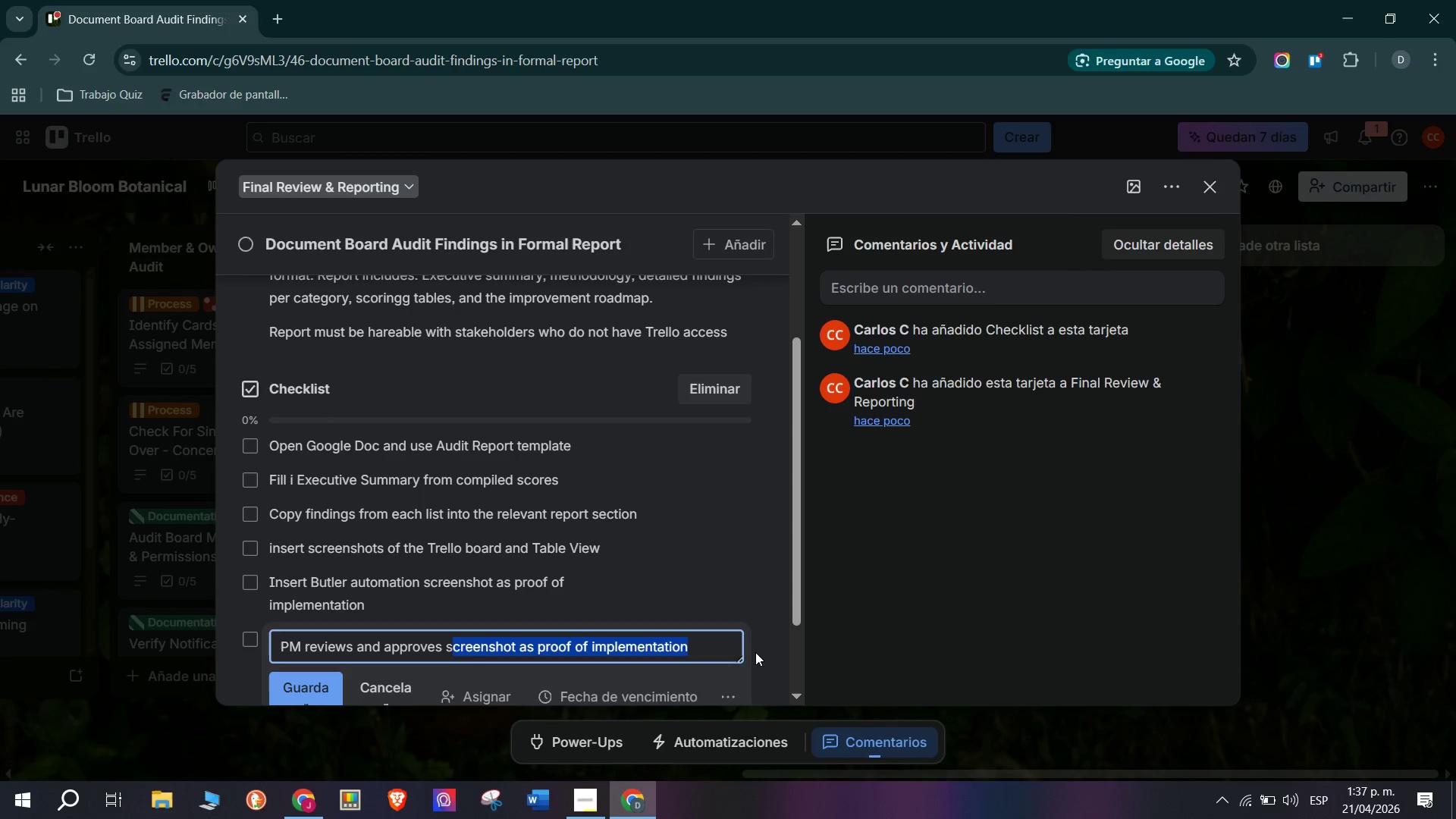 
key(Backspace)
 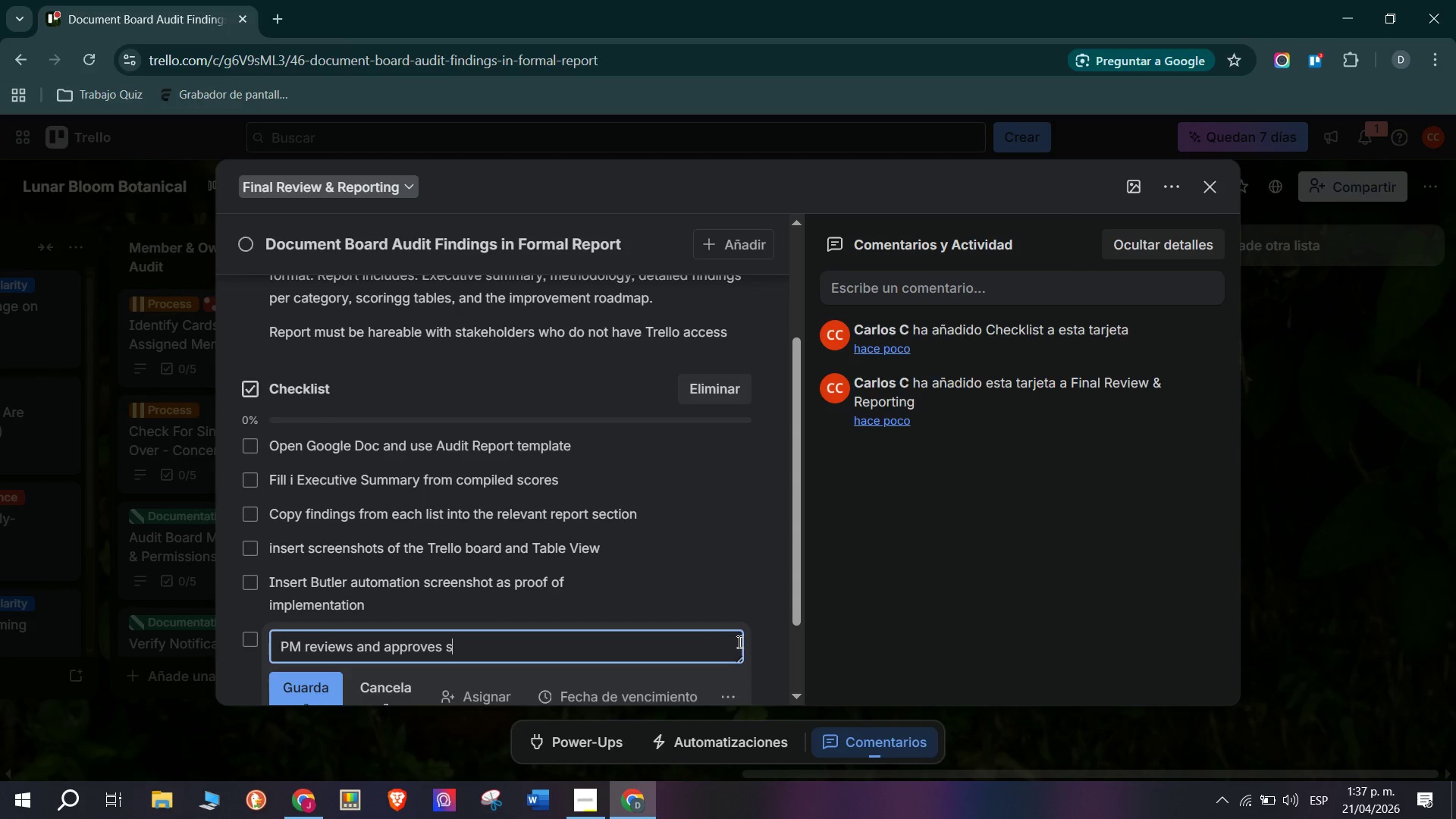 
key(Backspace)
 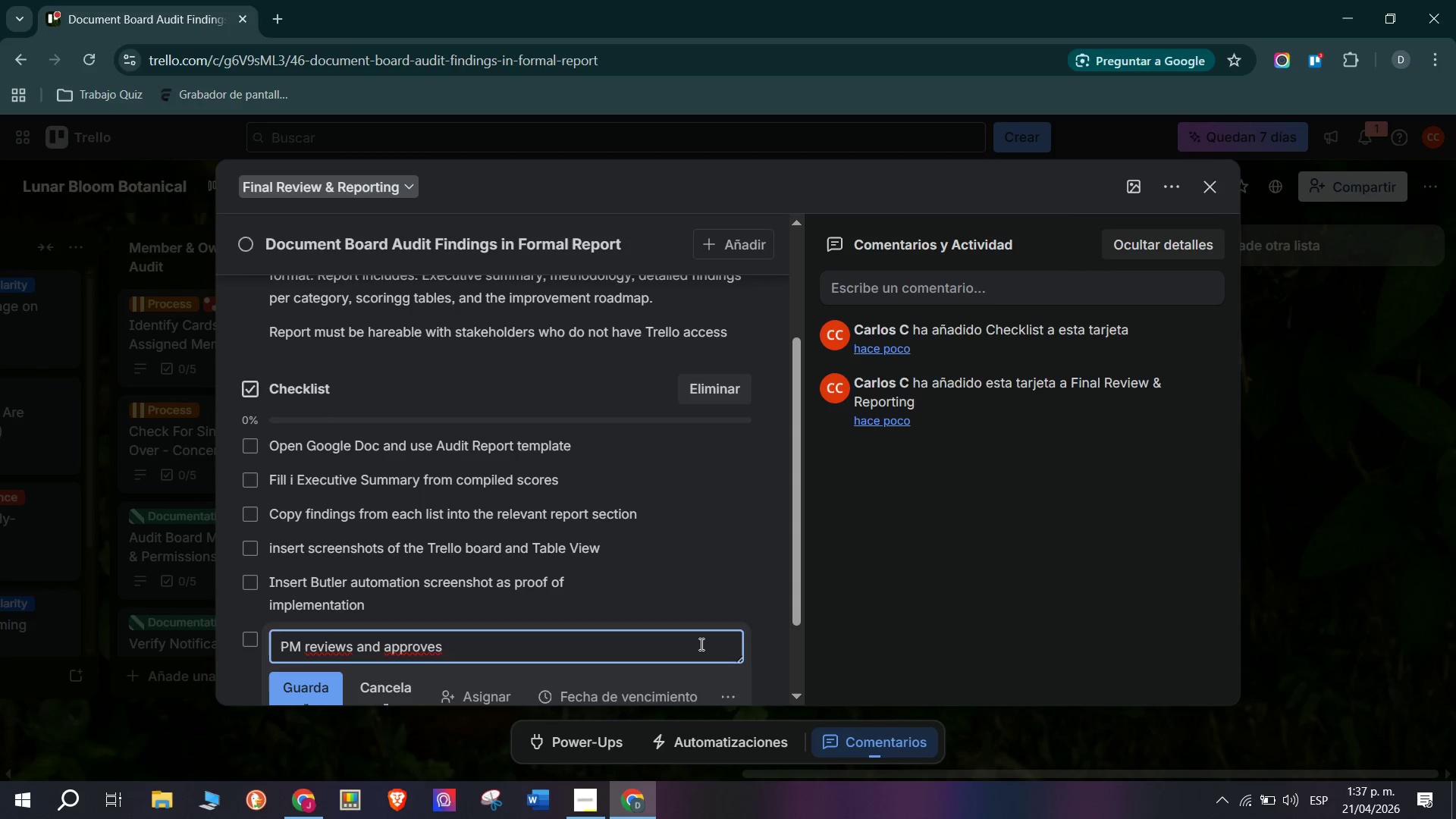 
wait(6.42)
 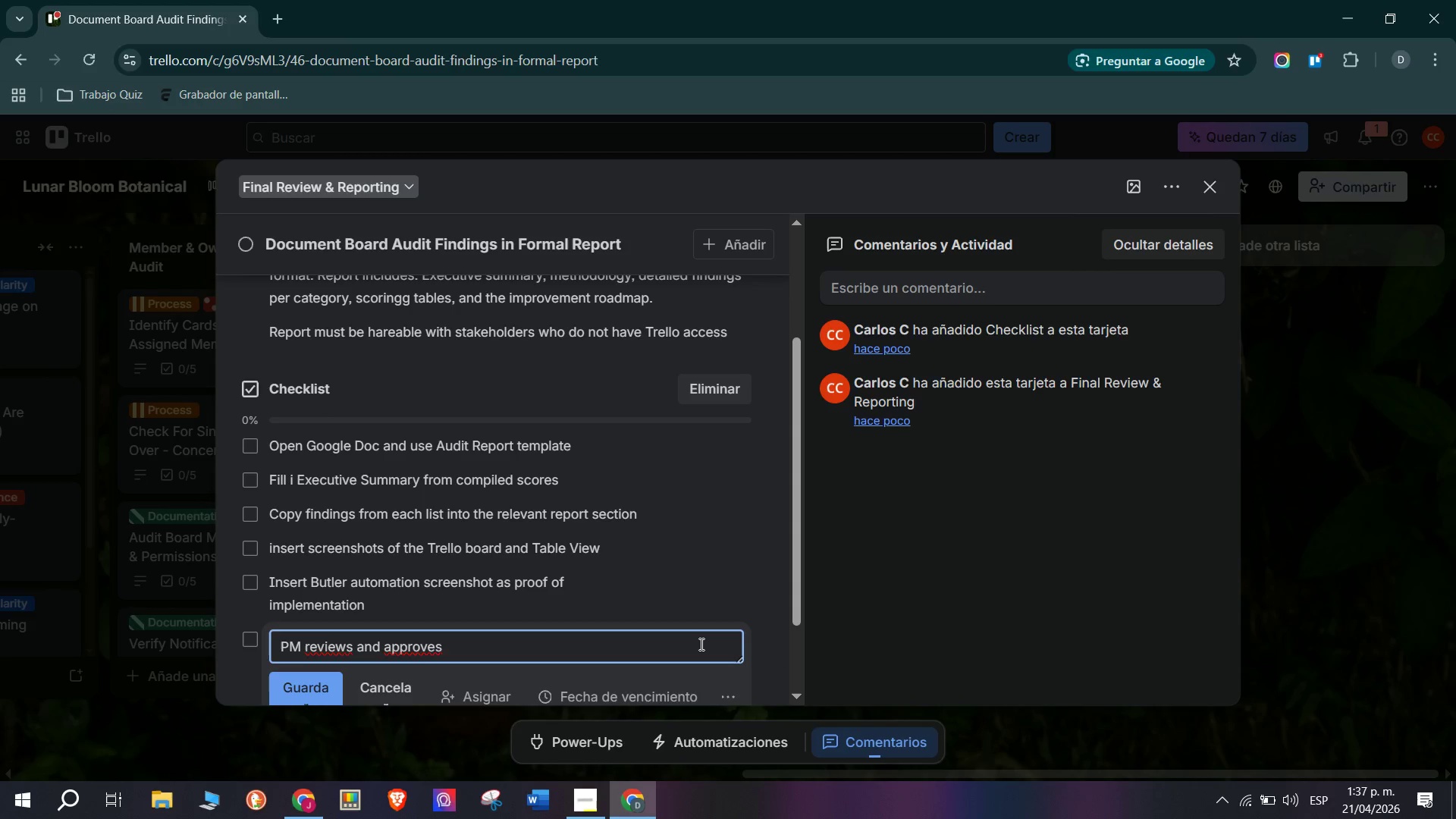 
type(FINA)
key(Backspace)
key(Backspace)
key(Backspace)
key(Backspace)
type(f)
 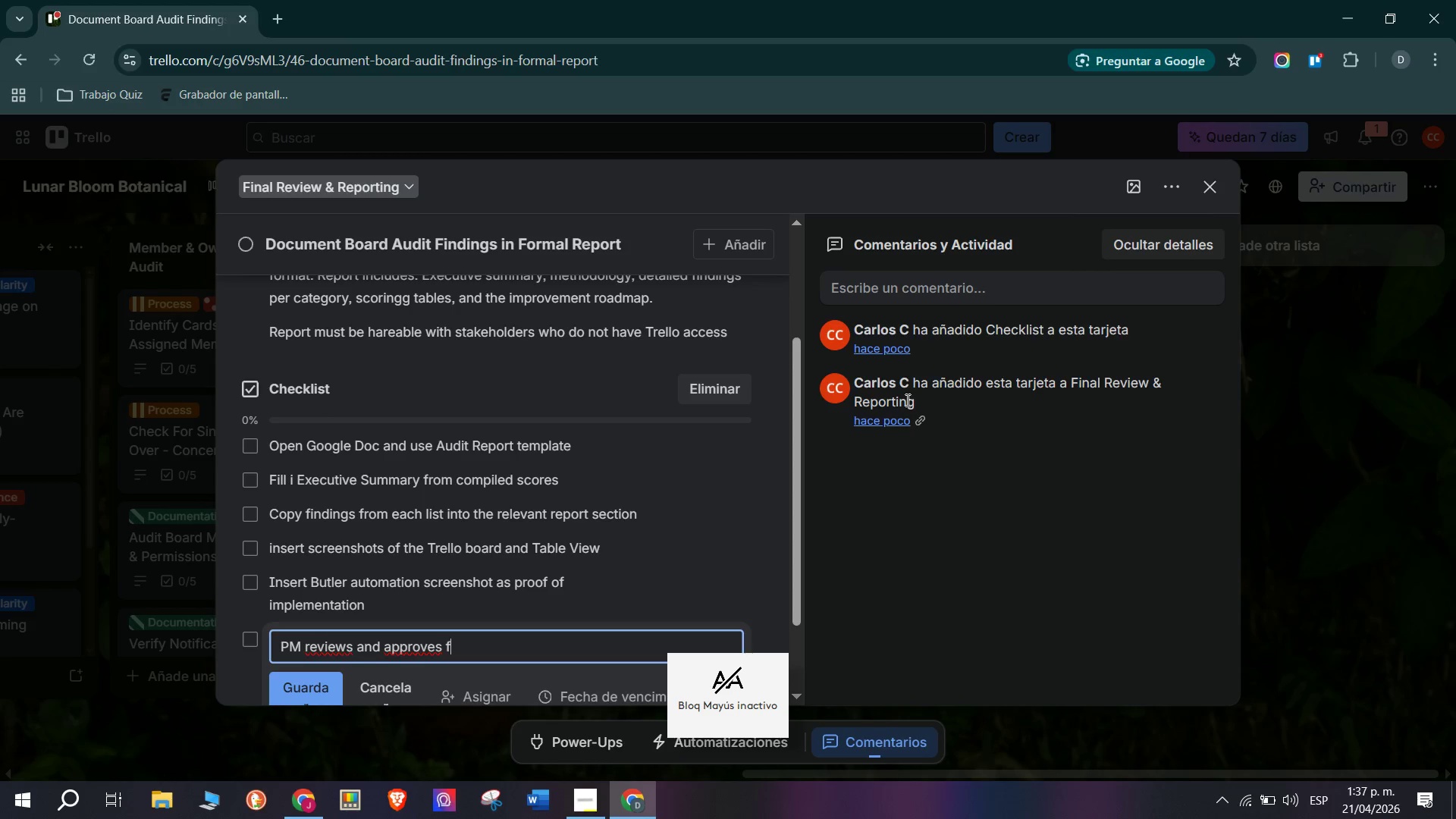 
type(inal report)
 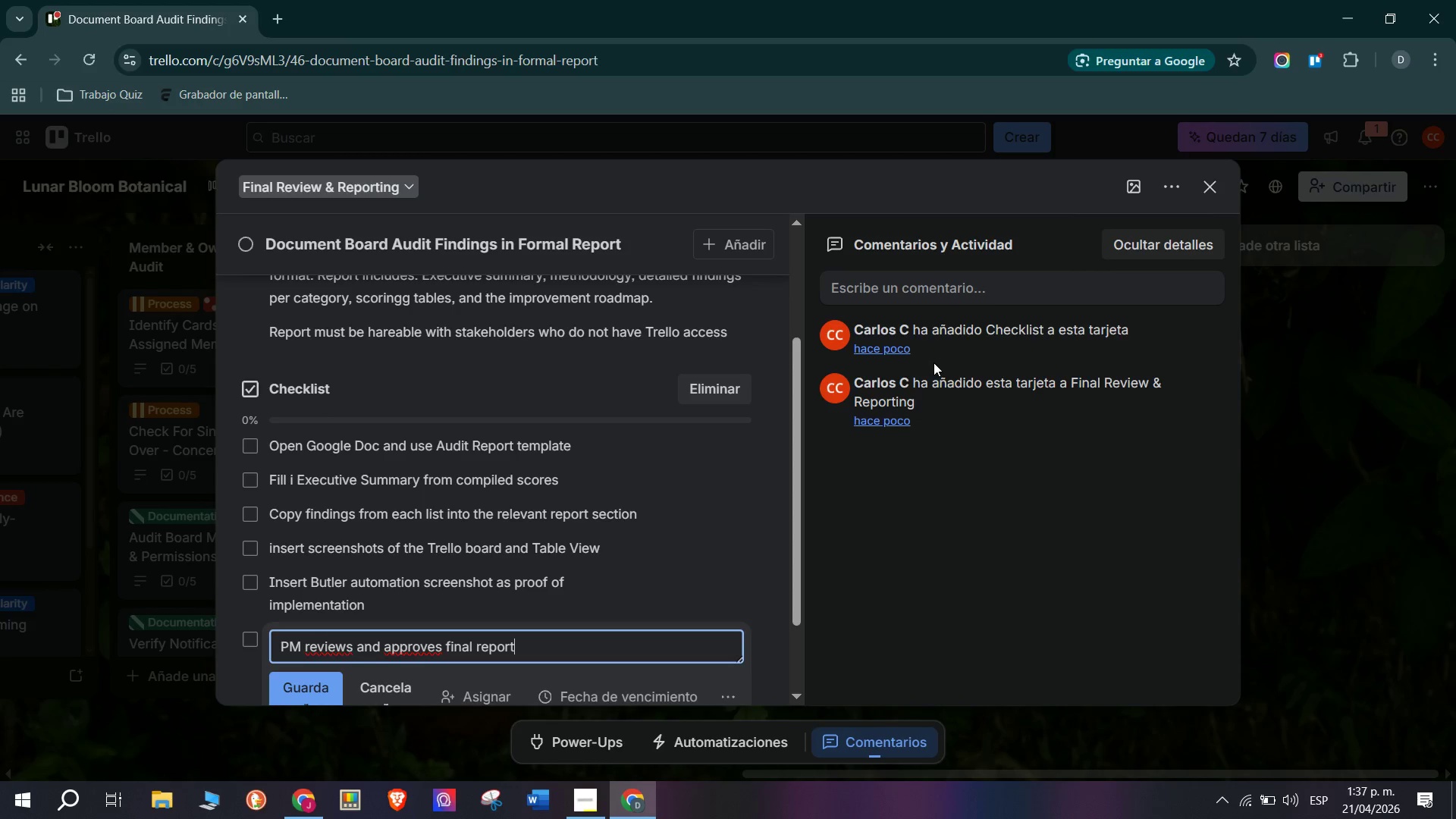 
key(Enter)
 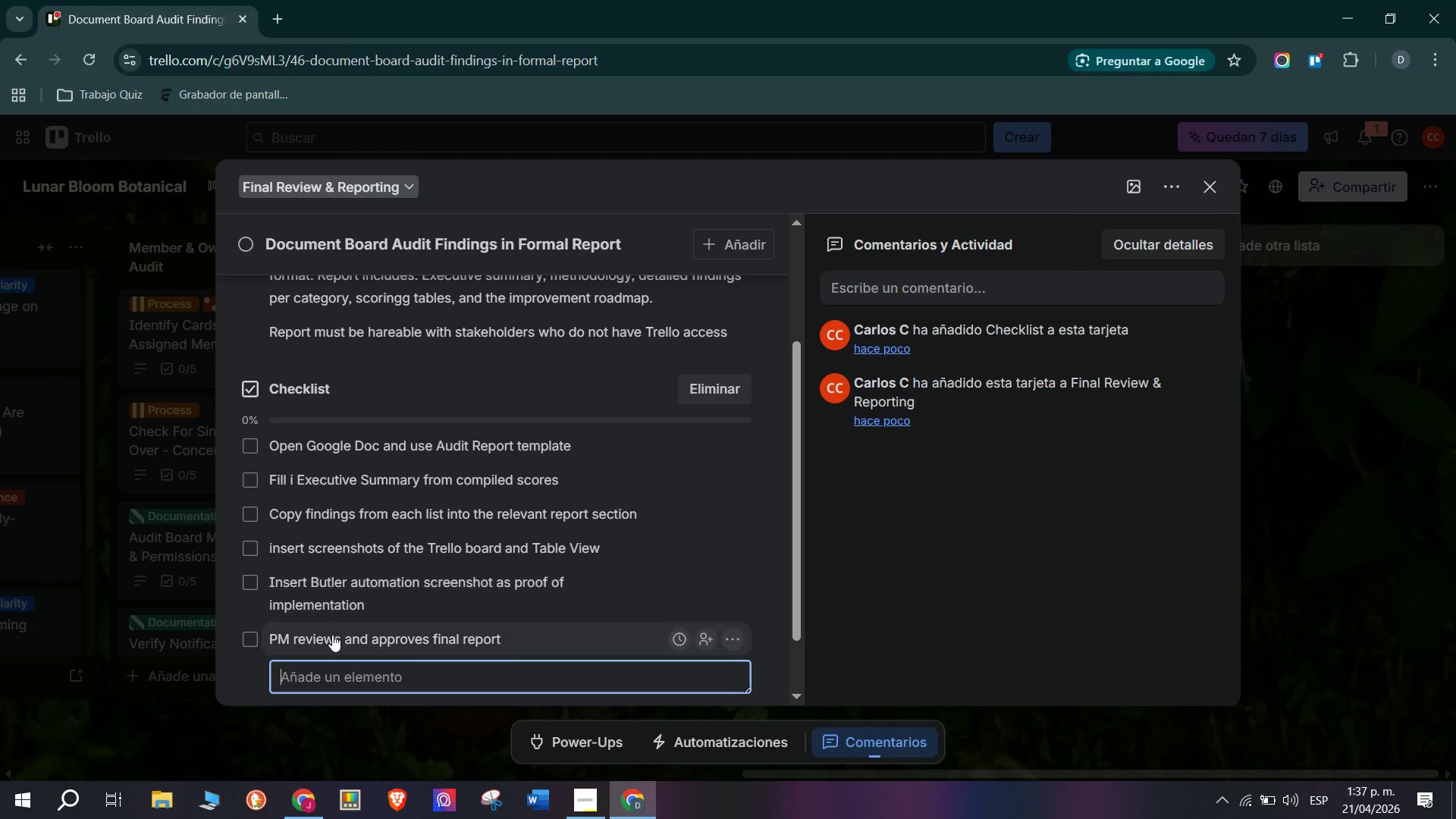 
wait(11.74)
 